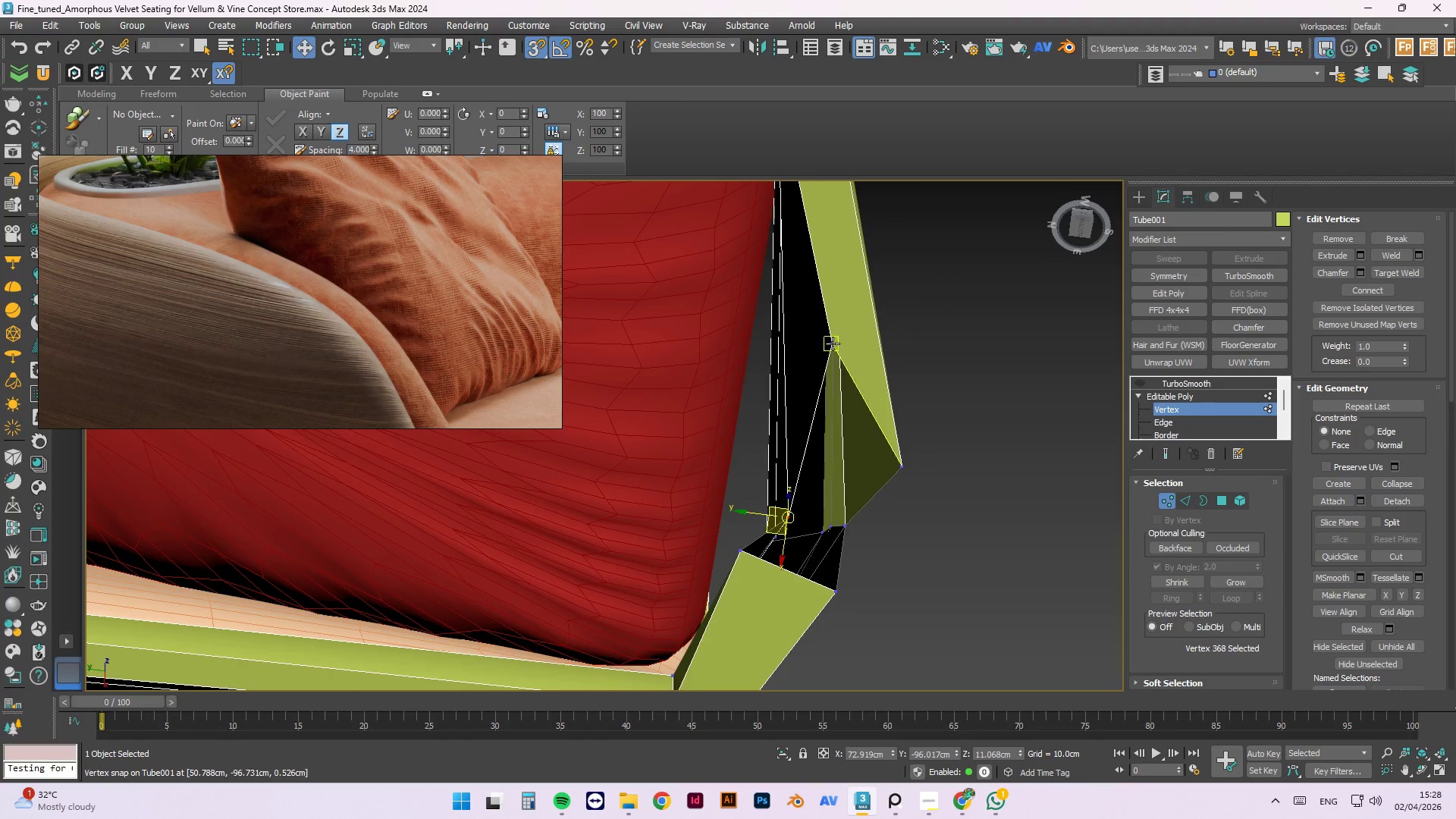 
left_click_drag(start_coordinate=[831, 346], to_coordinate=[748, 544])
 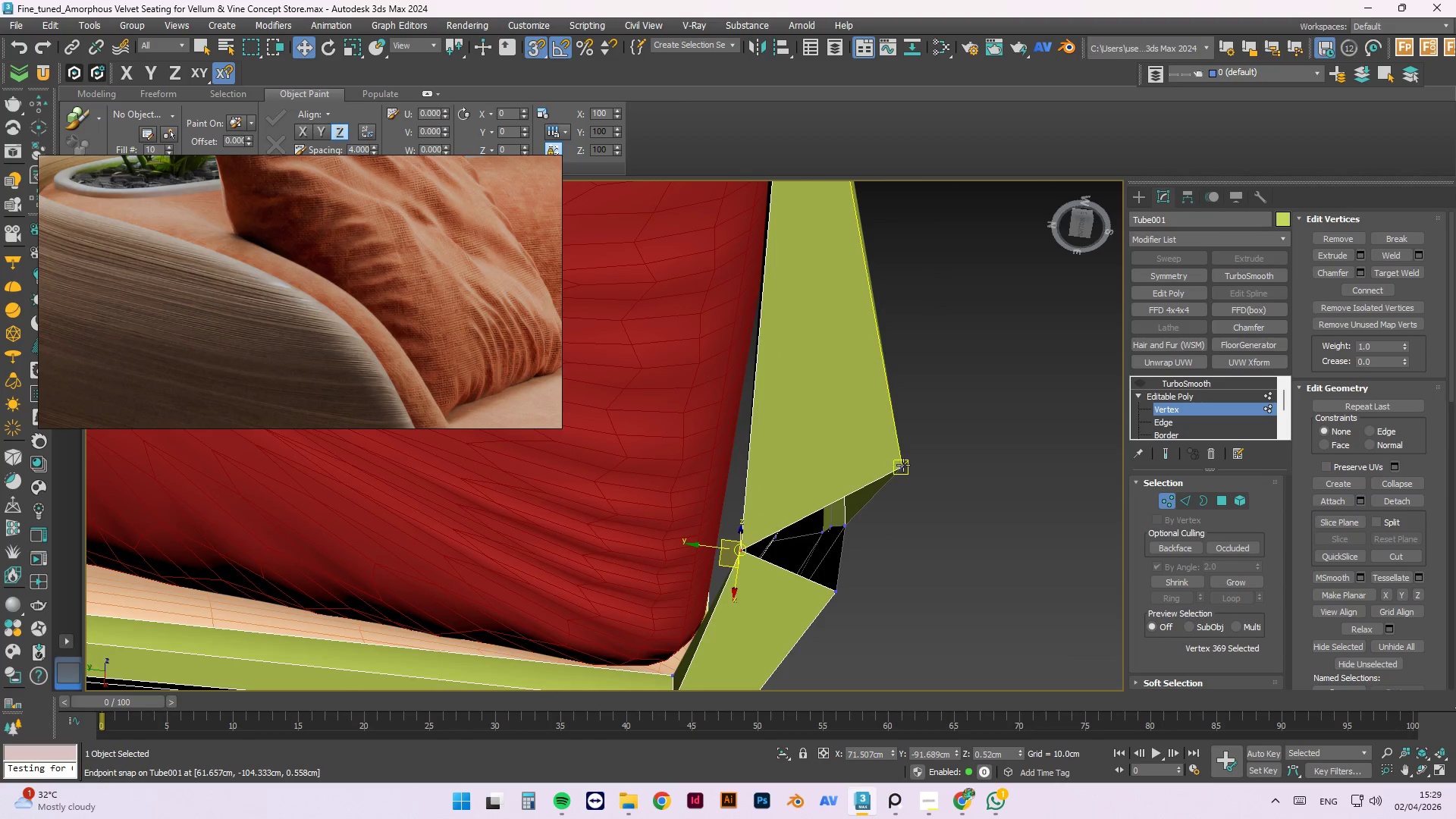 
left_click_drag(start_coordinate=[903, 465], to_coordinate=[836, 583])
 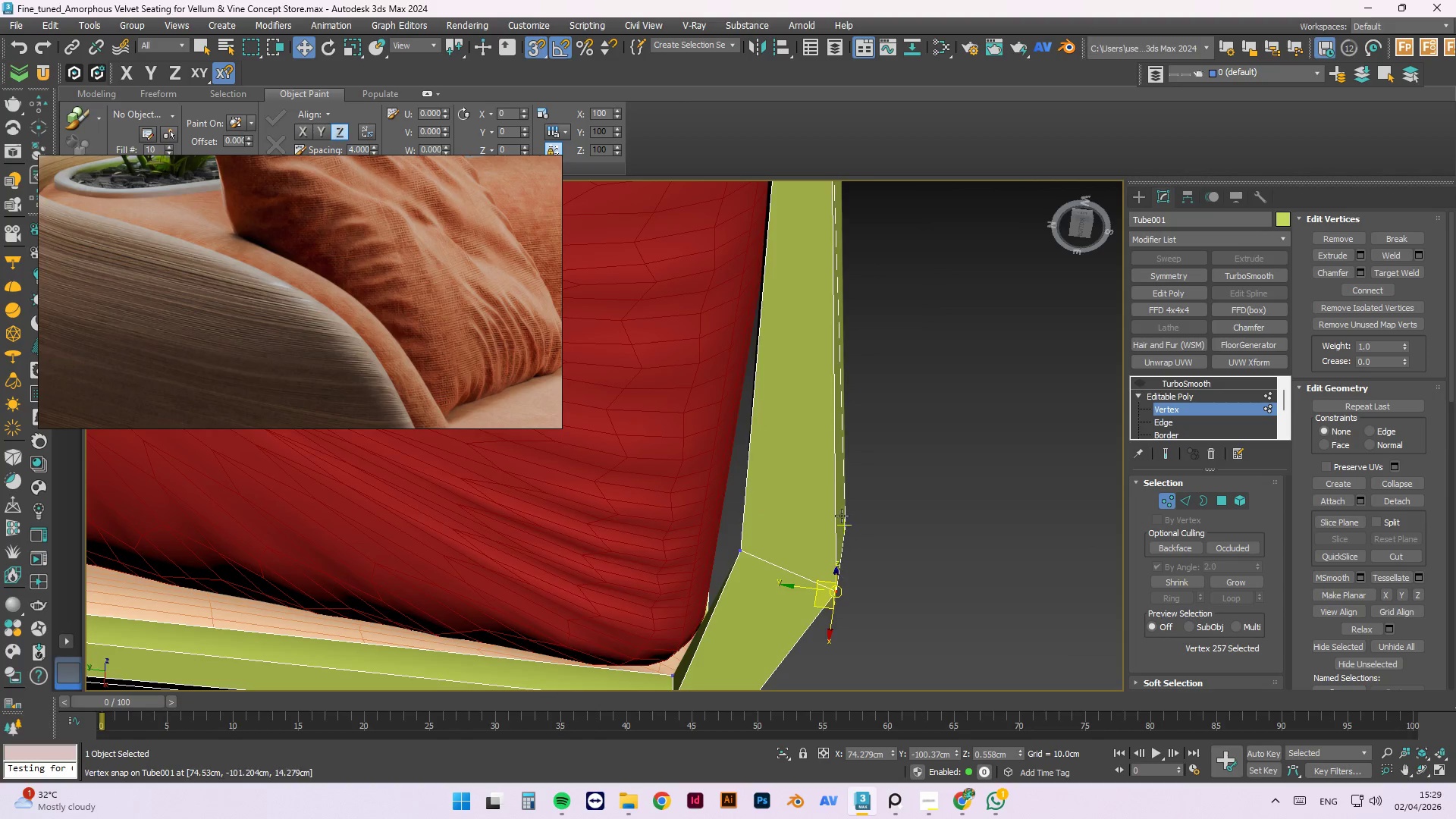 
hold_key(key=AltLeft, duration=1.55)
 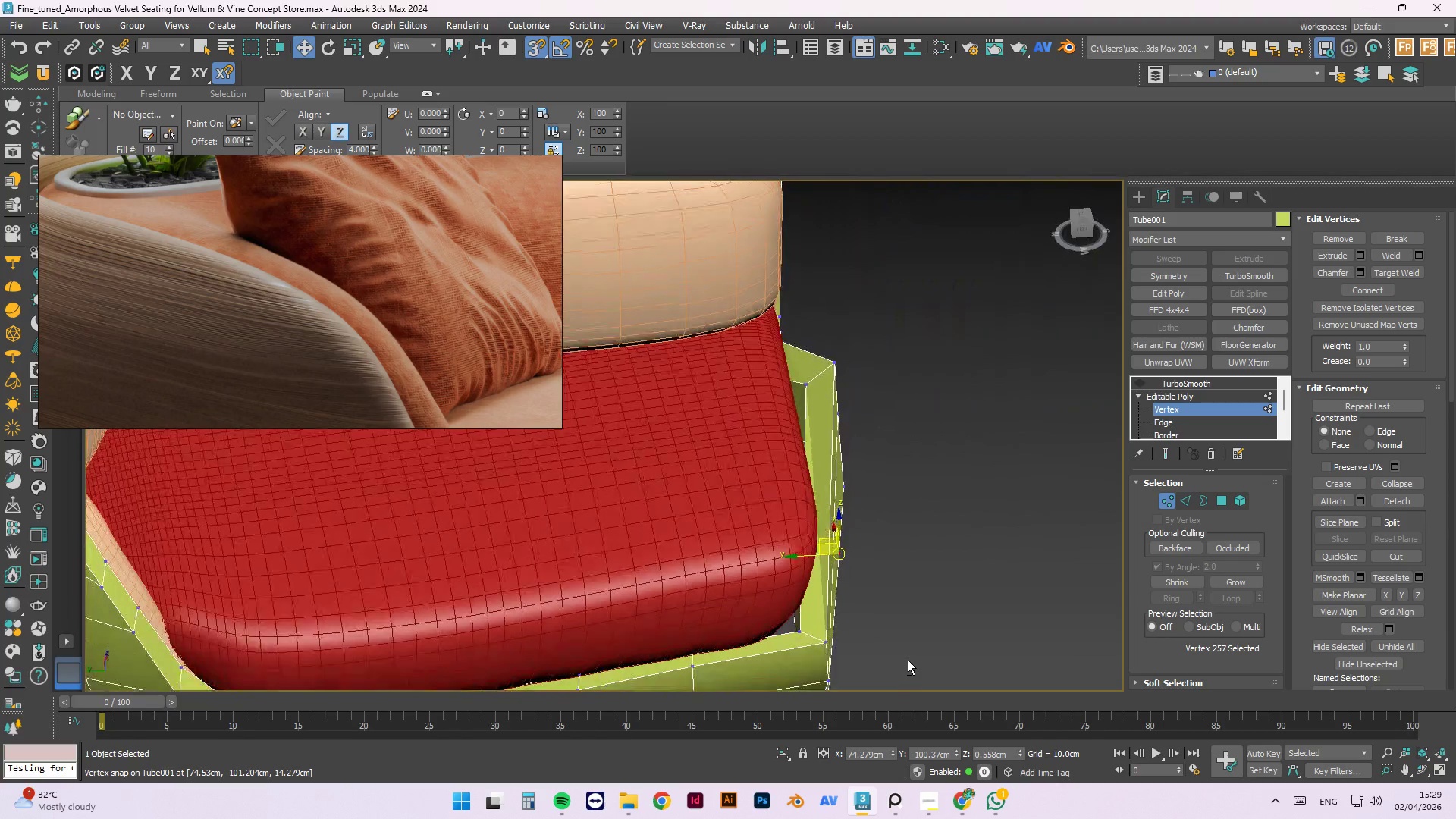 
scroll: coordinate [842, 516], scroll_direction: down, amount: 2.0
 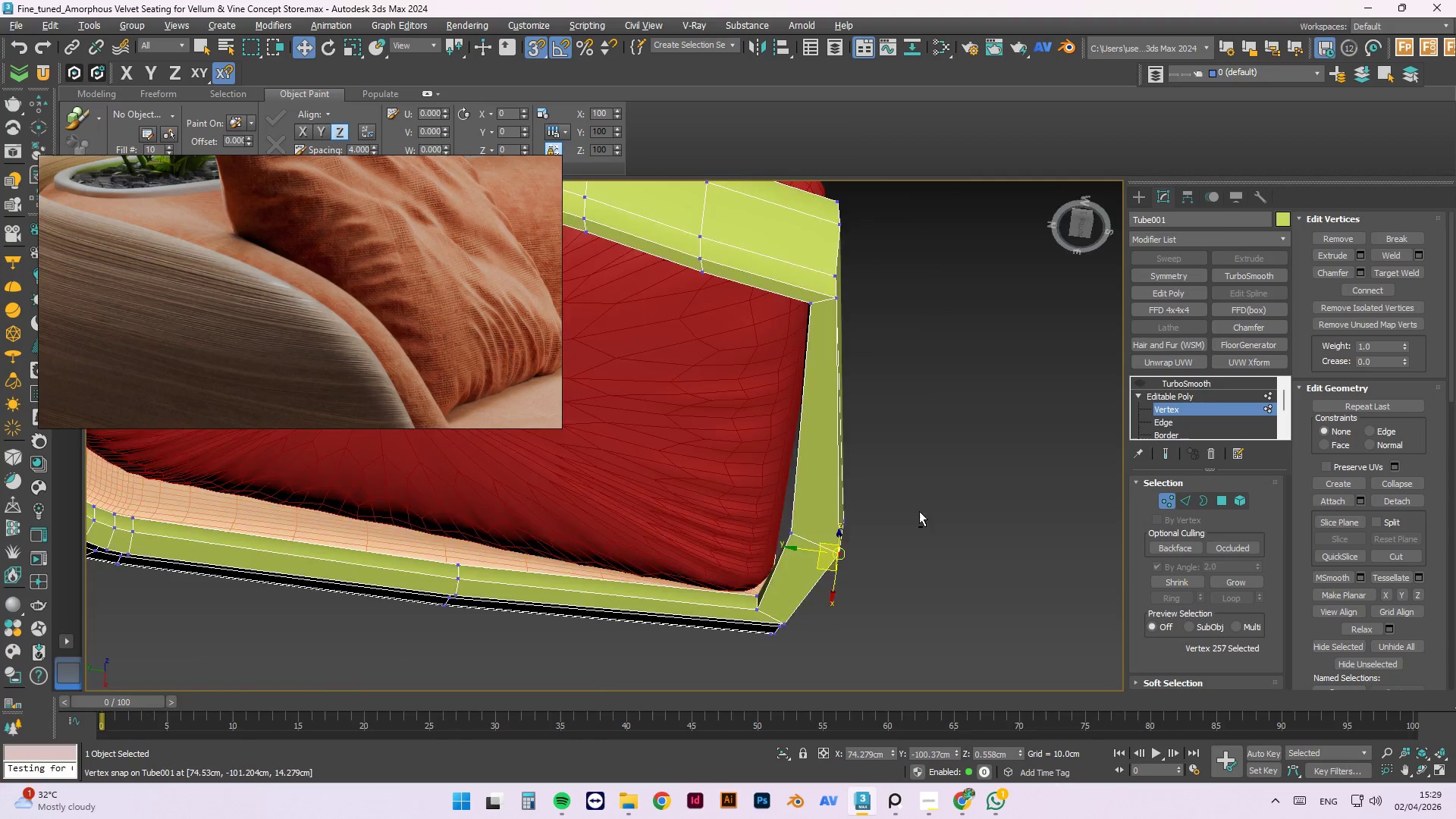 
hold_key(key=AltLeft, duration=1.51)
 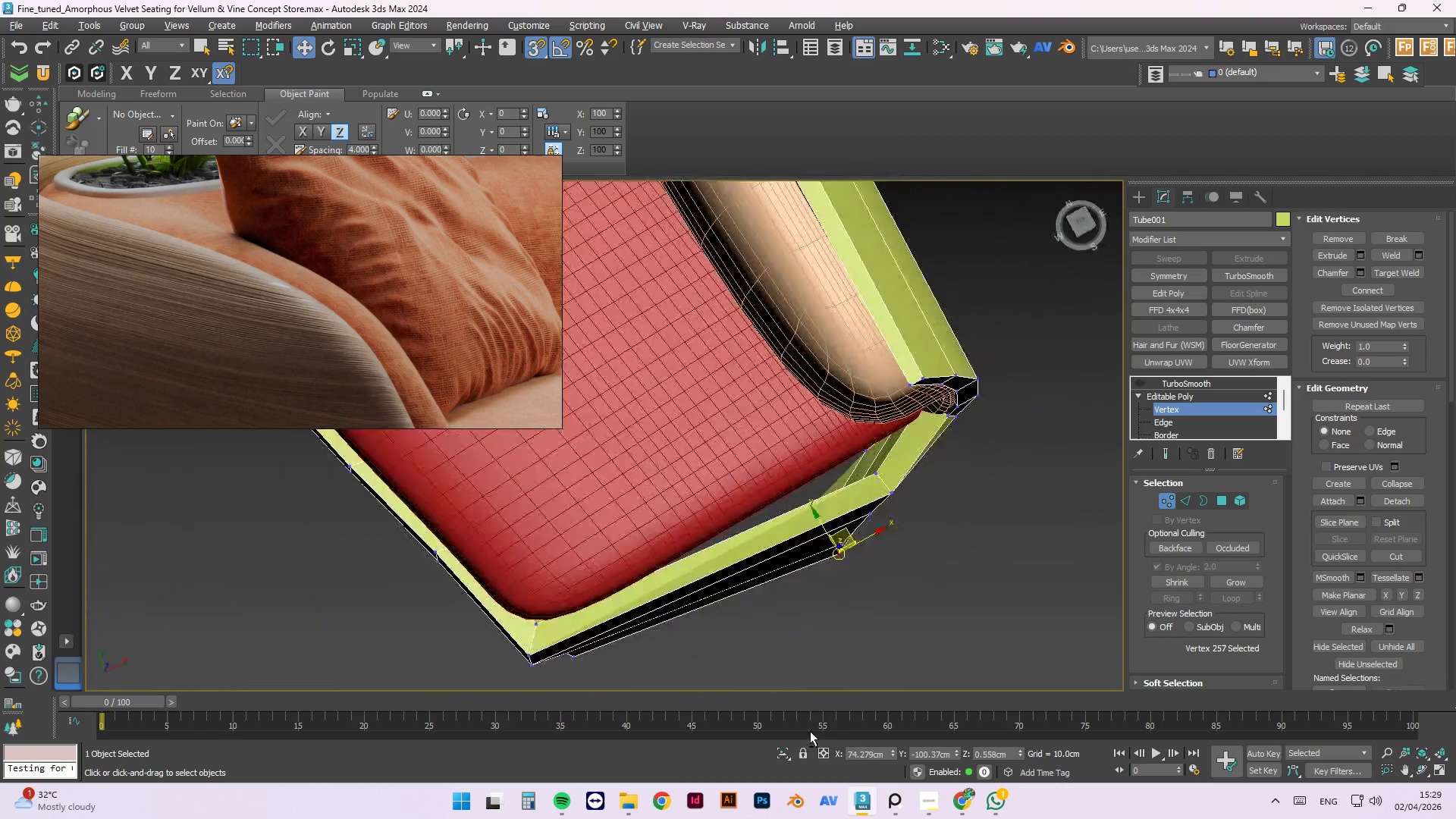 
hold_key(key=AltLeft, duration=1.5)
 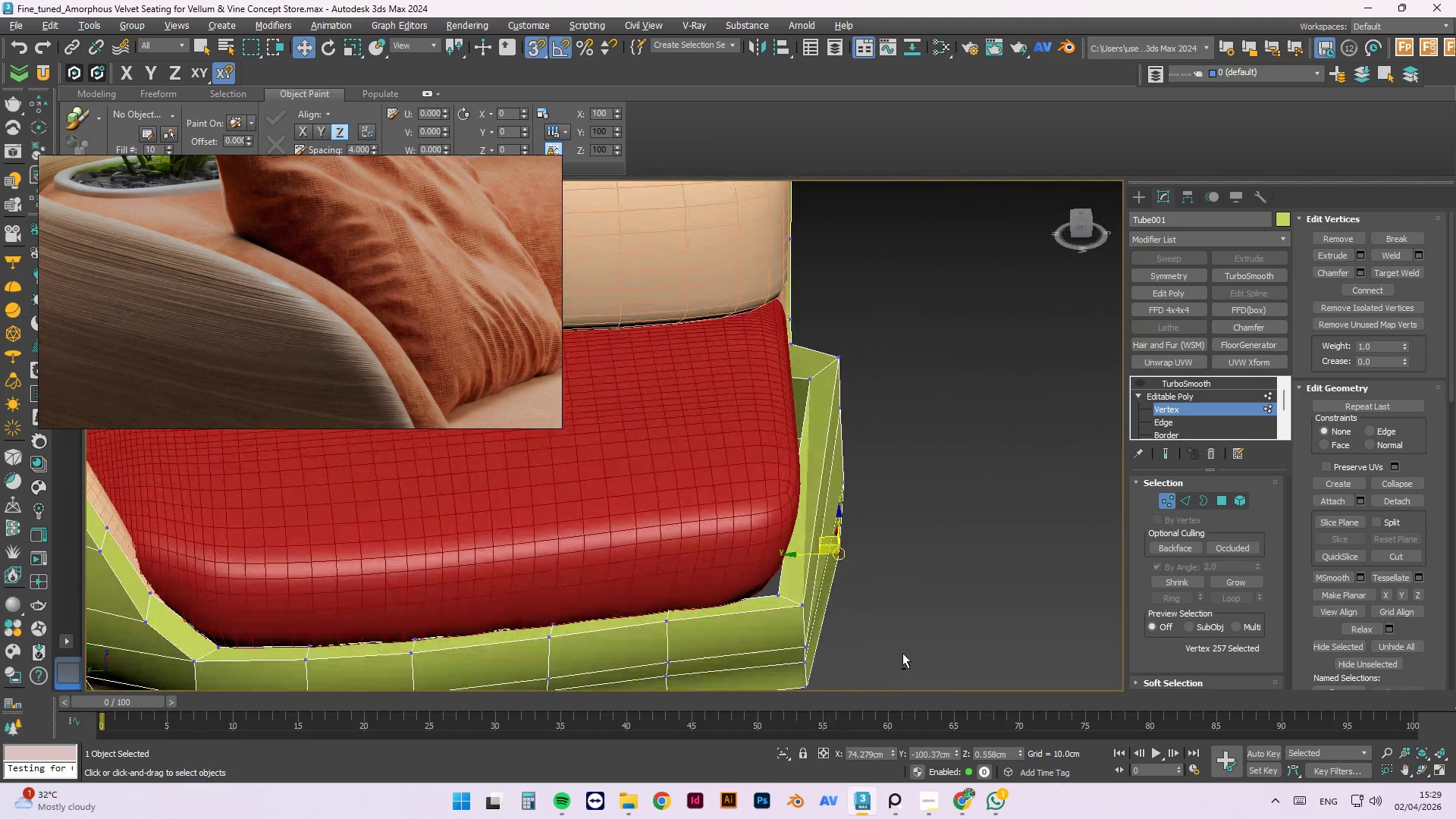 
hold_key(key=AltLeft, duration=1.52)
 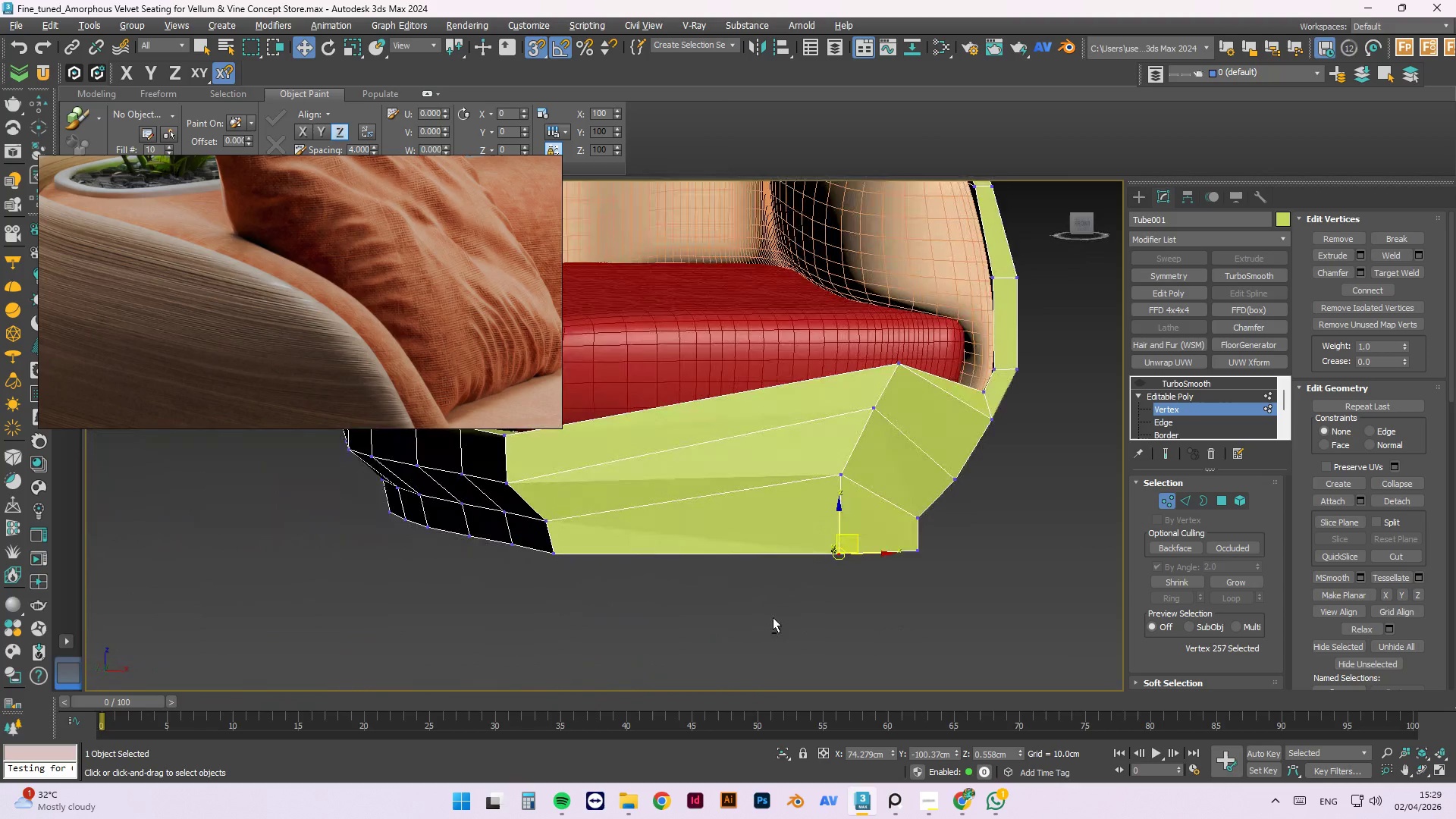 
hold_key(key=AltLeft, duration=1.52)
 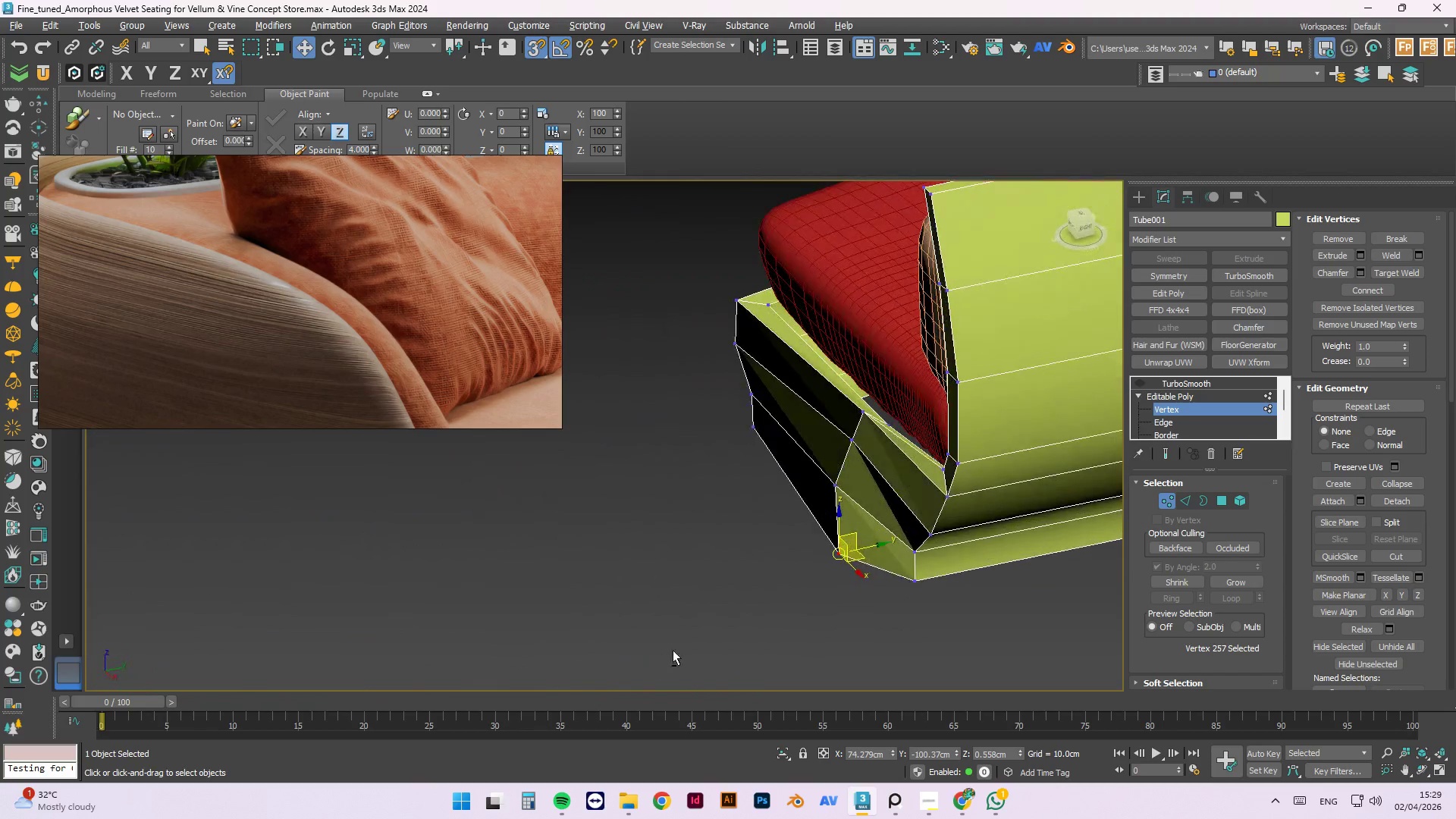 
hold_key(key=AltLeft, duration=0.59)
 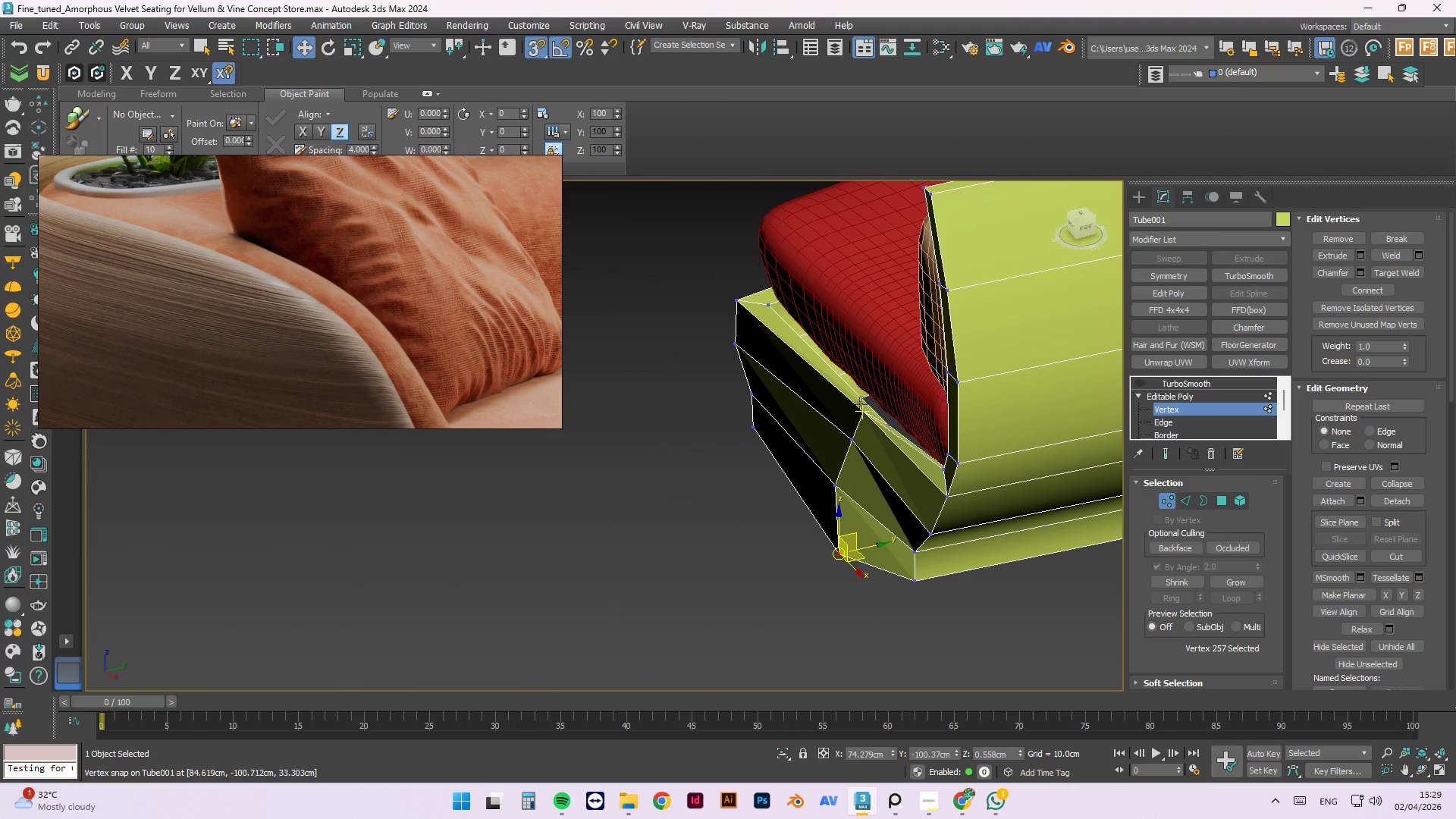 
left_click([859, 409])
 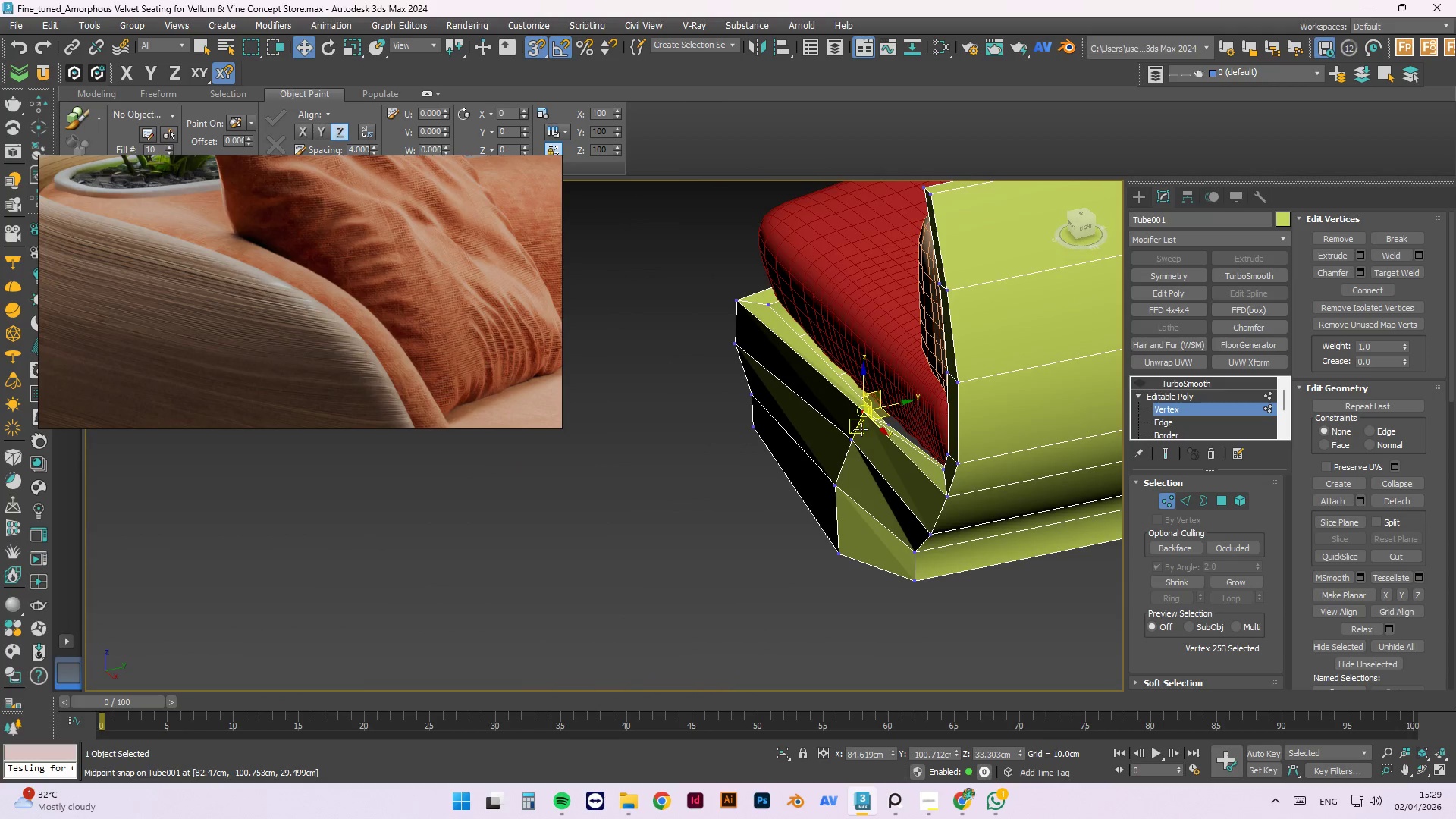 
hold_key(key=ControlLeft, duration=1.41)
 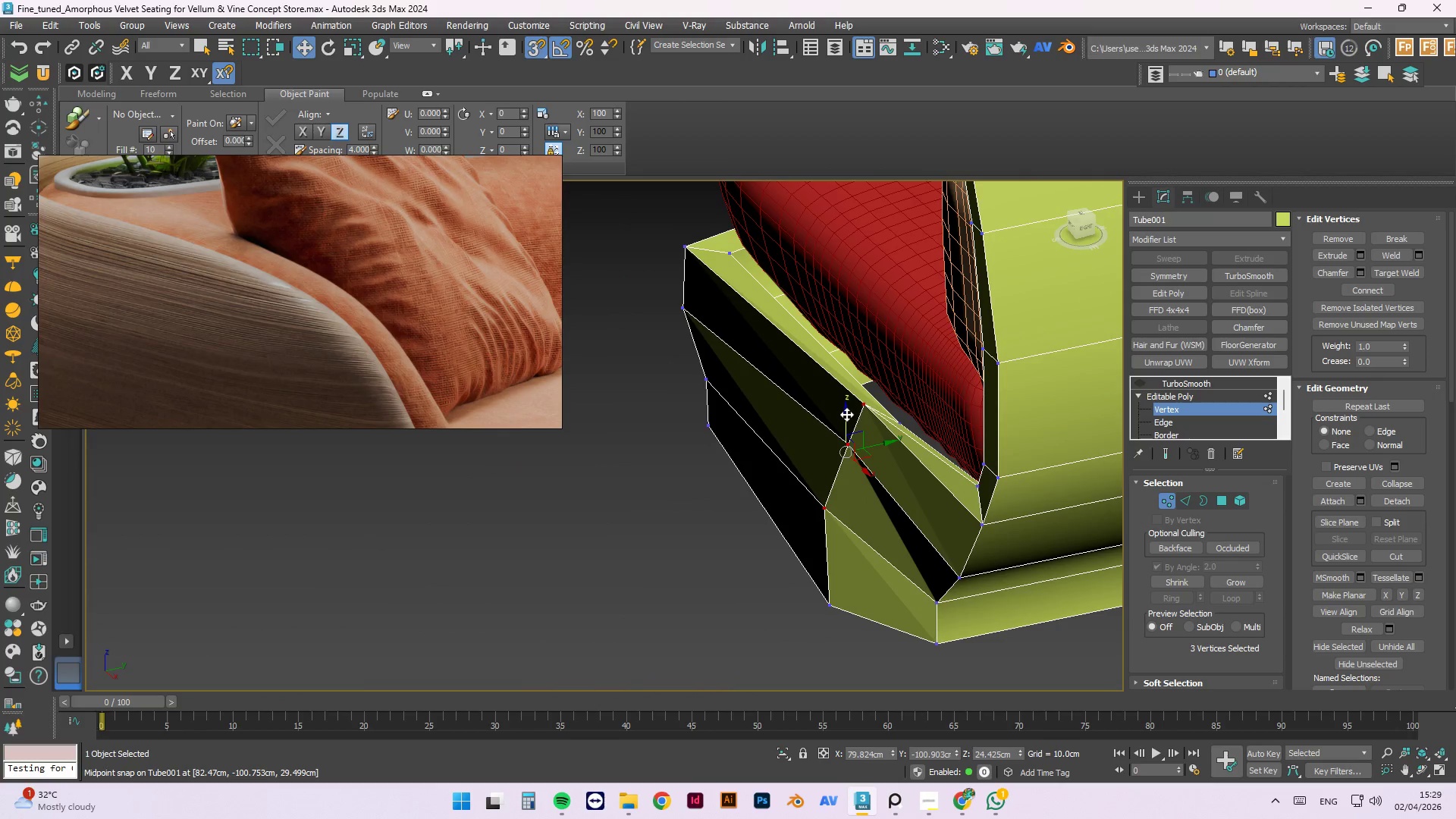 
scroll: coordinate [861, 429], scroll_direction: up, amount: 1.0
 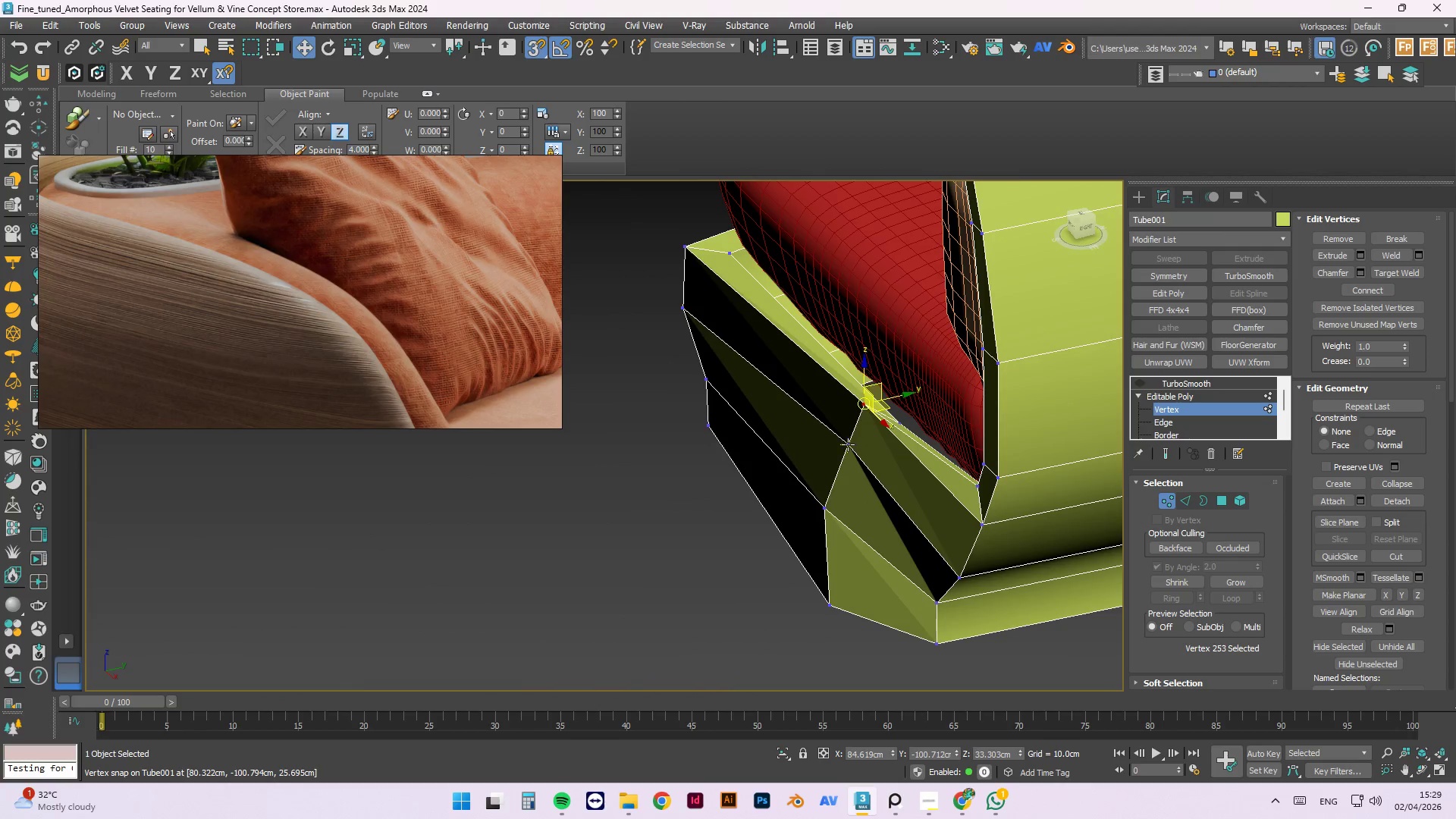 
left_click([847, 445])
 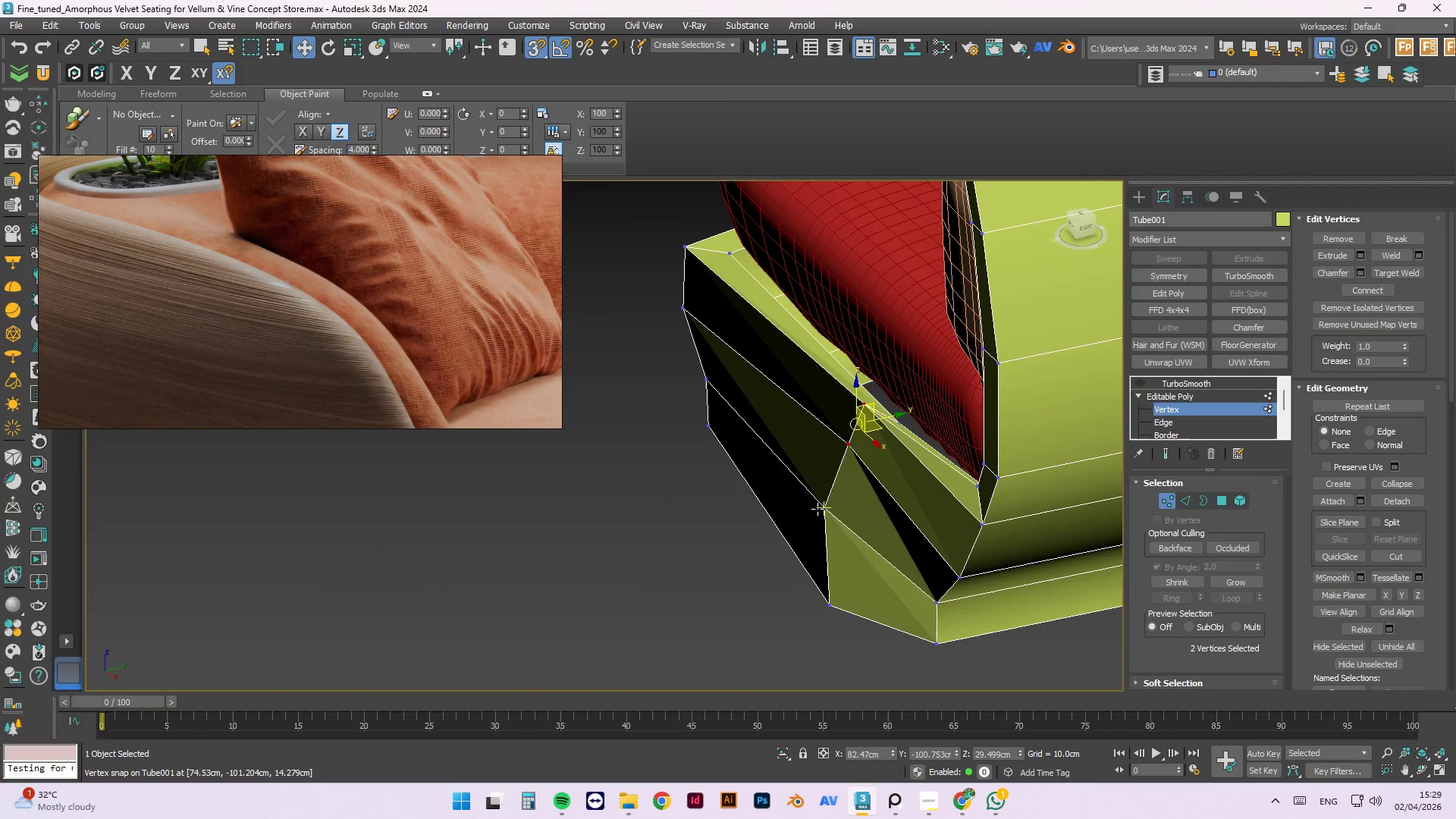 
left_click([820, 505])
 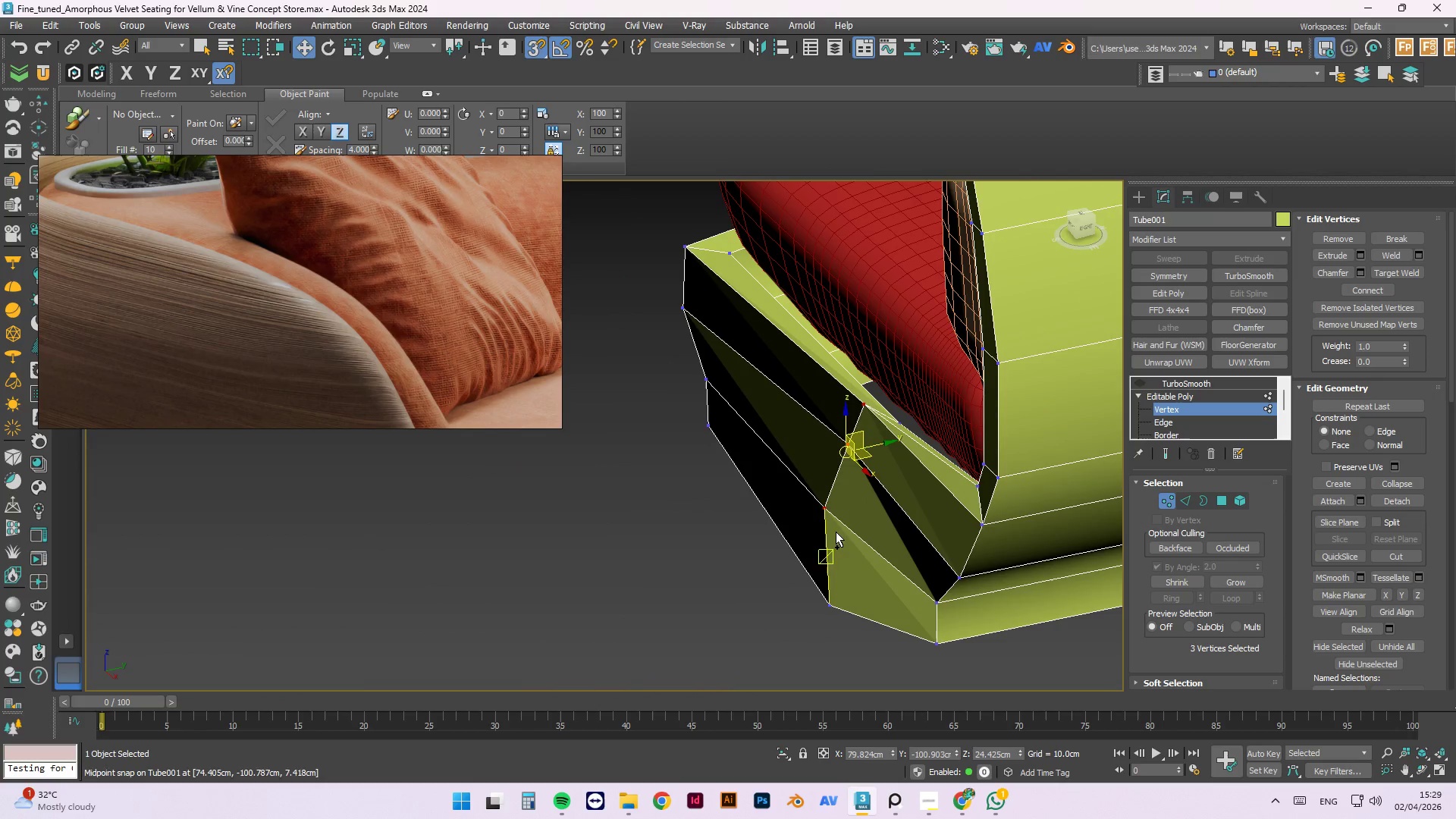 
hold_key(key=ControlLeft, duration=2.28)
left_click_drag(start_coordinate=[846, 414], to_coordinate=[836, 479])
 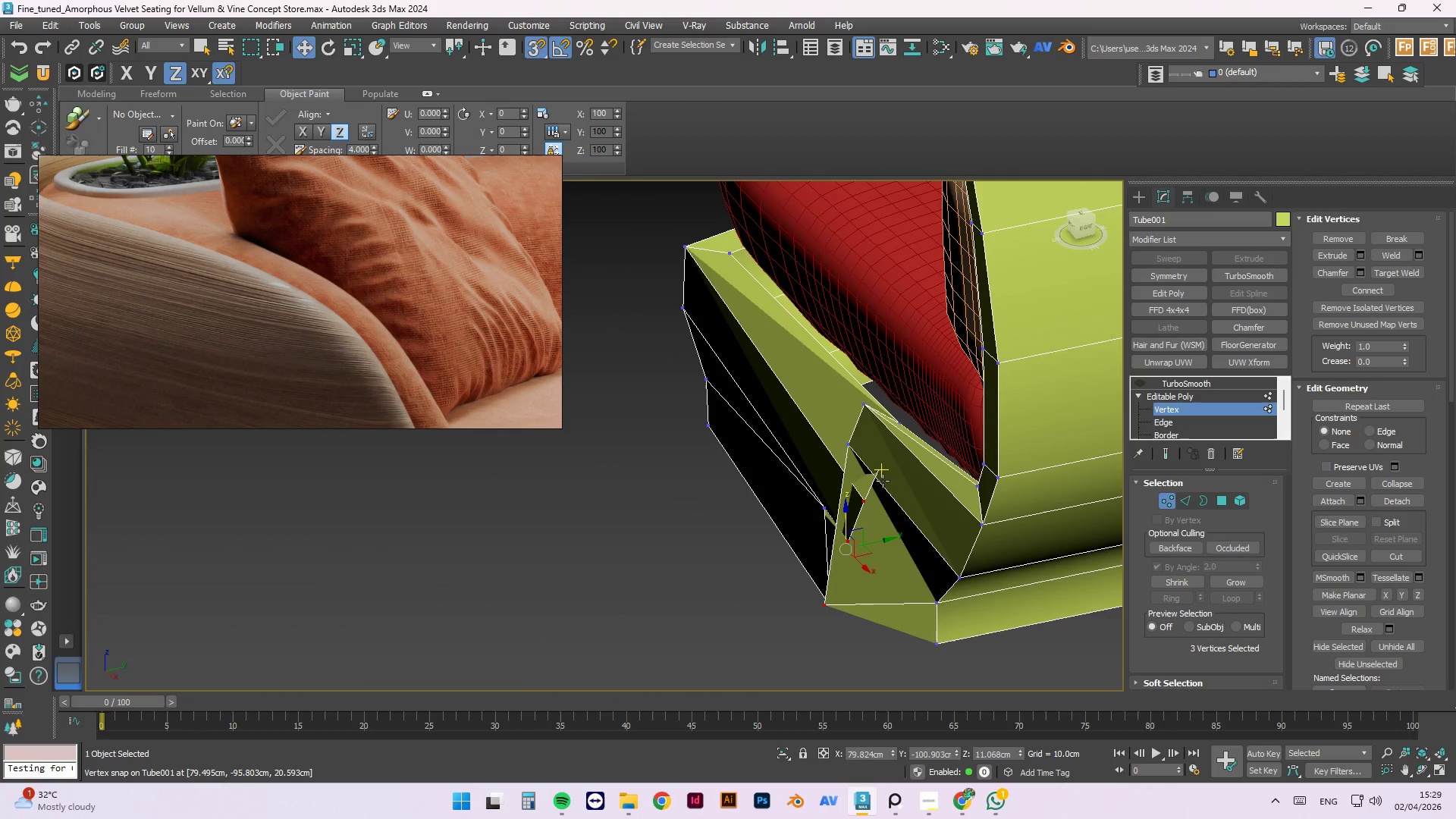 
key(Control+Z)
 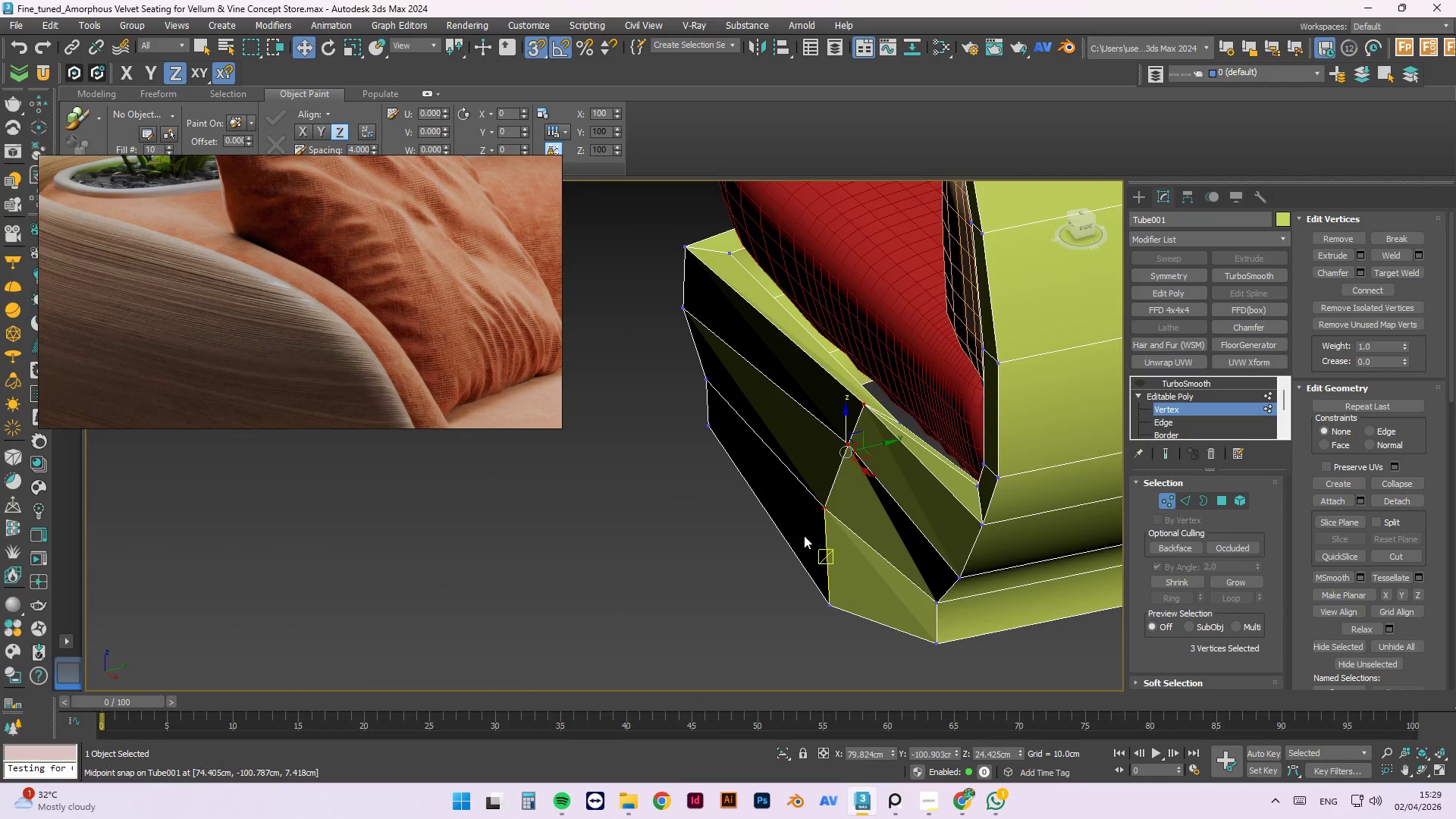 
hold_key(key=AltLeft, duration=0.36)
 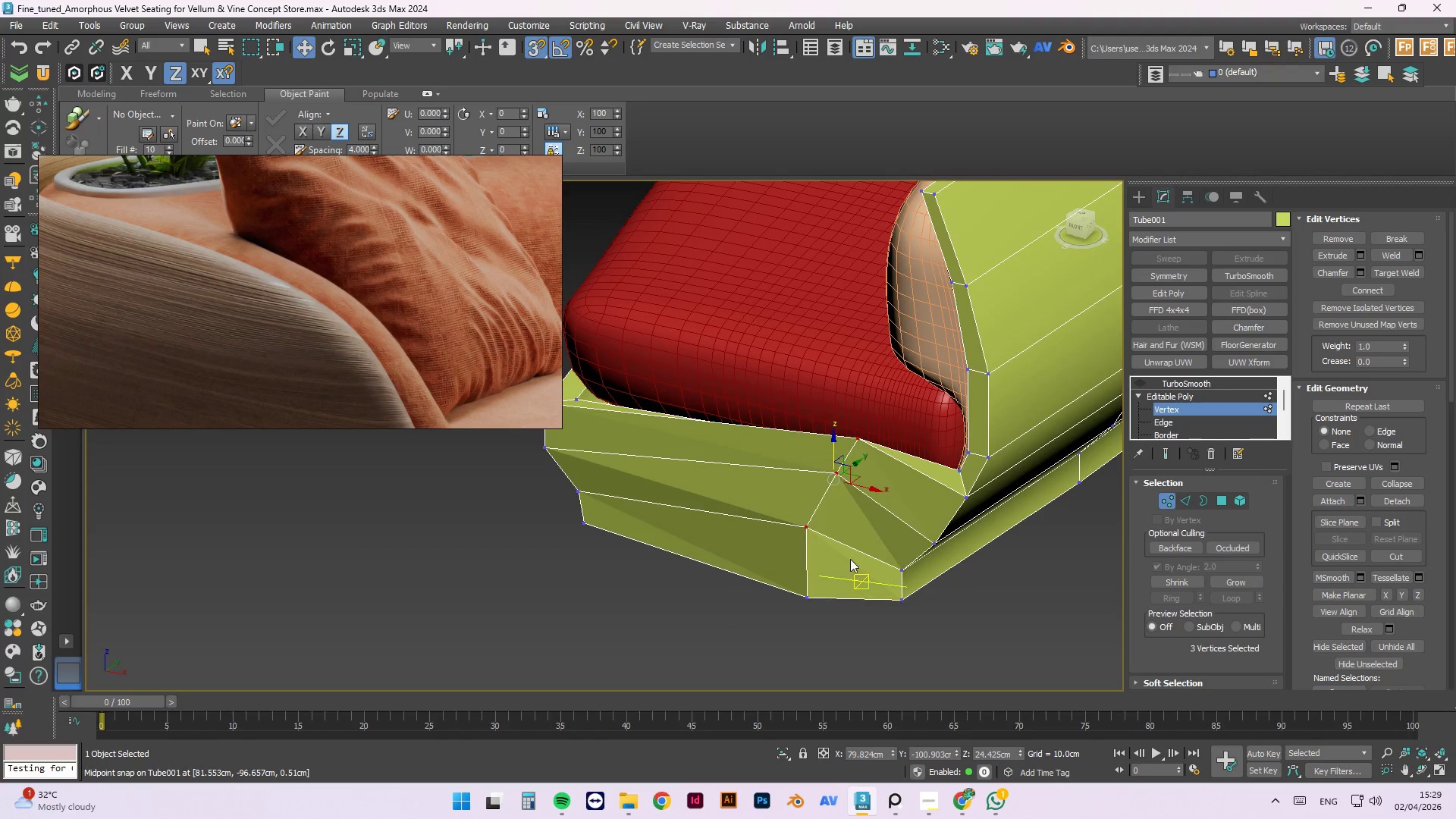 
scroll: coordinate [805, 546], scroll_direction: down, amount: 1.0
 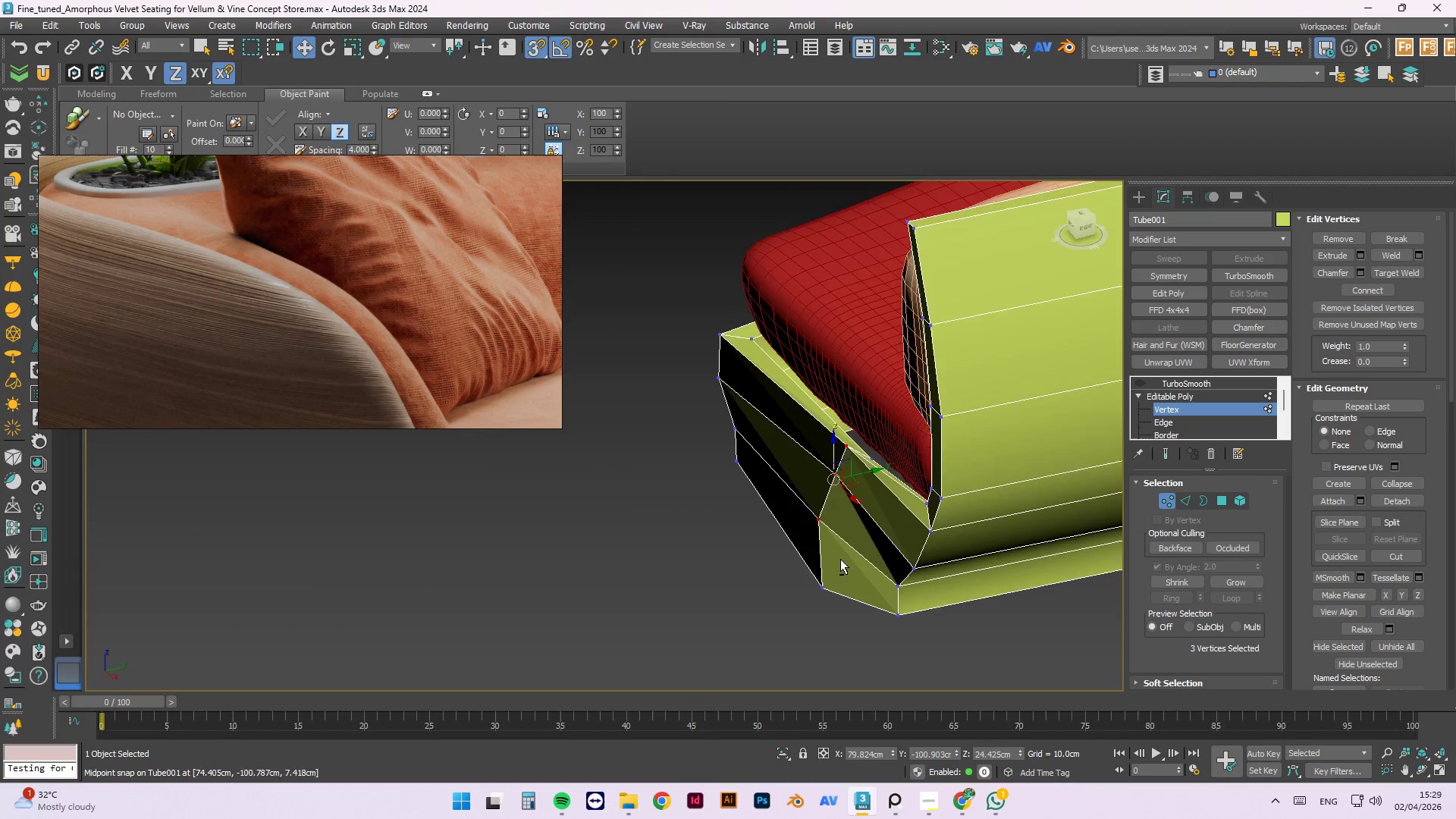 
hold_key(key=AltLeft, duration=0.44)
scroll: coordinate [856, 551], scroll_direction: down, amount: 1.0
 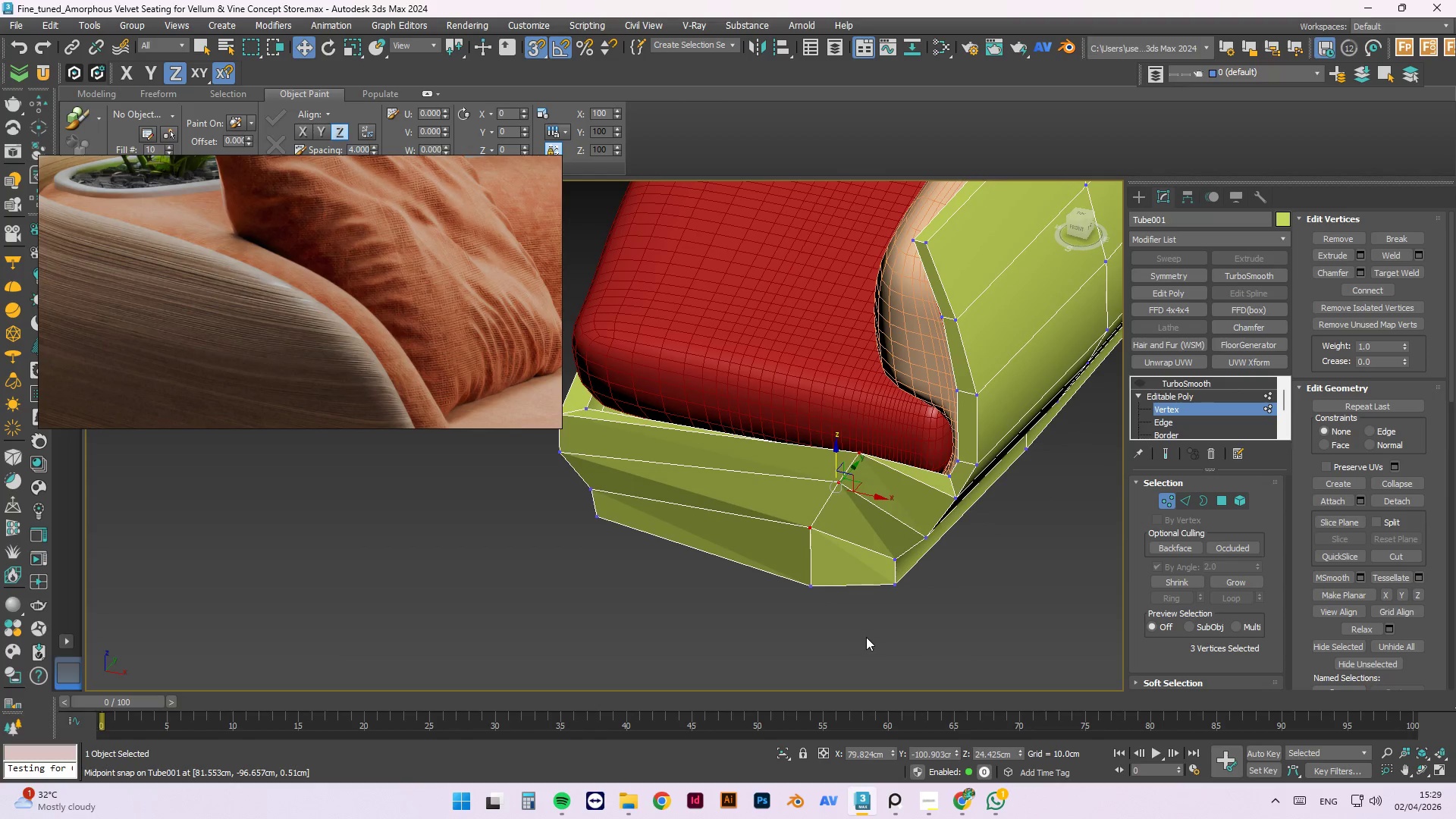 
left_click_drag(start_coordinate=[884, 642], to_coordinate=[754, 377])
 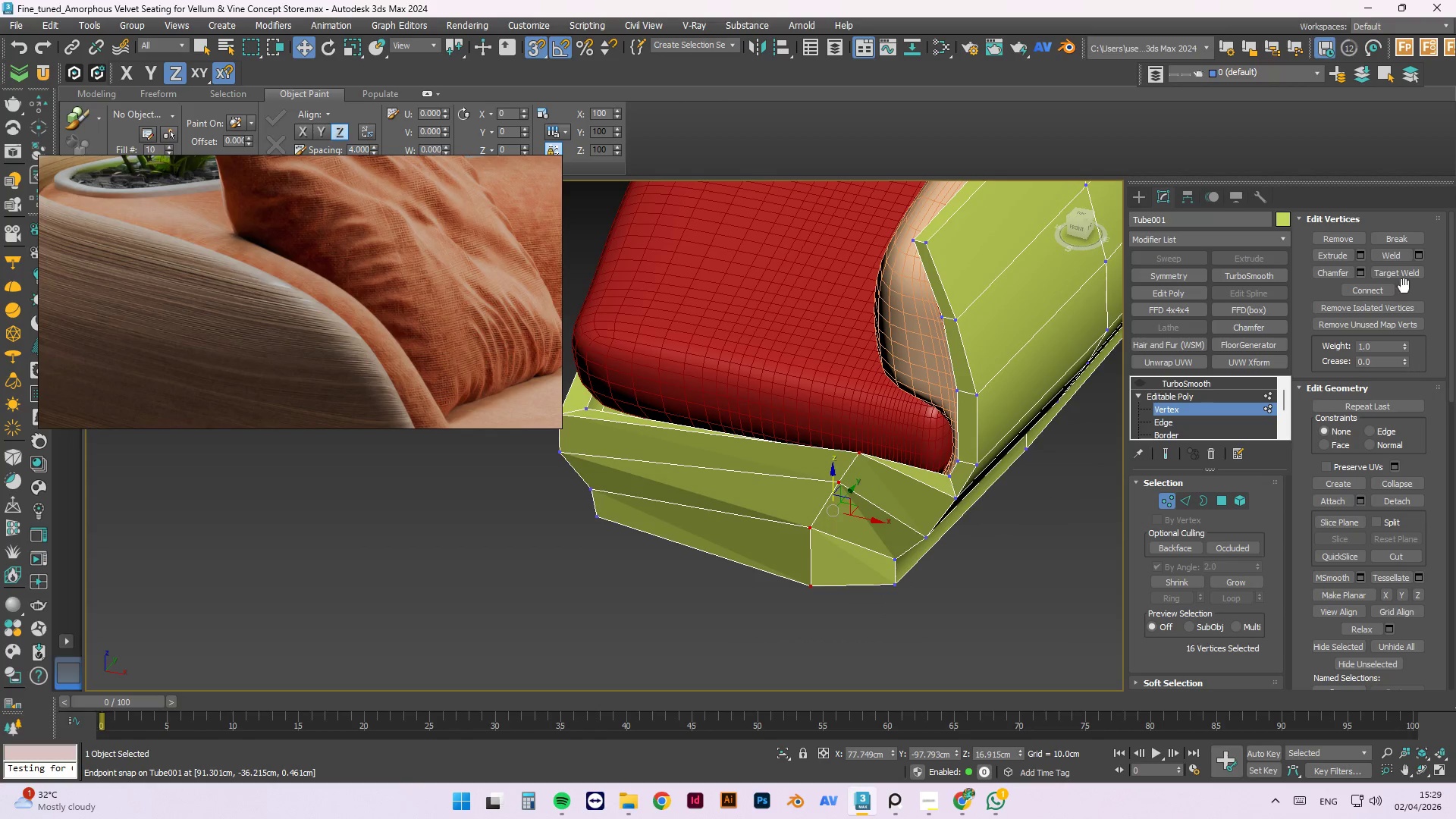 
left_click([1395, 256])
 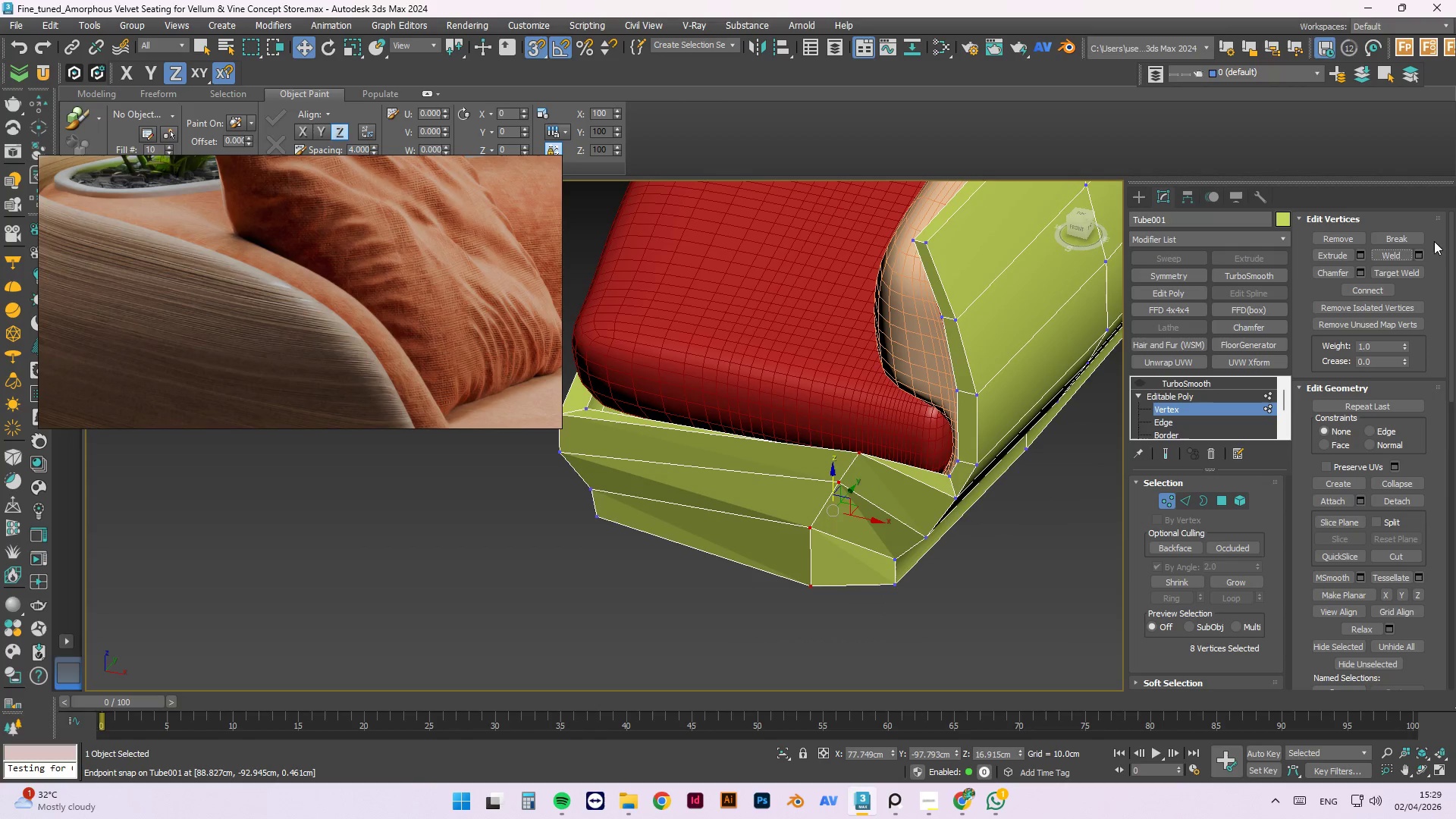 
left_click([1420, 250])
 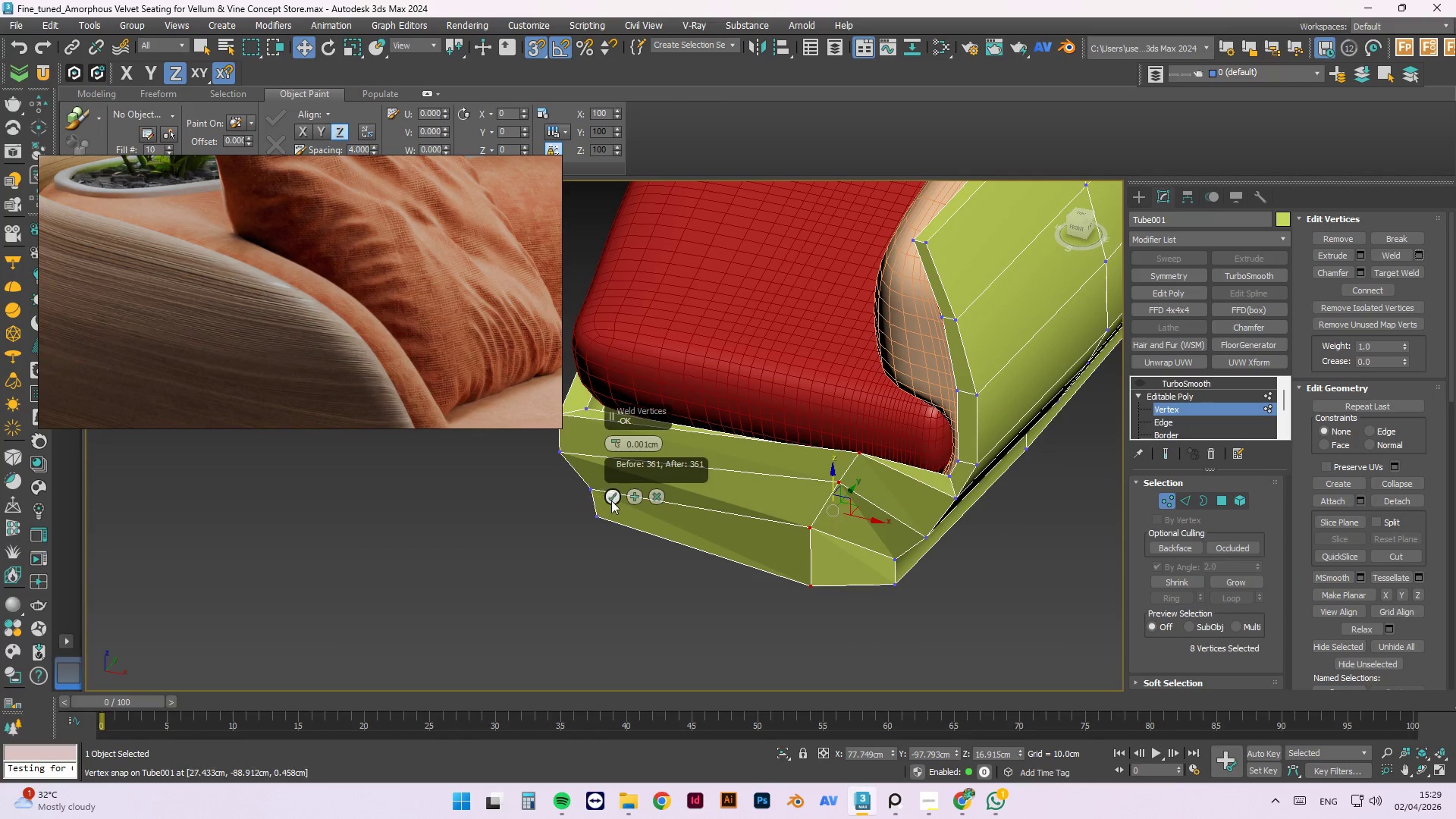 
double_click([616, 496])
 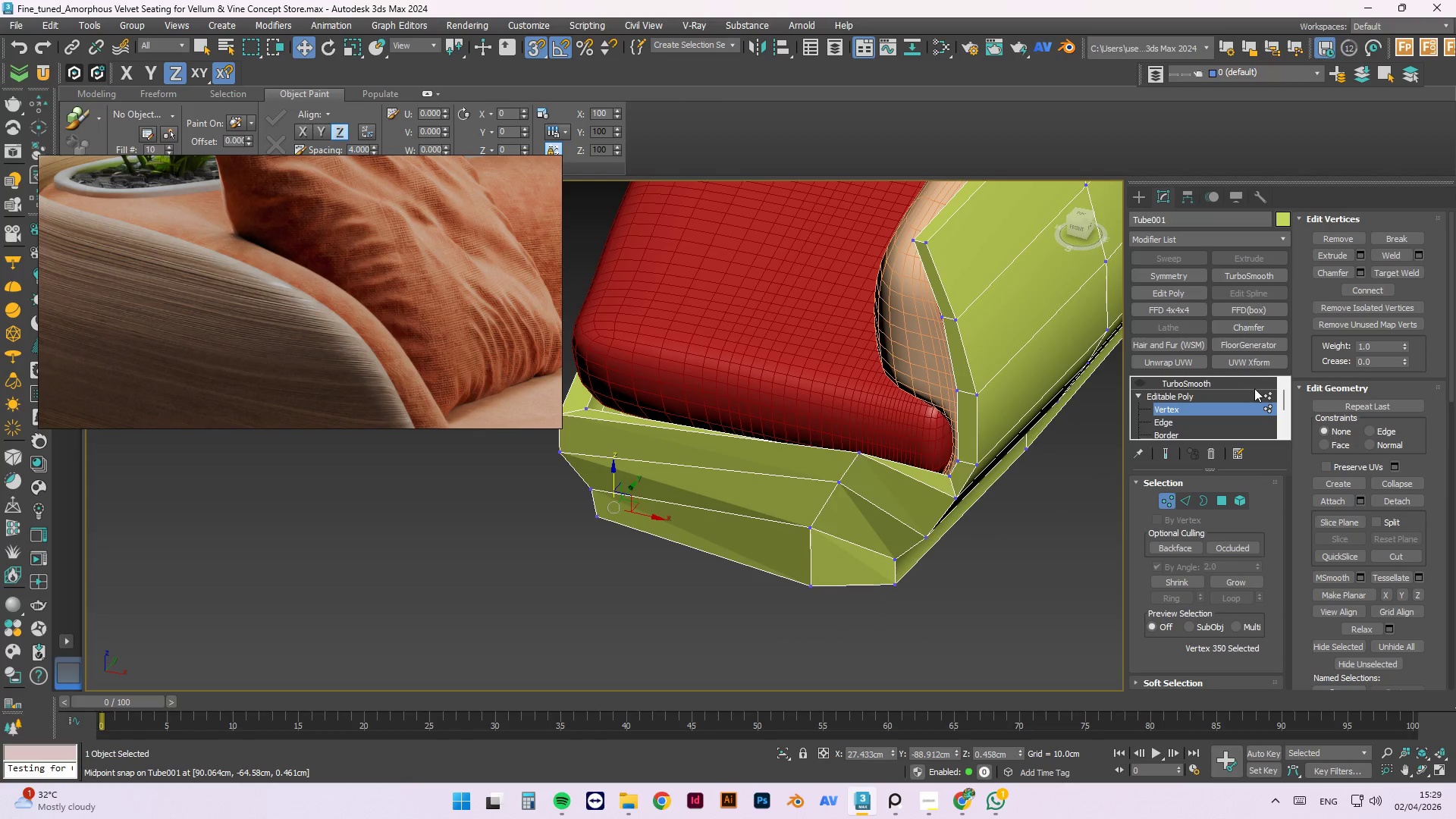 
left_click([1268, 398])
 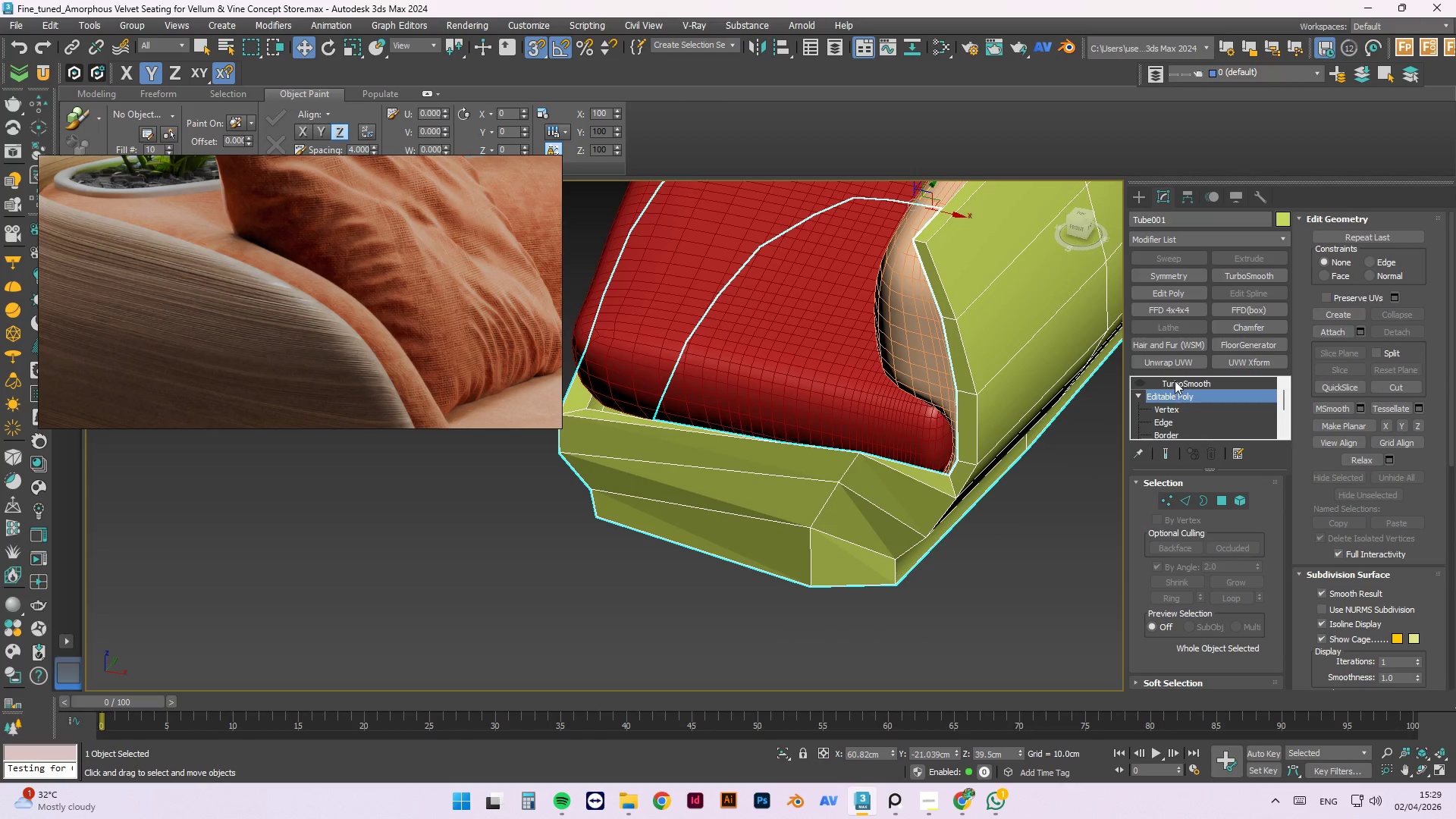 
left_click([1175, 379])
 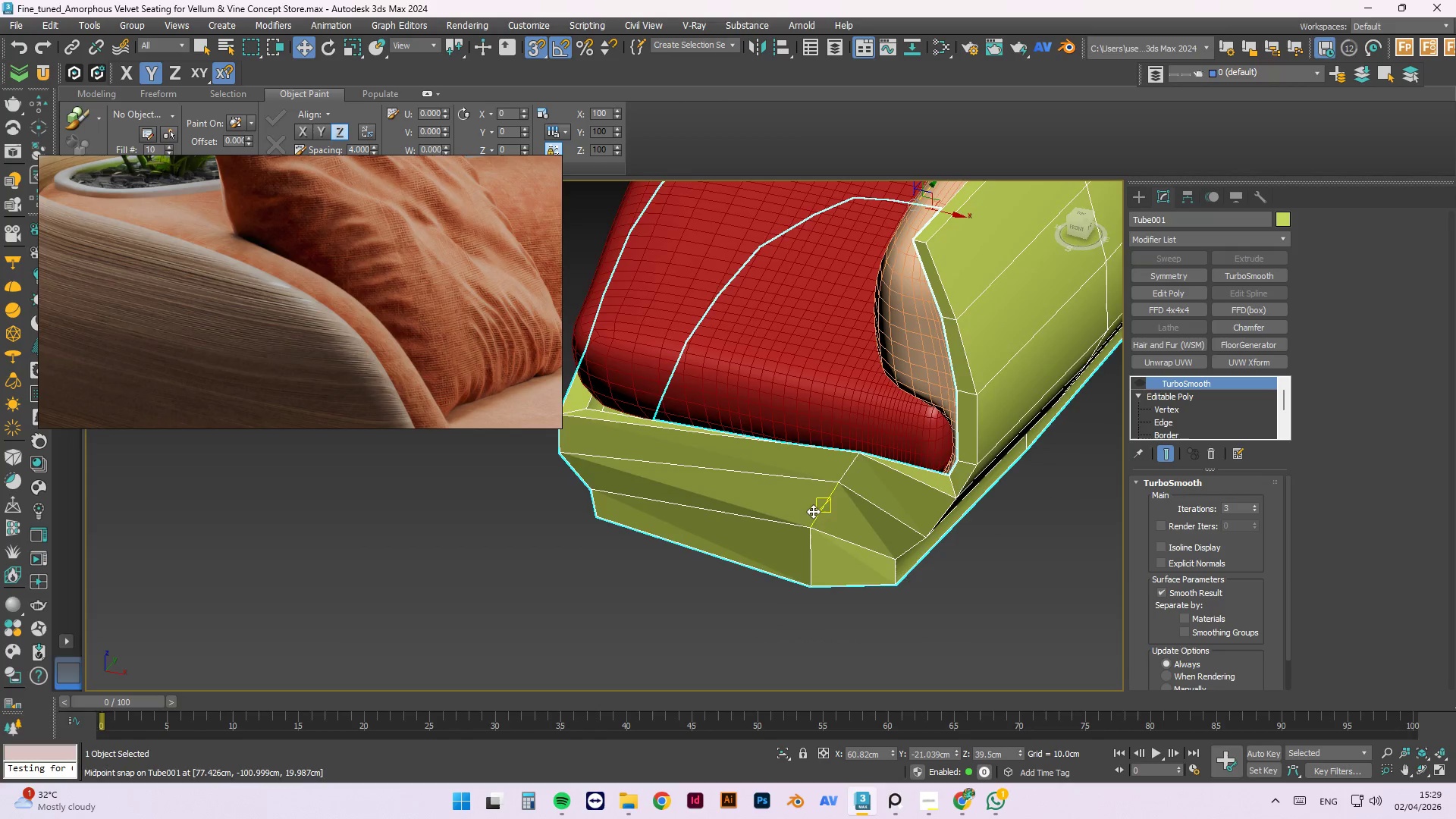 
hold_key(key=AltLeft, duration=0.69)
 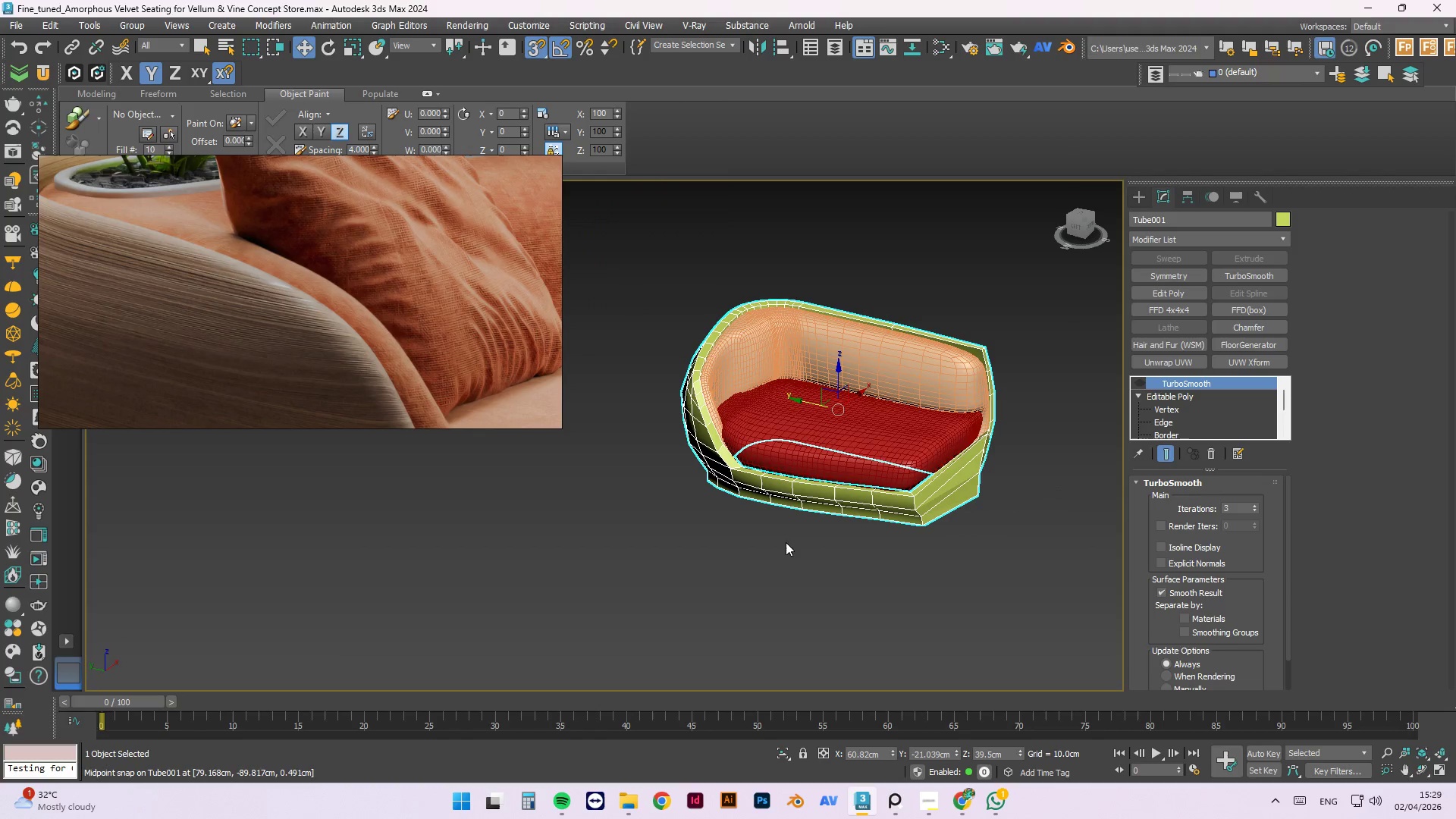 
scroll: coordinate [786, 540], scroll_direction: down, amount: 3.0
 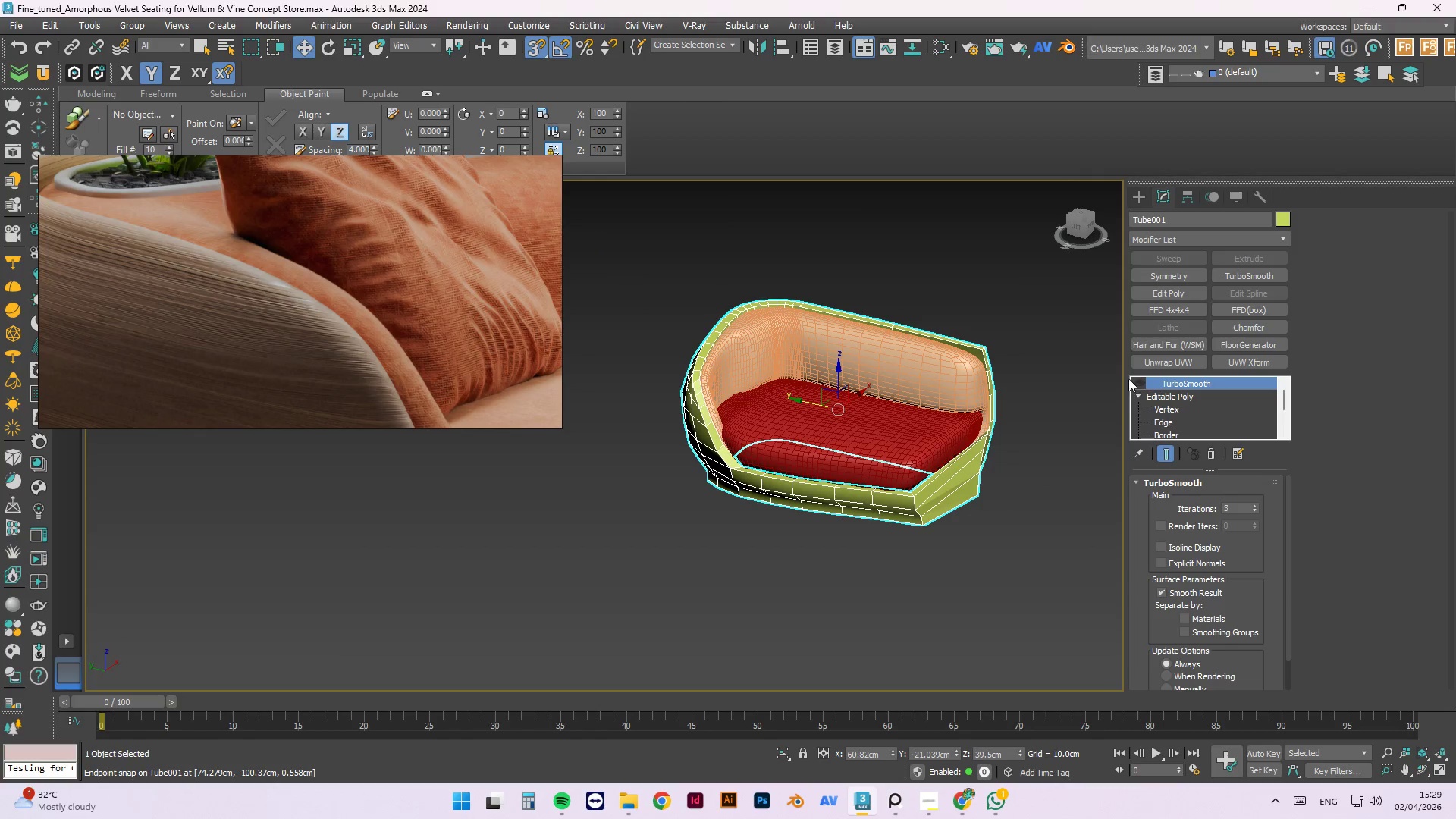 
left_click([1138, 378])
 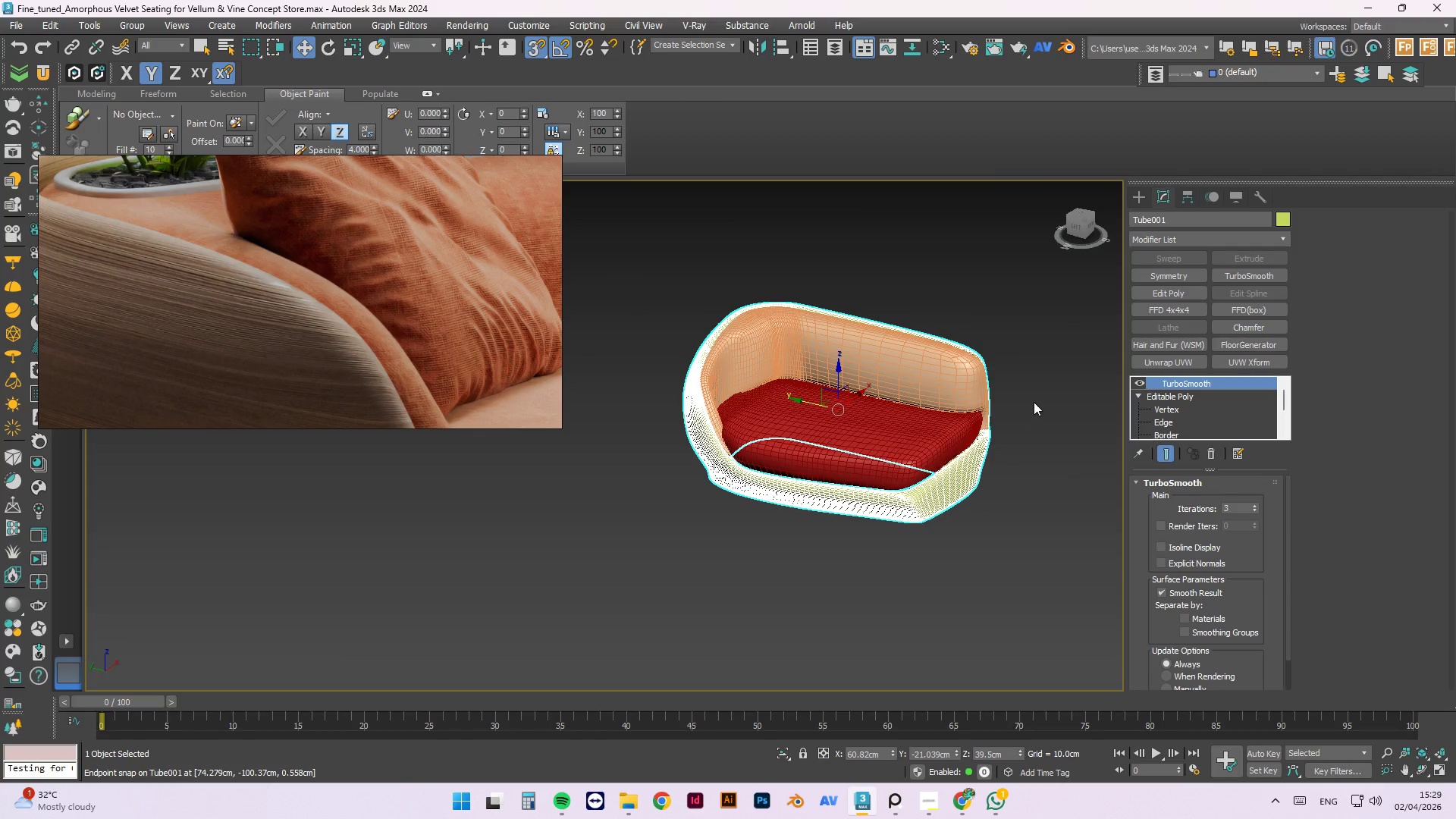 
left_click([1050, 394])
 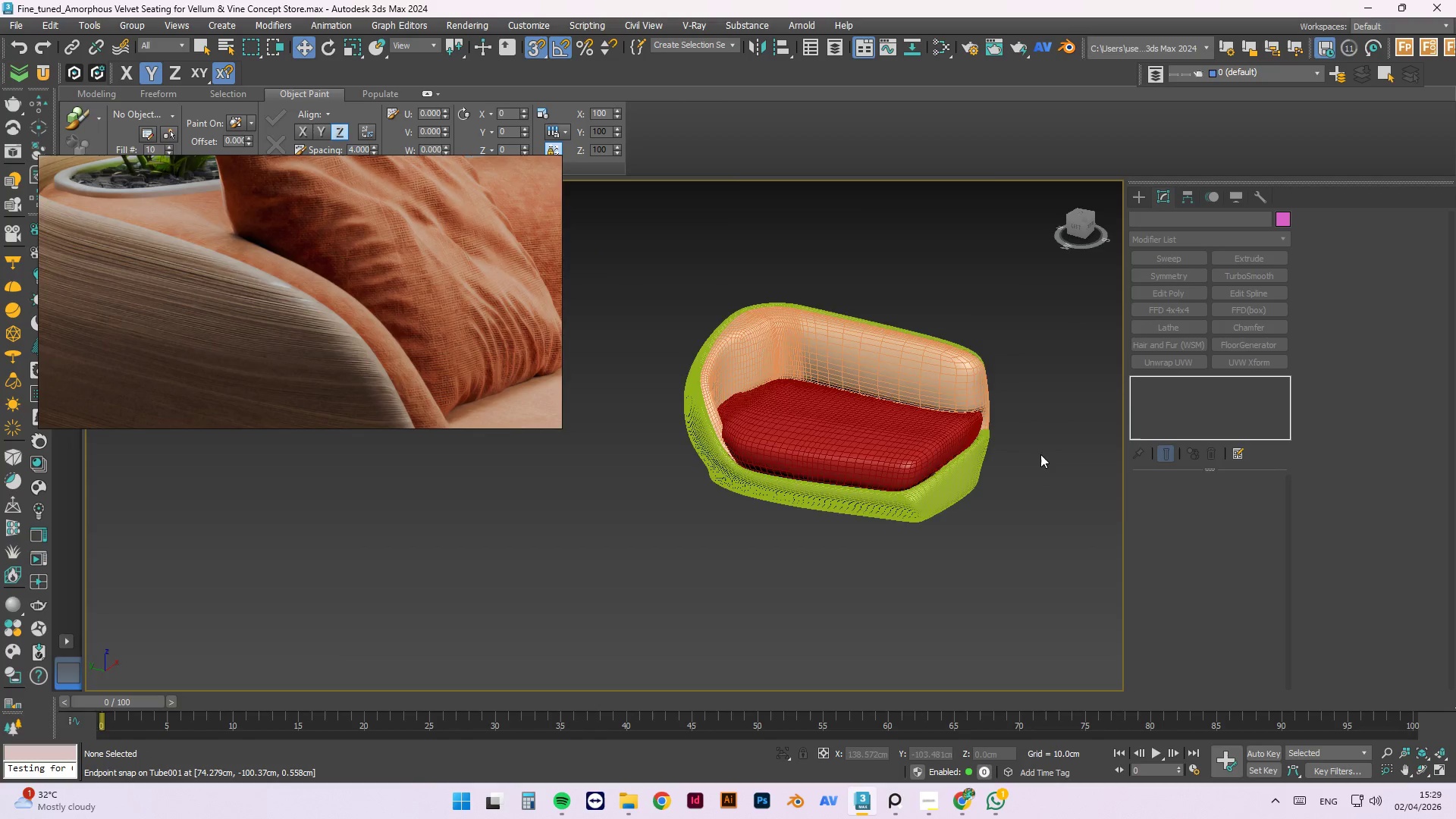 
hold_key(key=AltLeft, duration=1.5)
 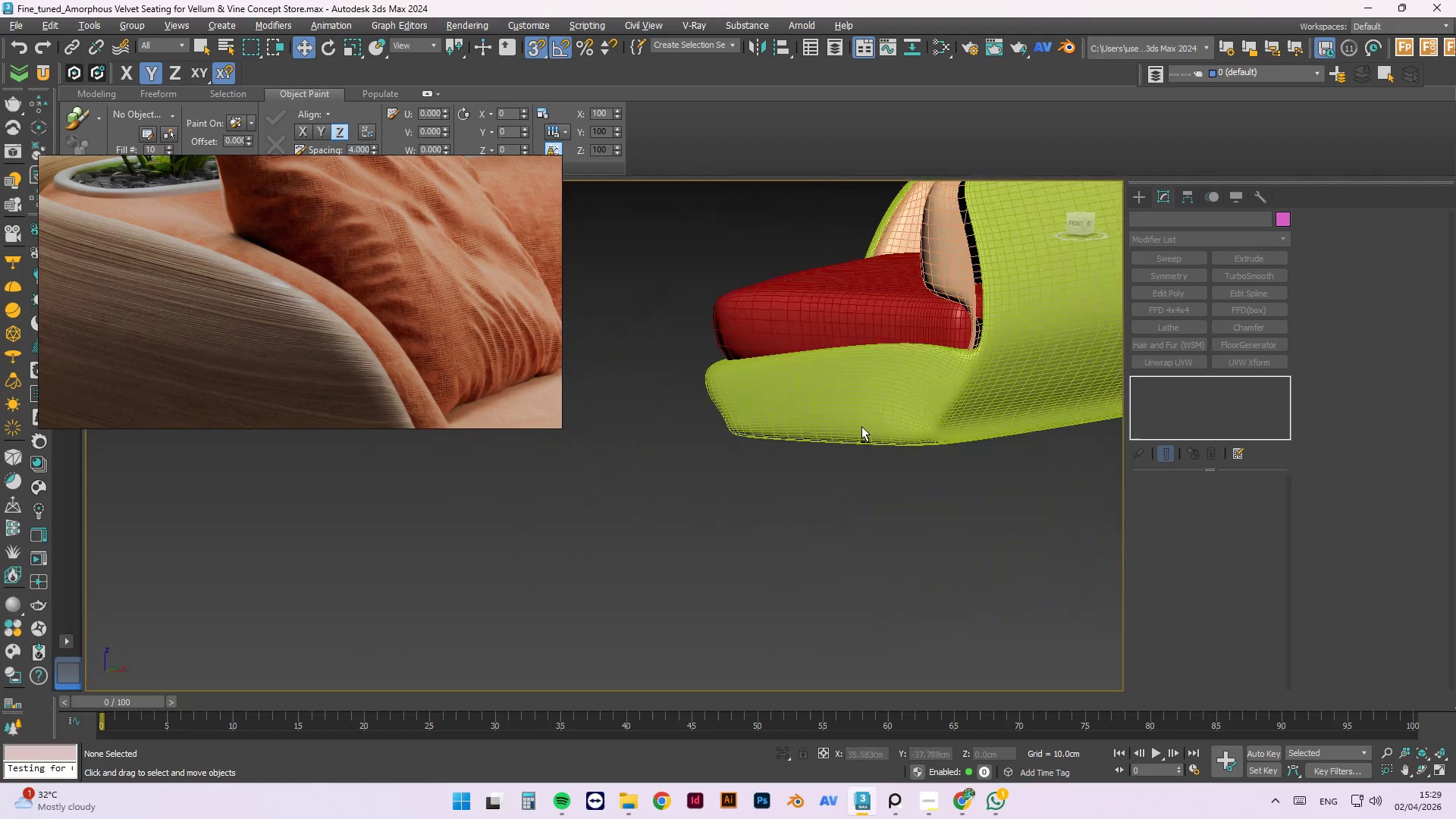 
scroll: coordinate [992, 441], scroll_direction: up, amount: 2.0
 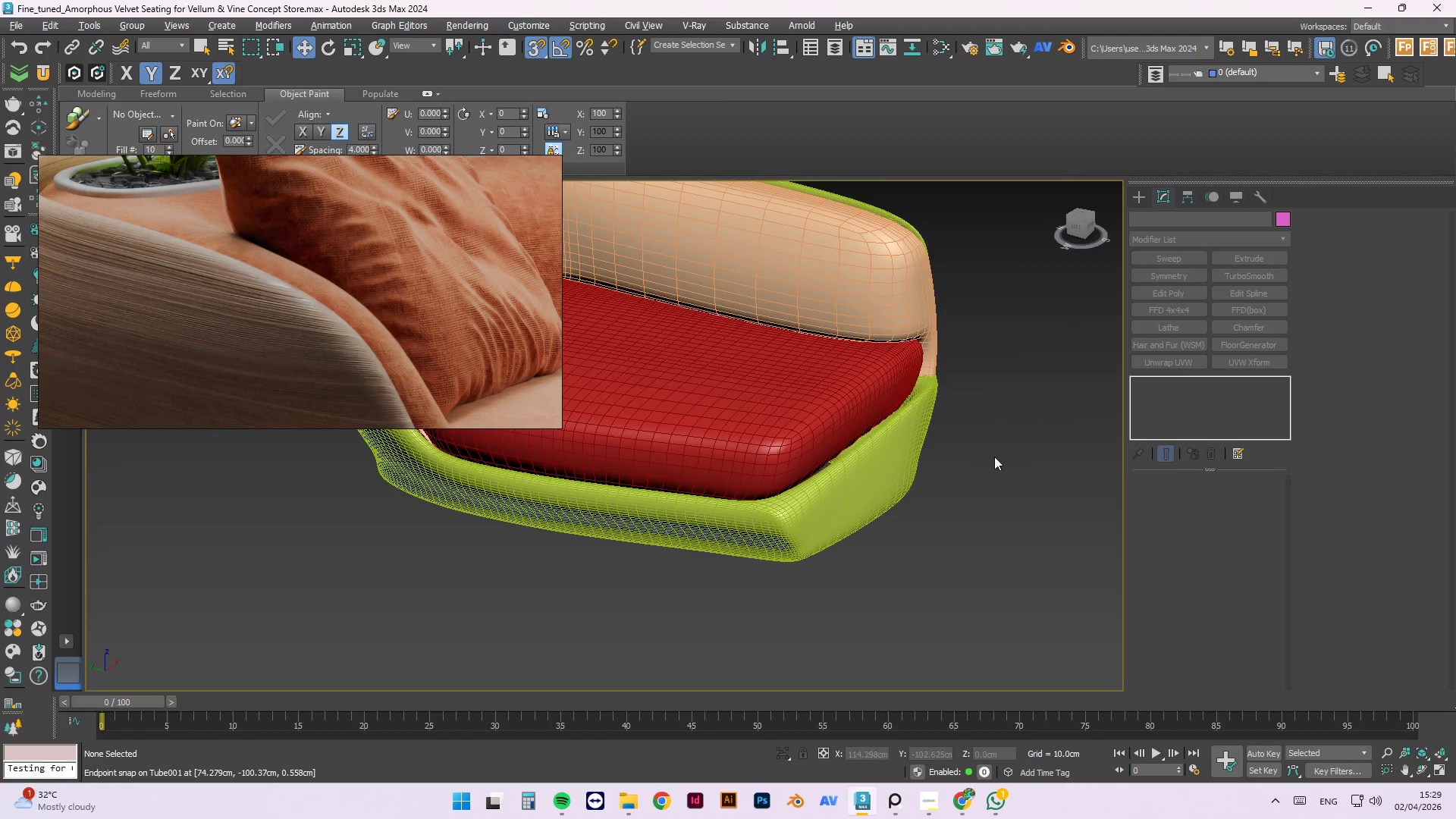 
hold_key(key=AltLeft, duration=1.53)
 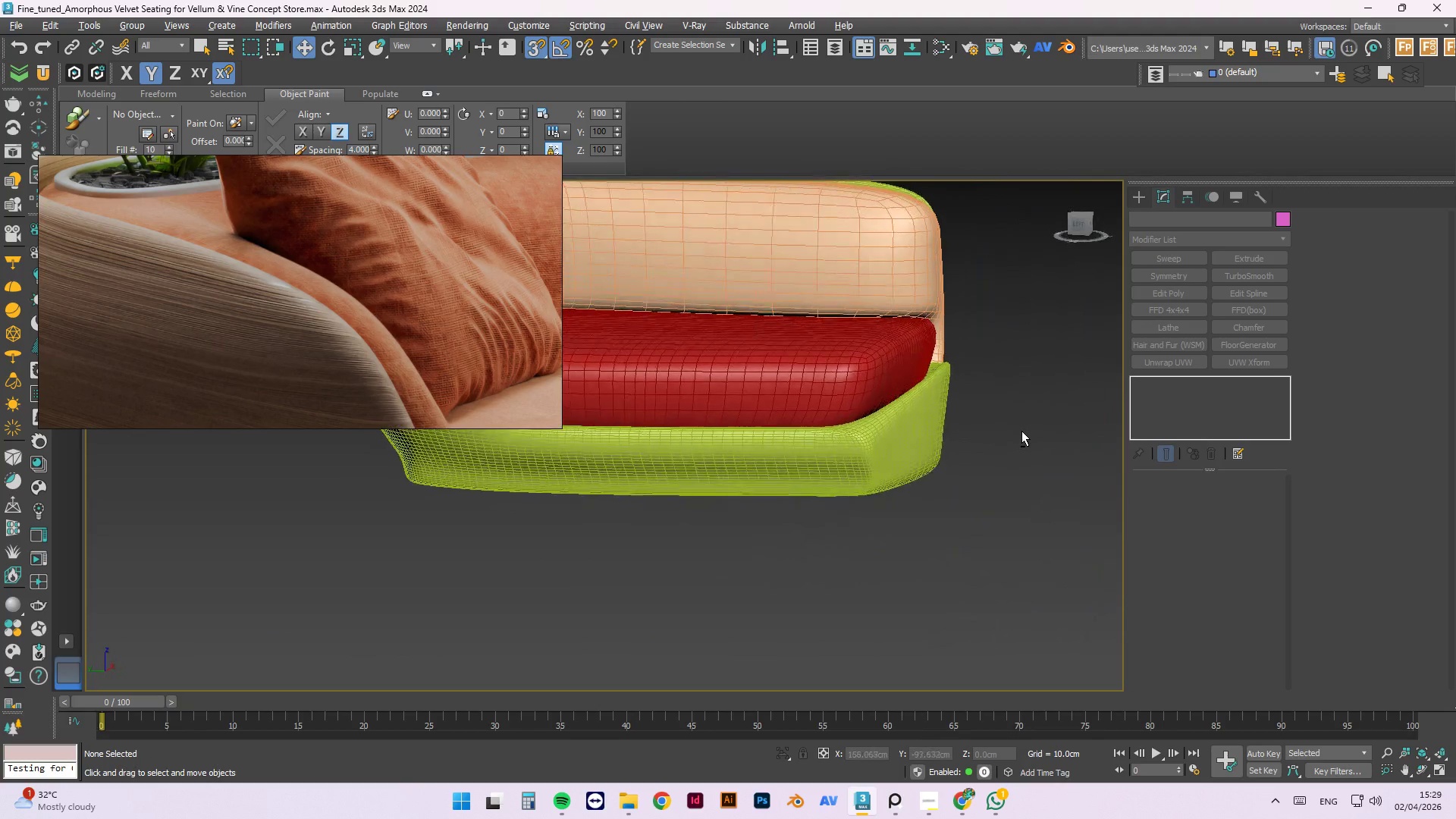 
hold_key(key=AltLeft, duration=0.95)
 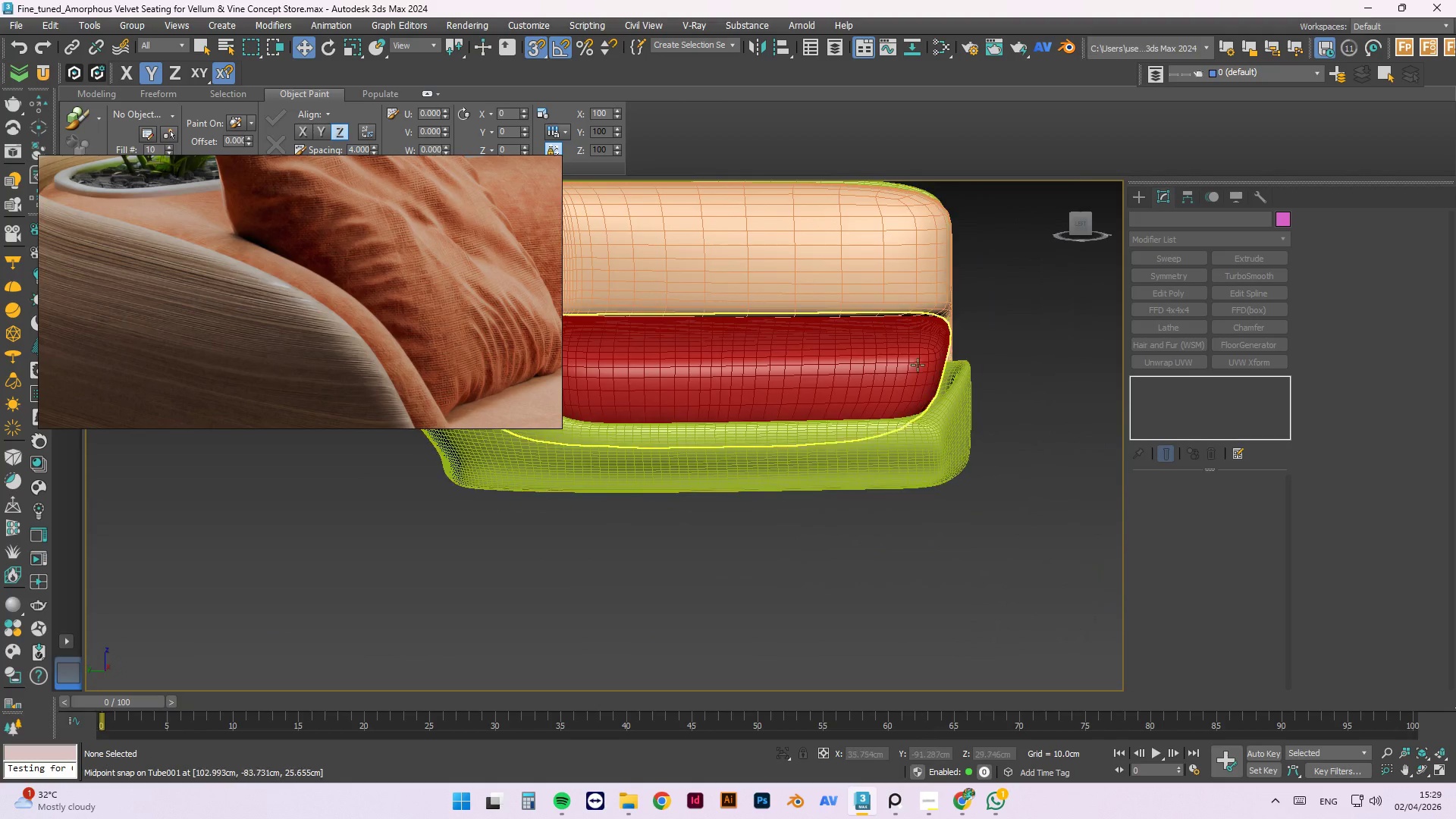 
left_click([916, 365])
 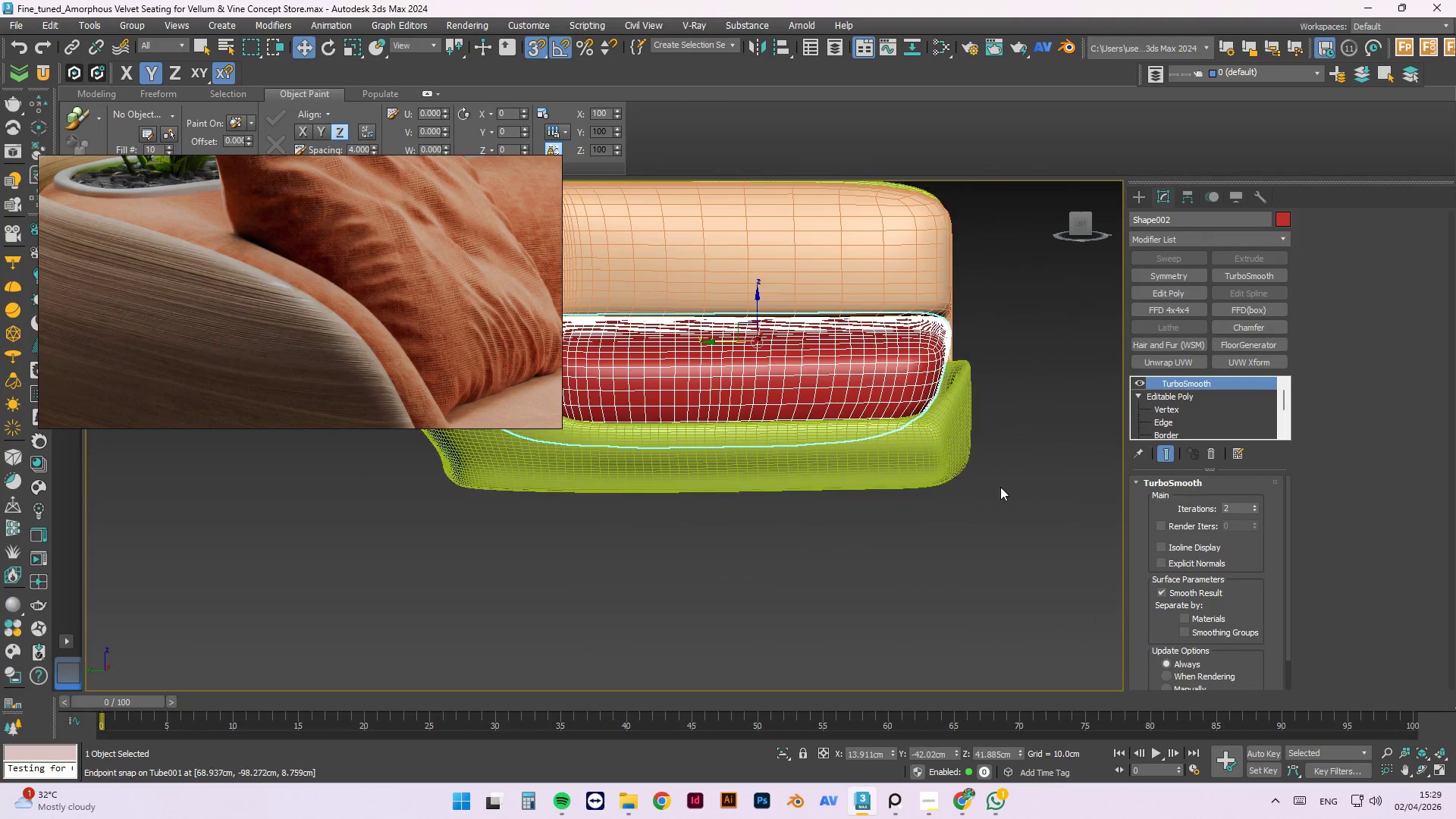 
left_click([1009, 505])
 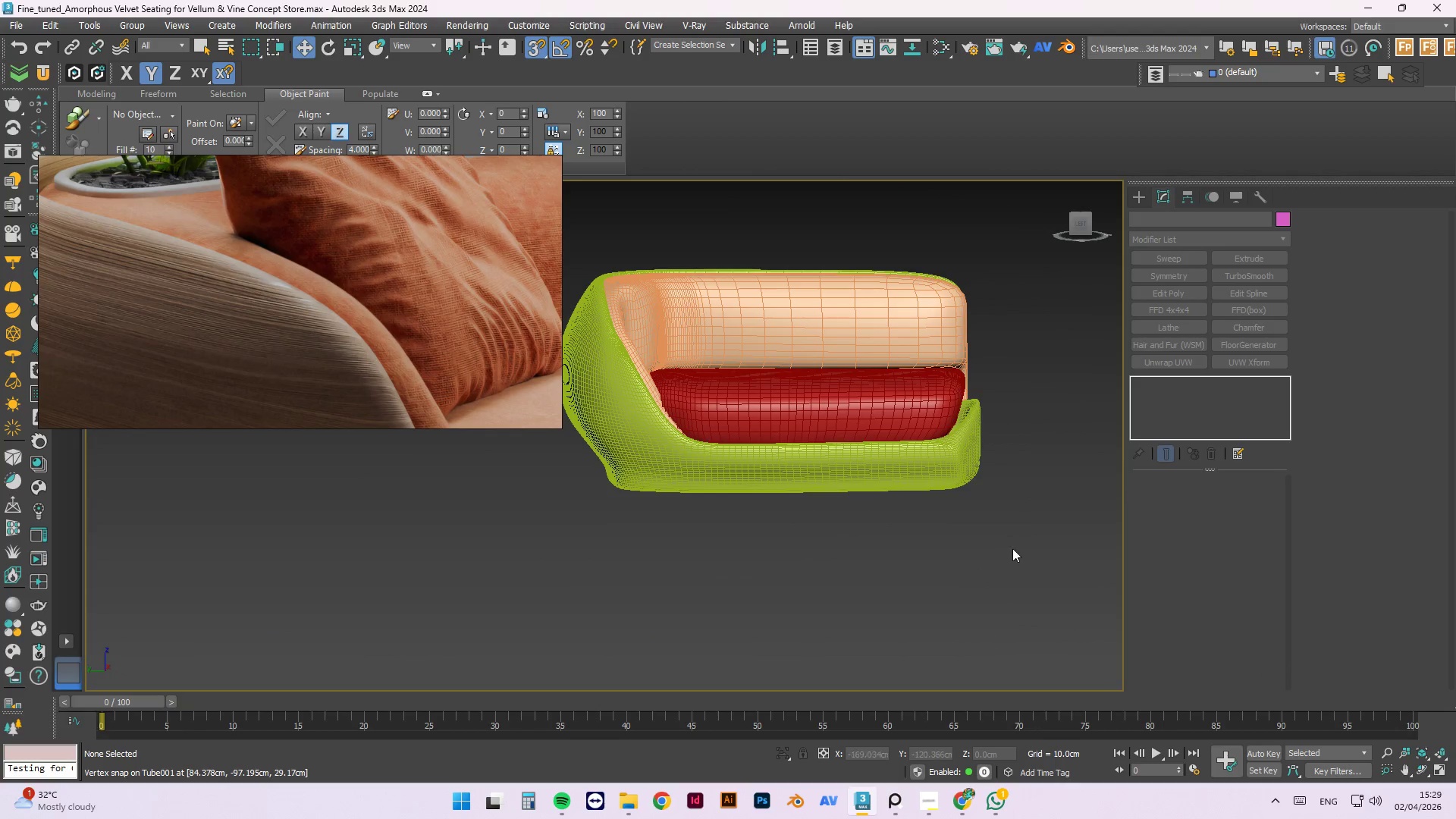 
scroll: coordinate [1003, 493], scroll_direction: down, amount: 1.0
 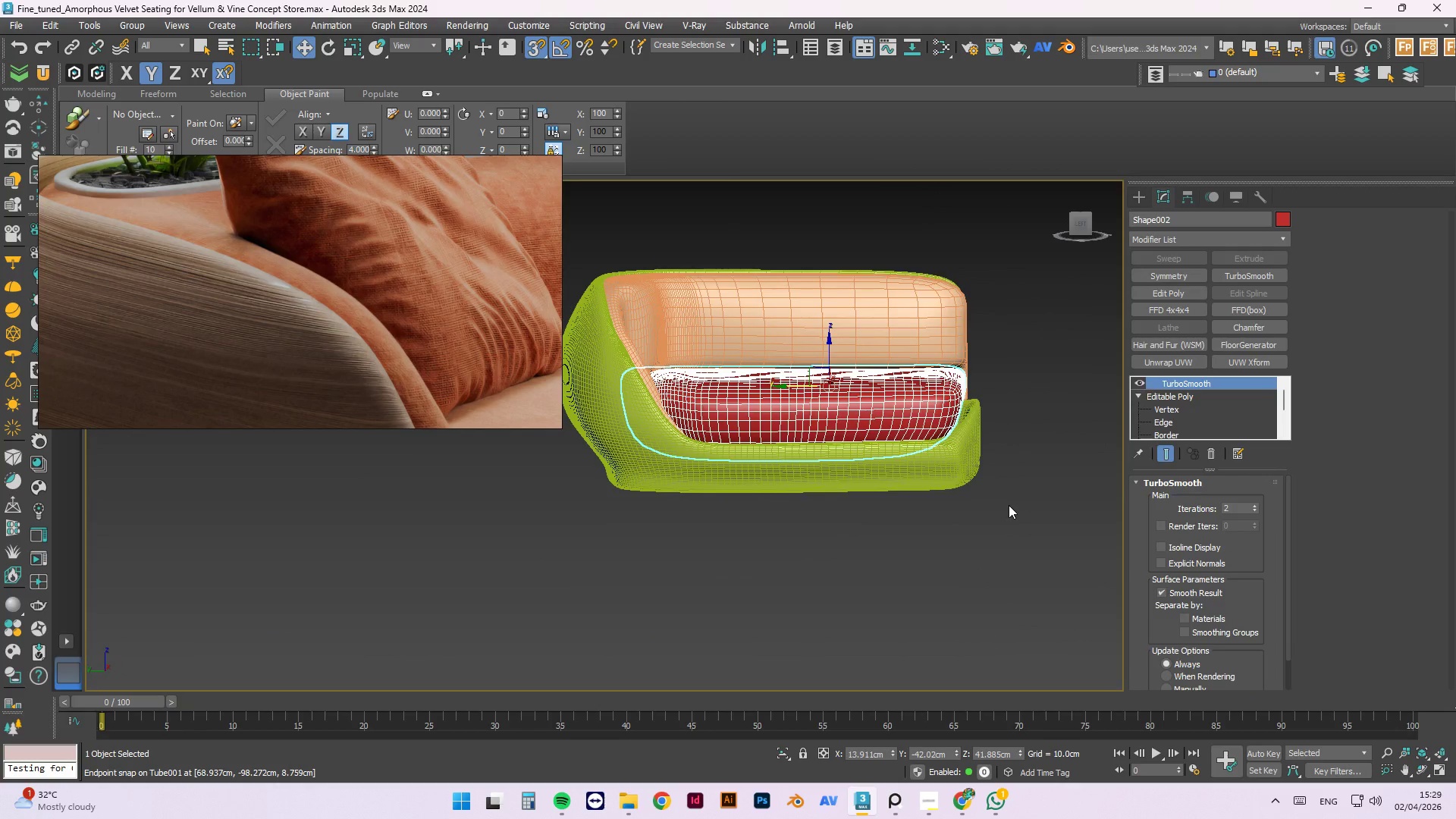 
hold_key(key=AltLeft, duration=0.92)
 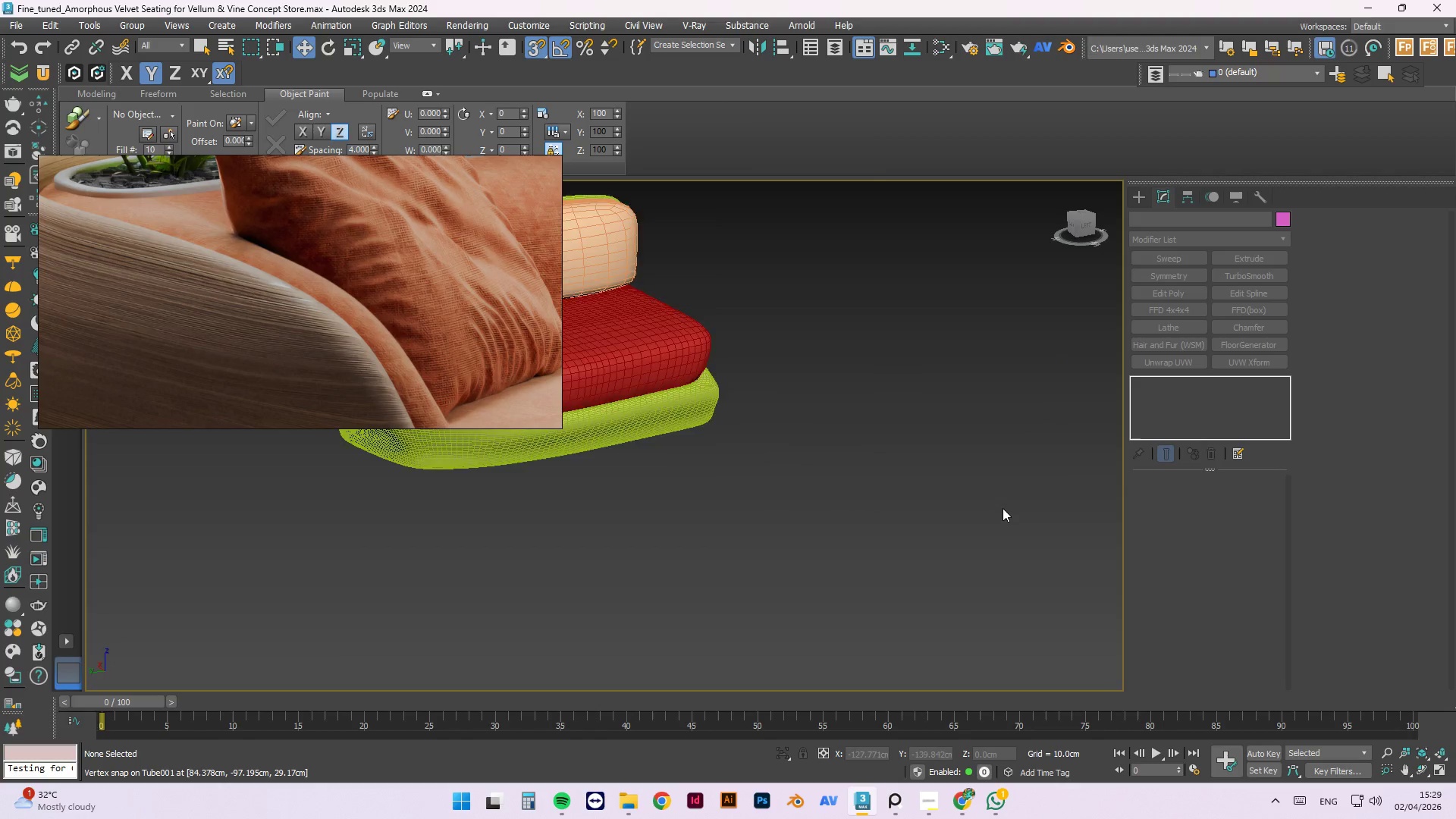 
hold_key(key=AltLeft, duration=1.5)
 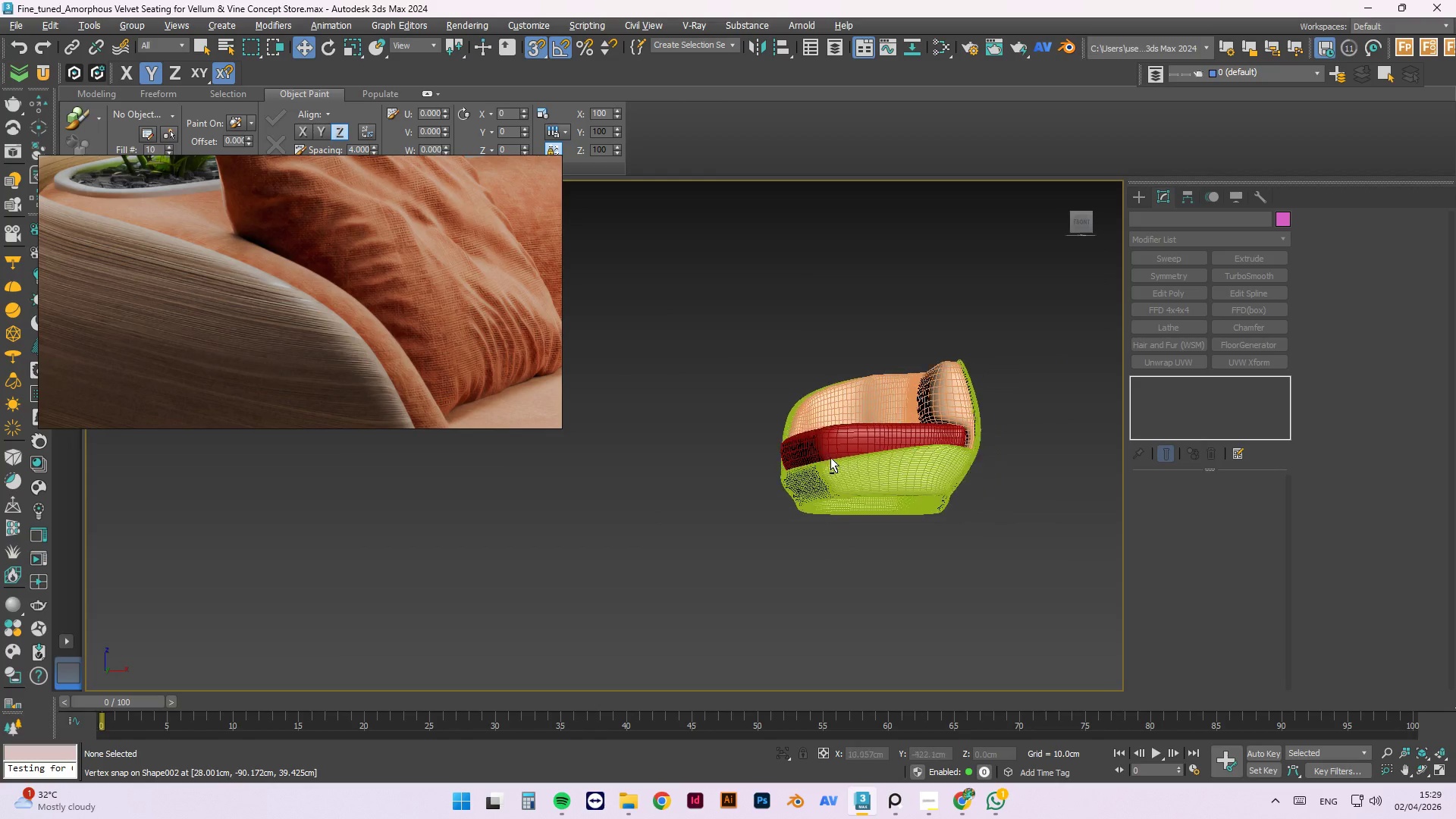 
scroll: coordinate [844, 403], scroll_direction: down, amount: 1.0
 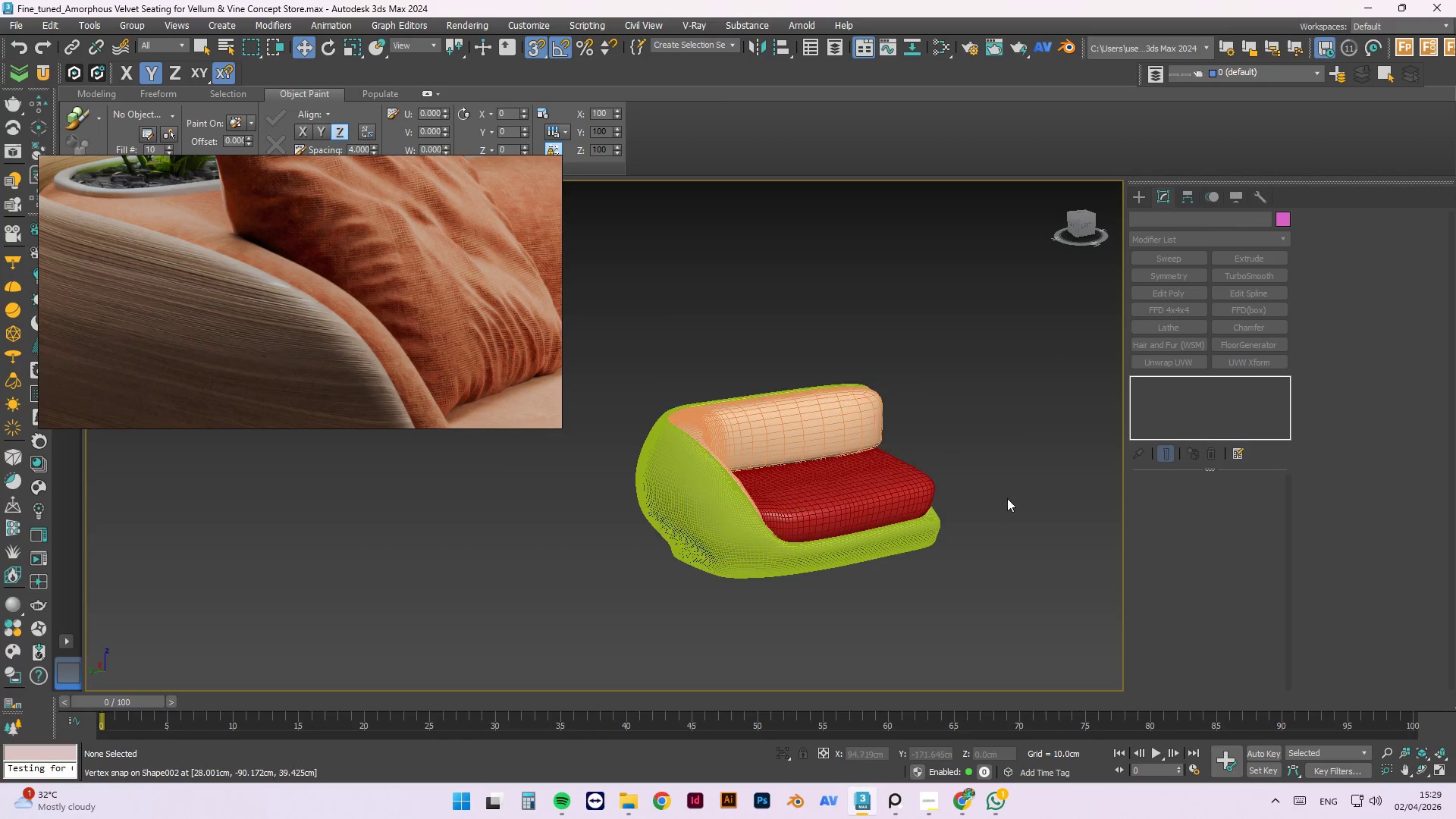 
hold_key(key=AltLeft, duration=1.52)
 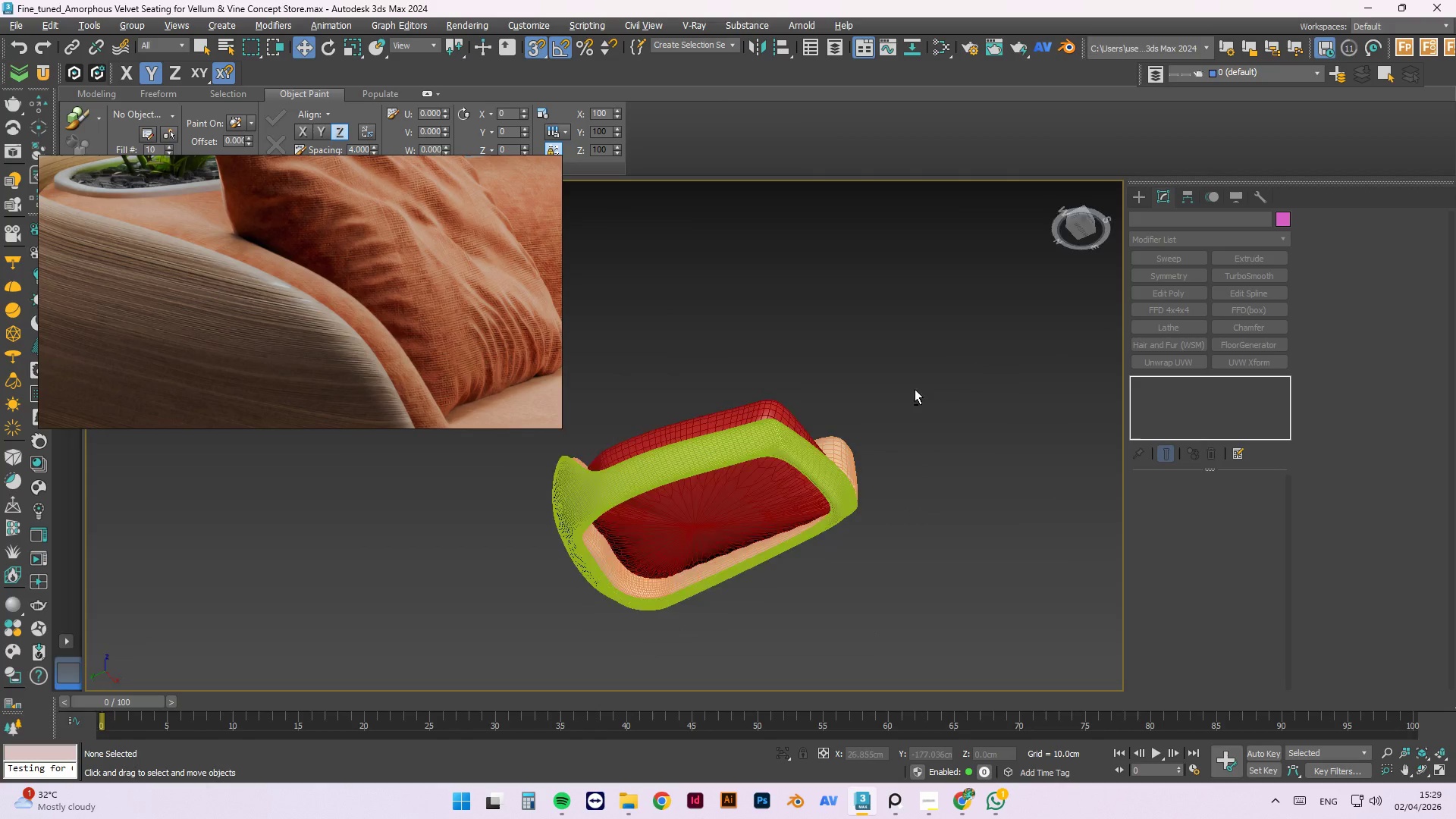 
hold_key(key=AltLeft, duration=1.5)
 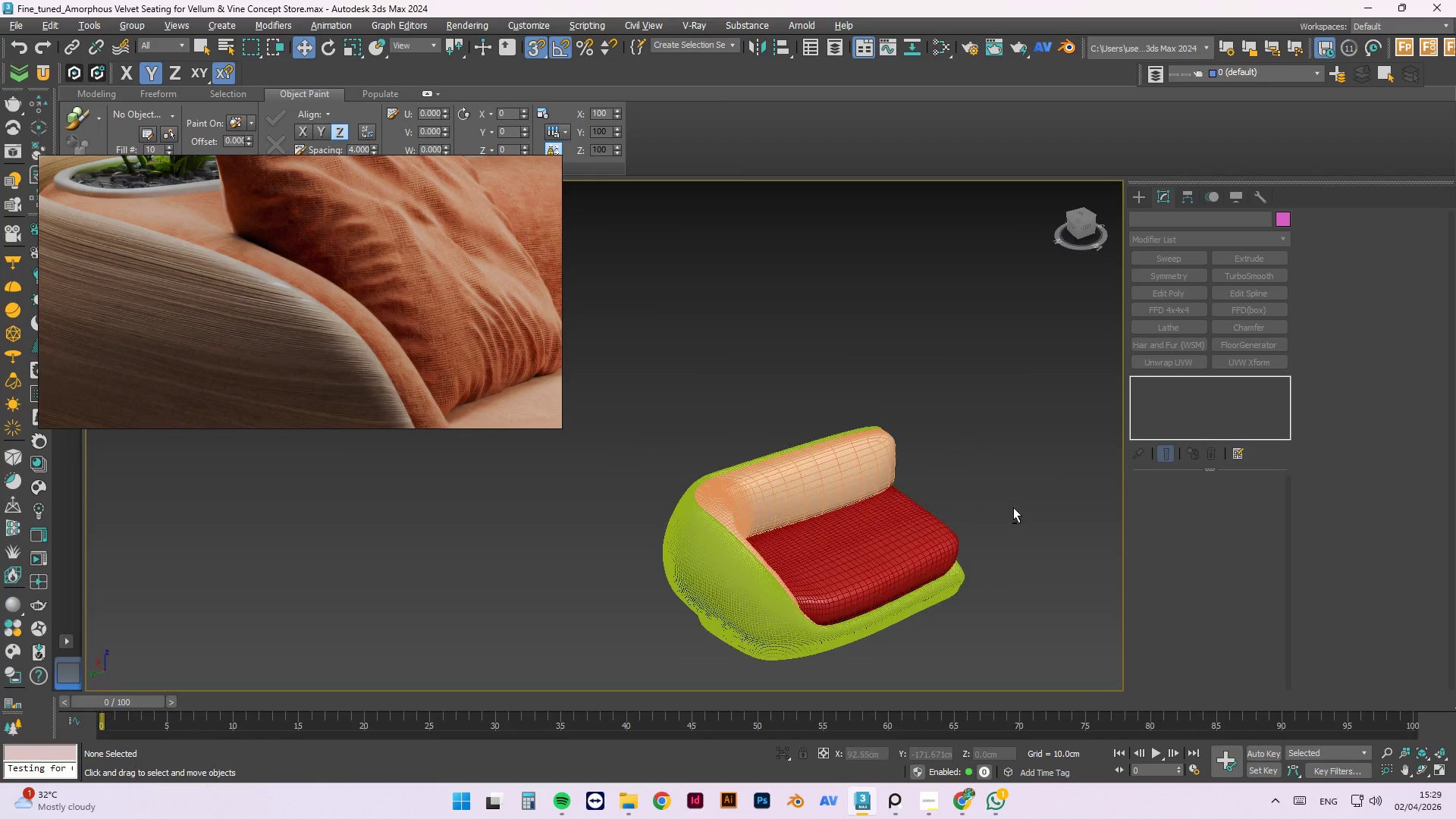 
hold_key(key=AltLeft, duration=0.86)
 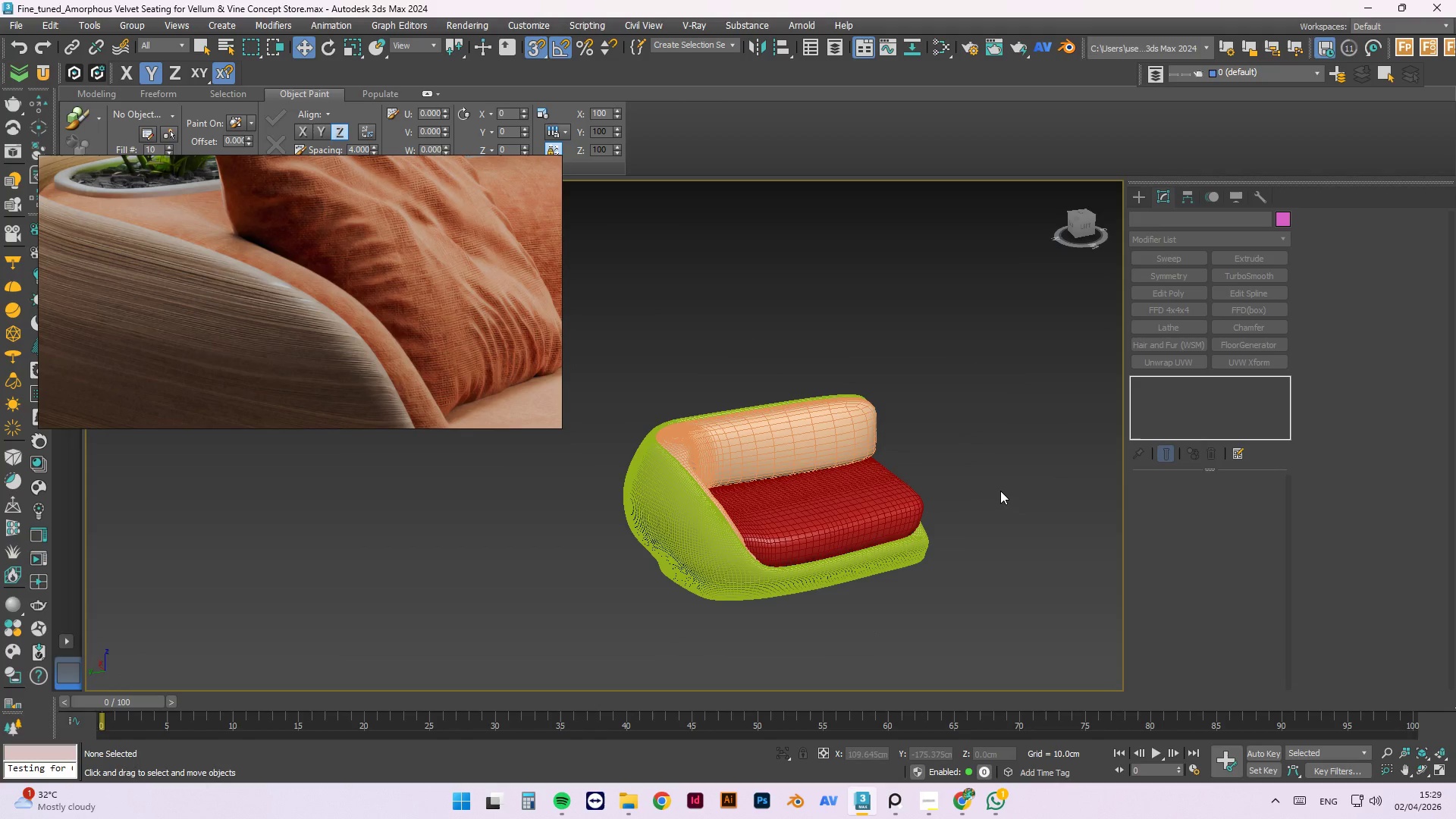 
key(Control+S)
 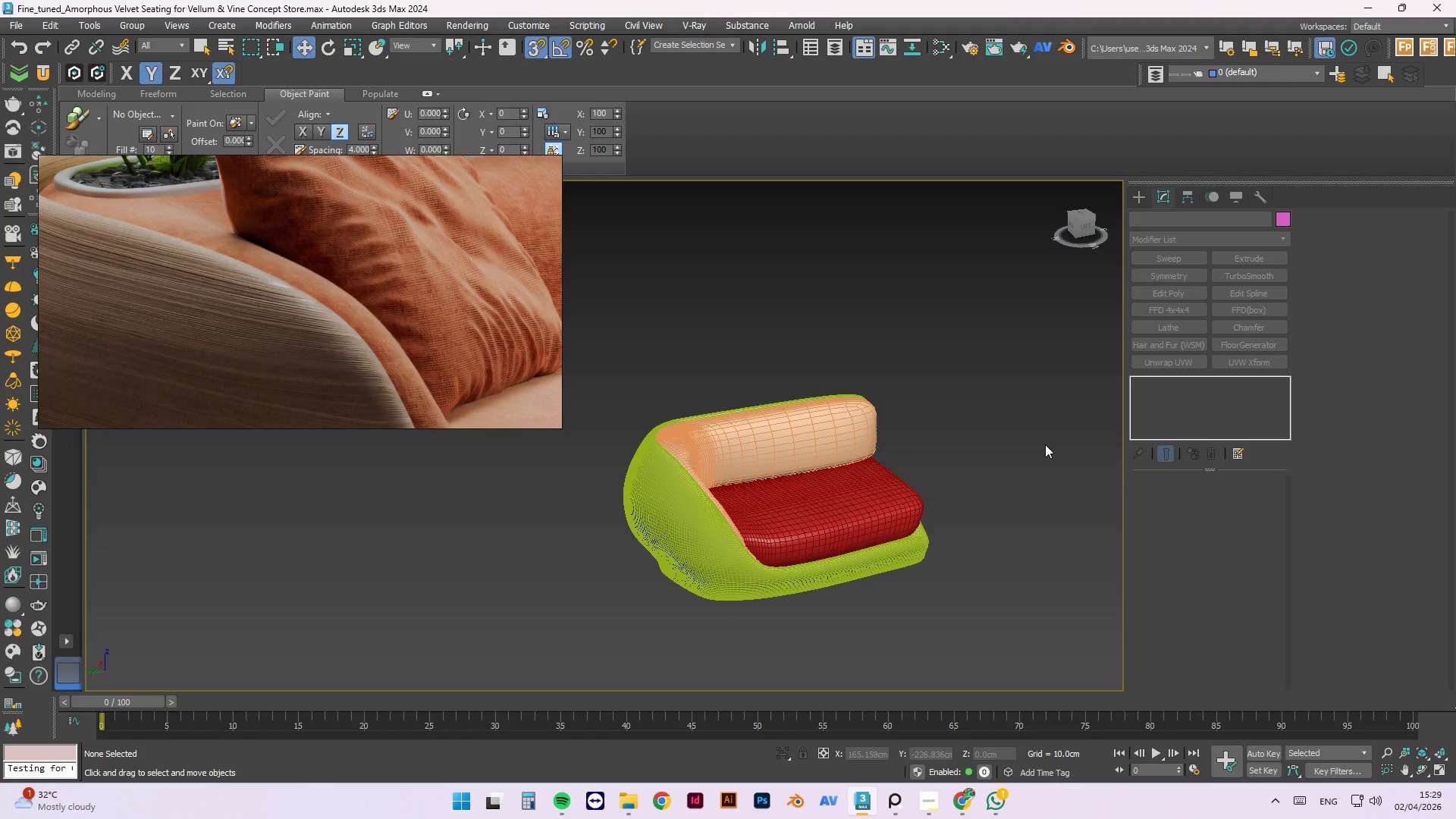 
wait(9.81)
 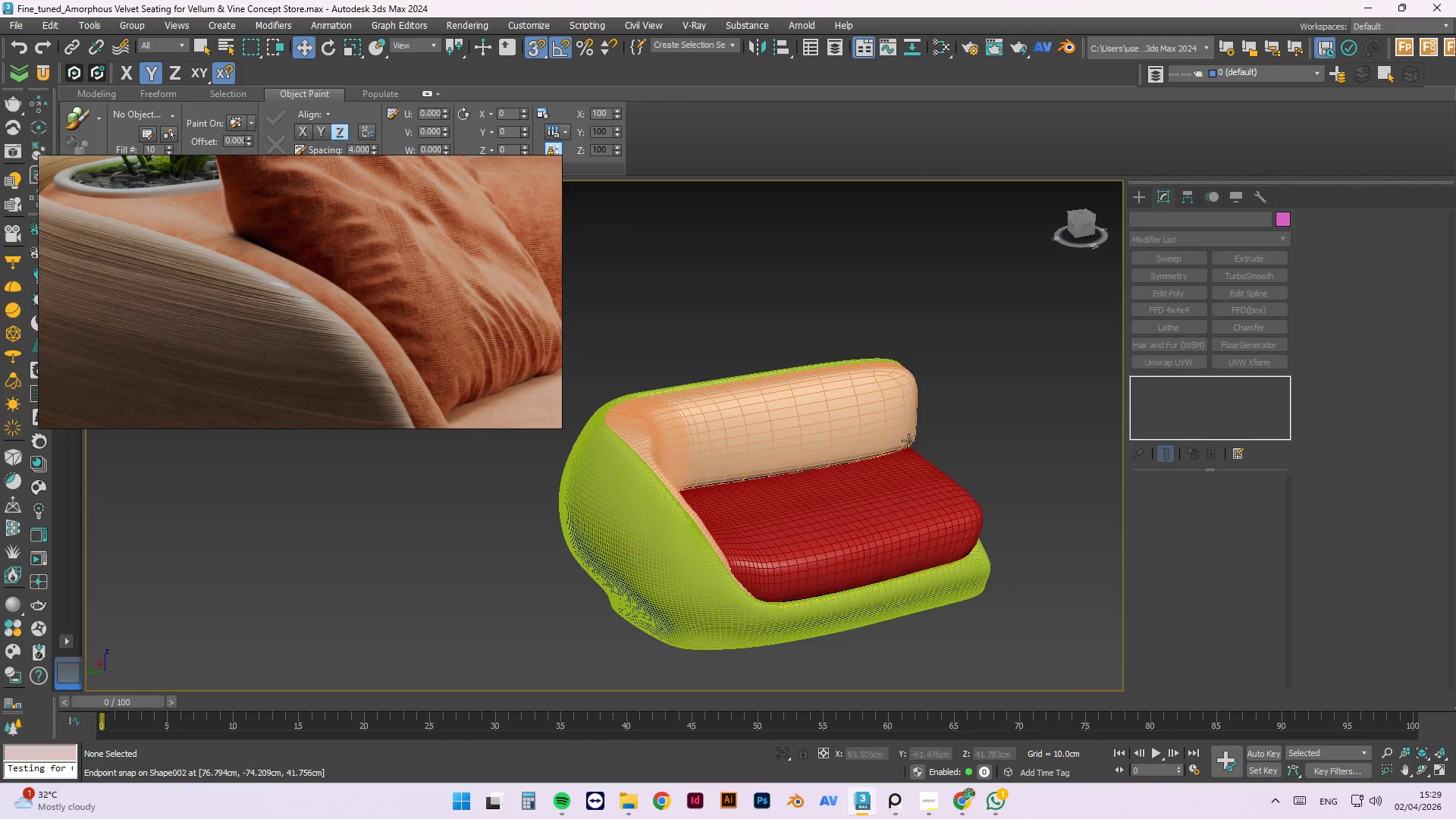 
hold_key(key=AltLeft, duration=1.16)
 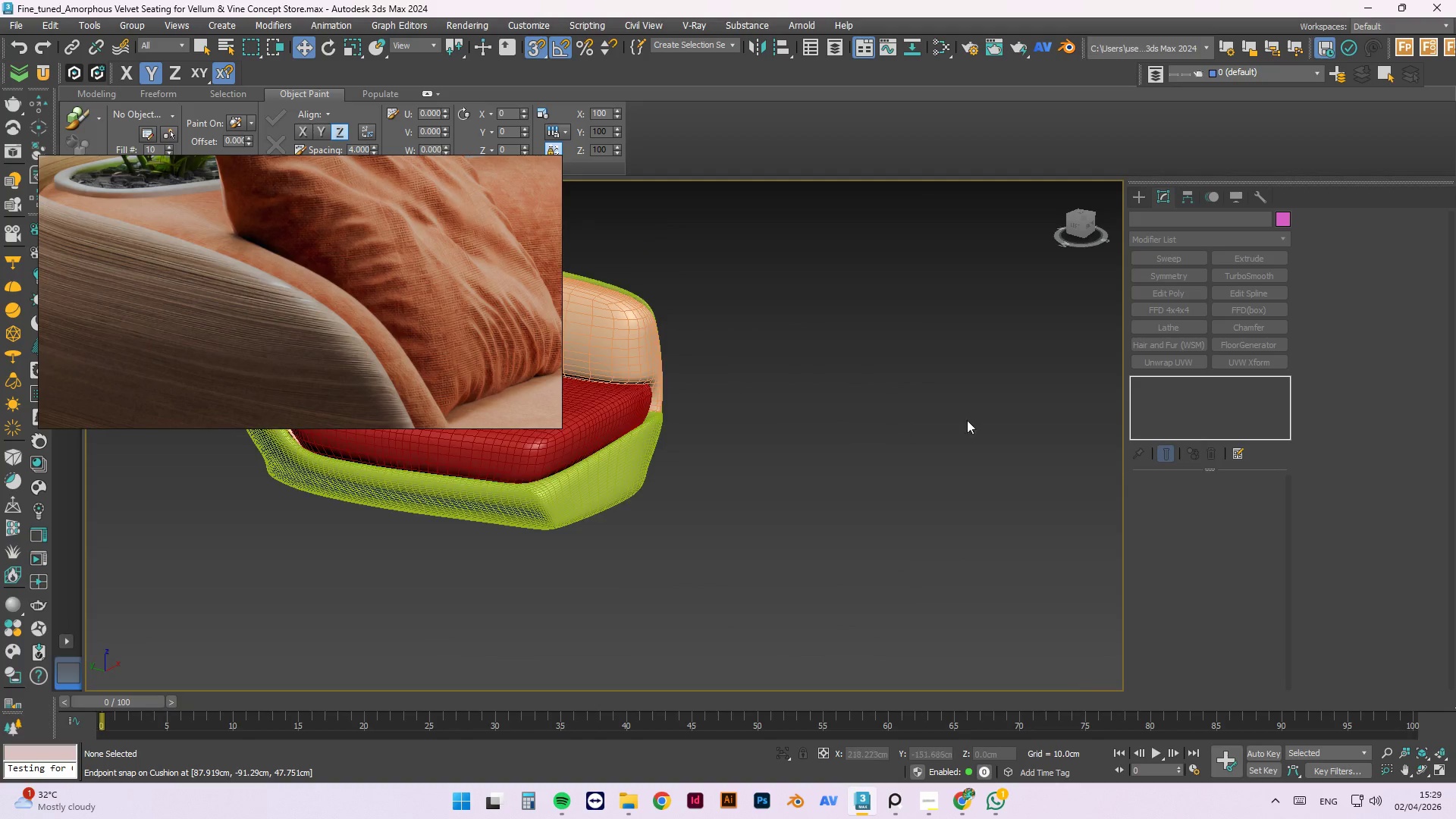 
scroll: coordinate [792, 530], scroll_direction: up, amount: 1.0
 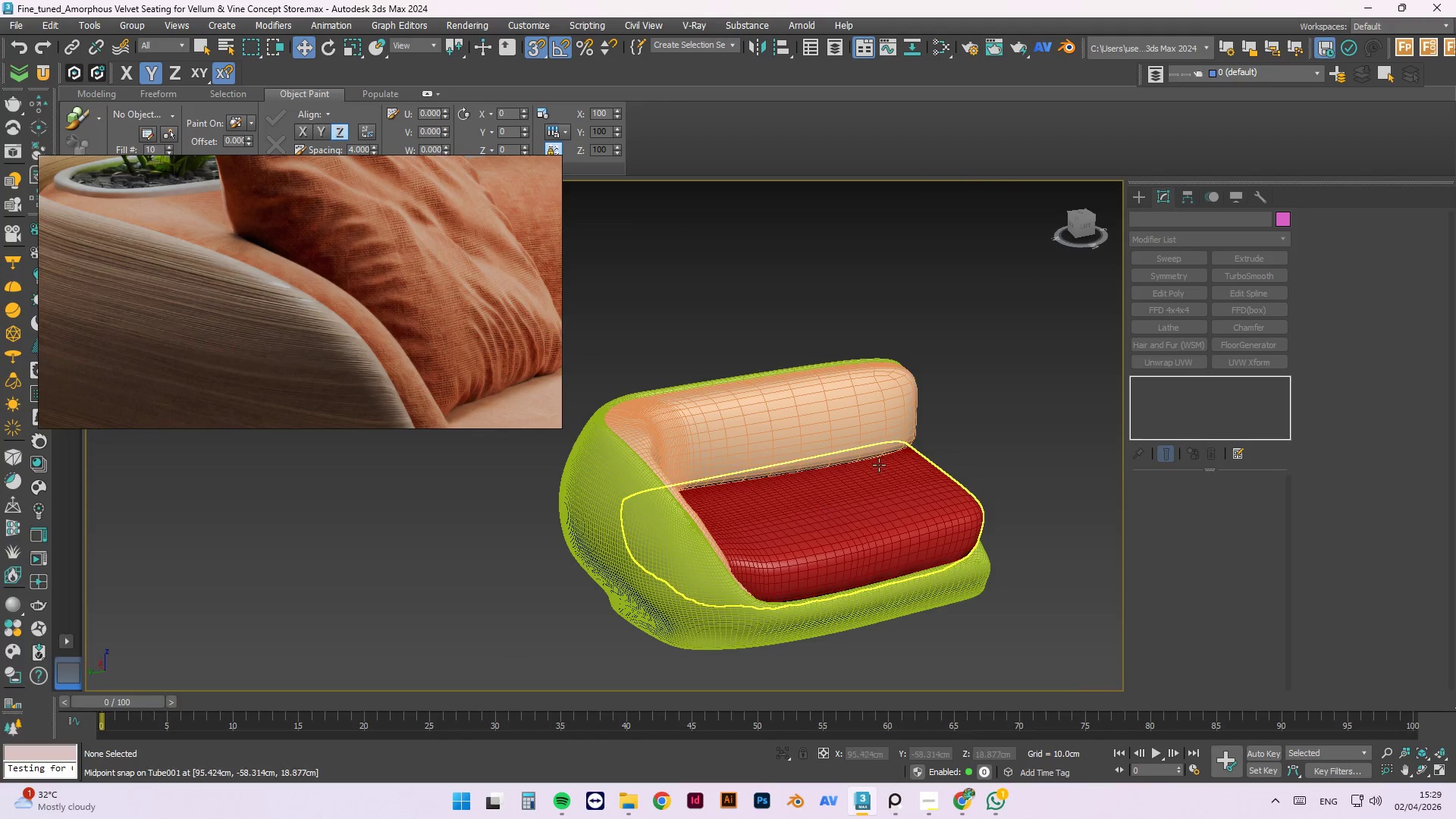 
hold_key(key=AltLeft, duration=1.41)
 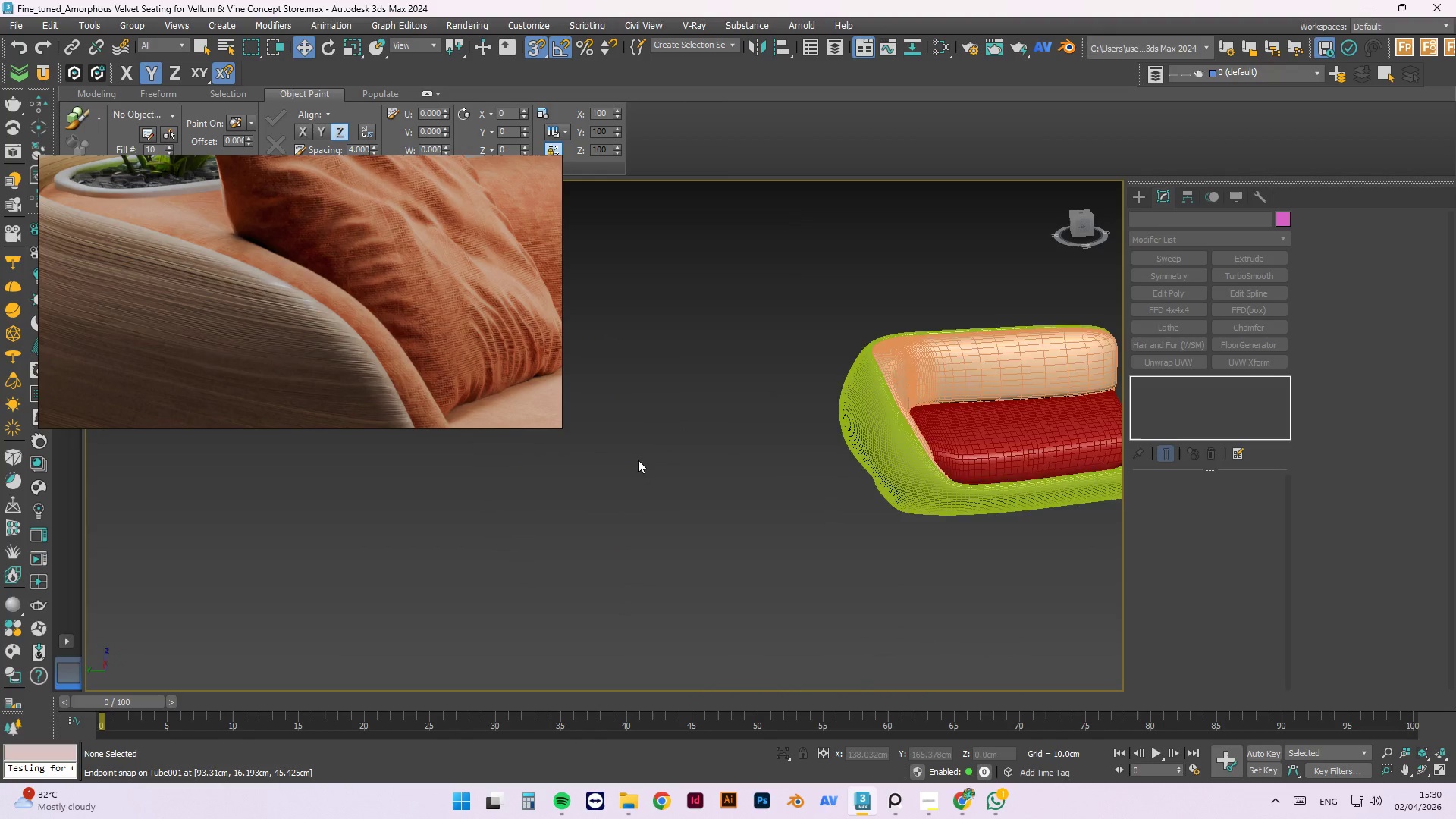 
scroll: coordinate [854, 436], scroll_direction: none, amount: 0.0
 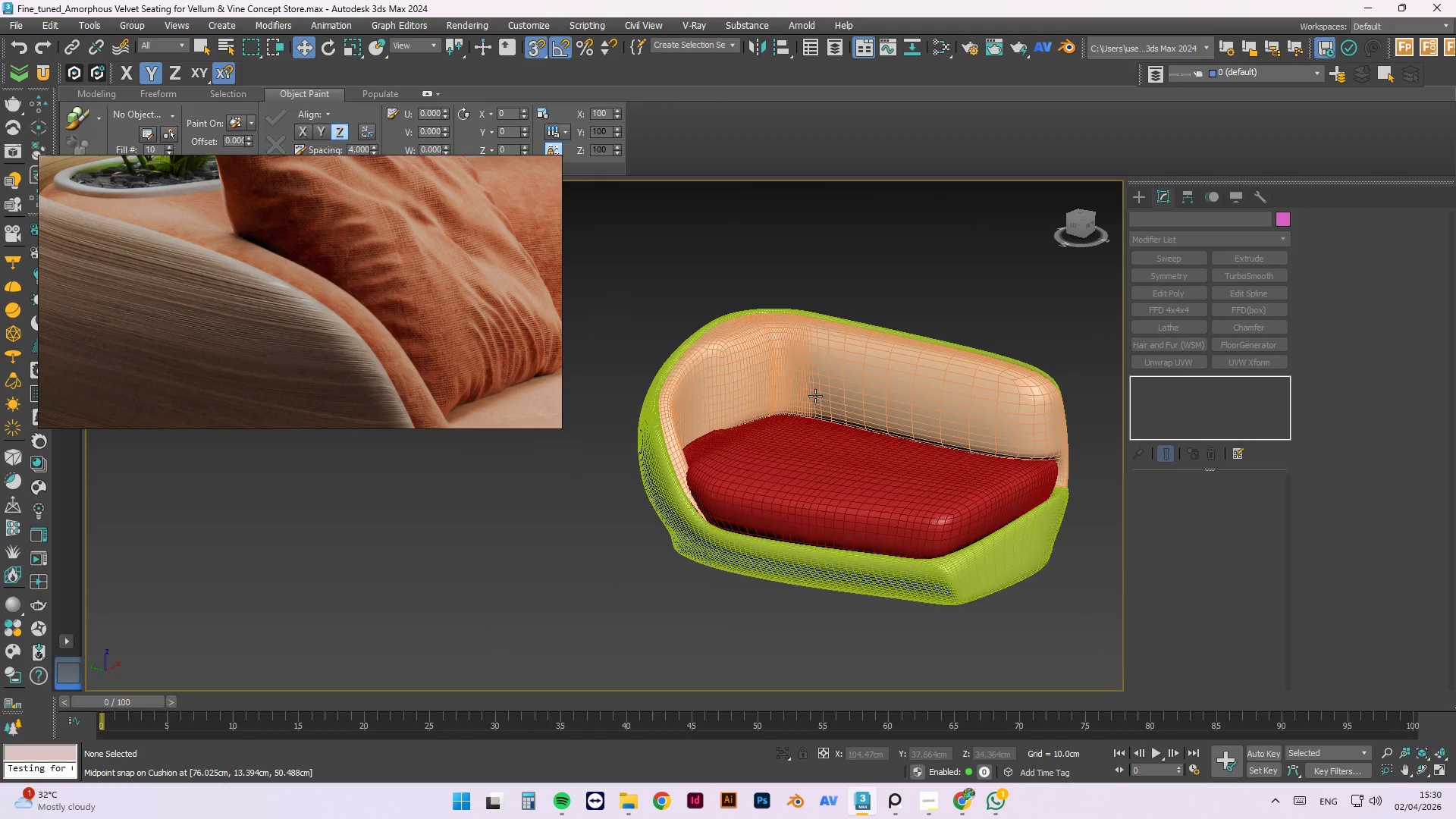 
hold_key(key=AltLeft, duration=0.55)
 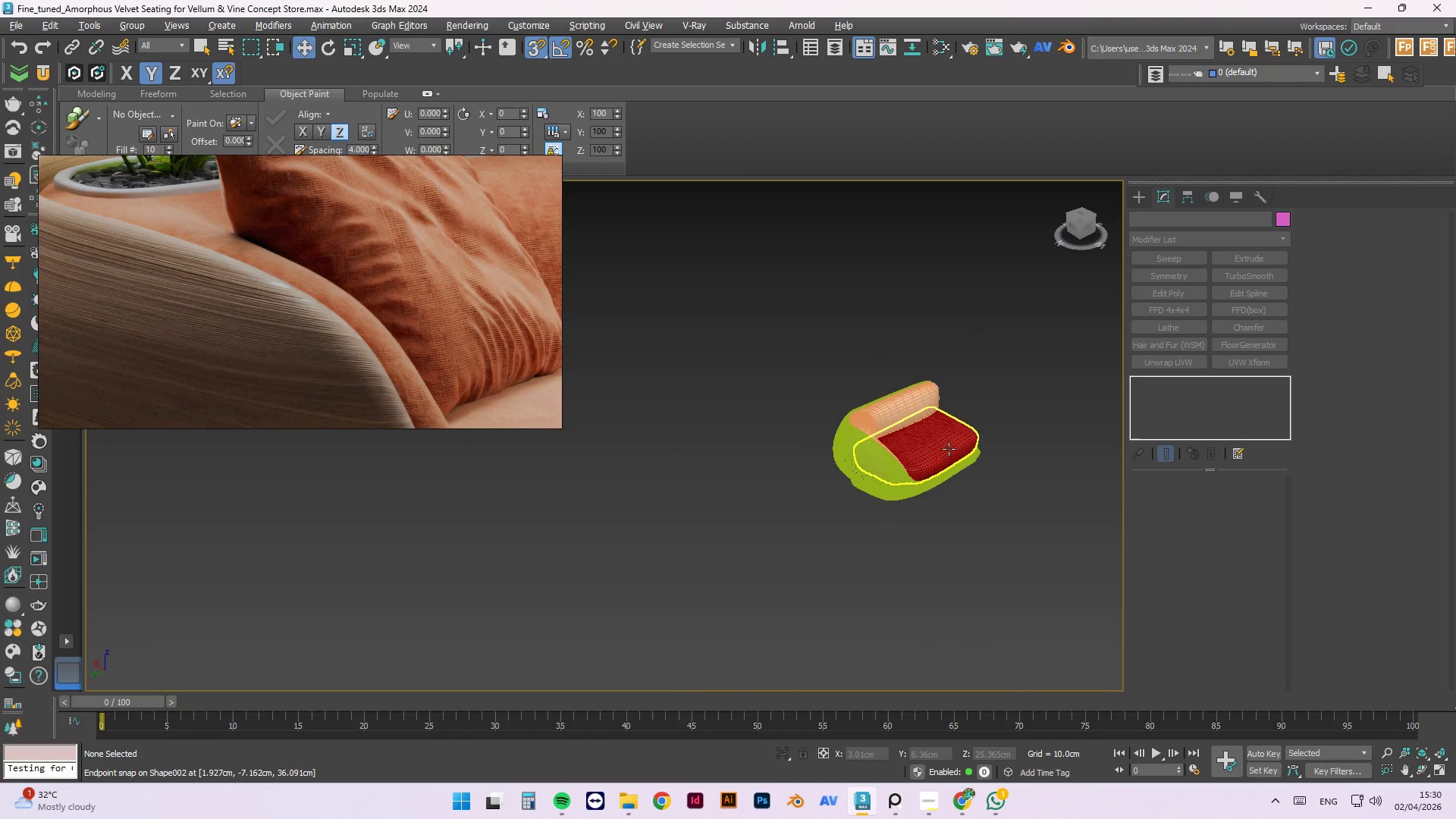 
scroll: coordinate [638, 457], scroll_direction: down, amount: 2.0
 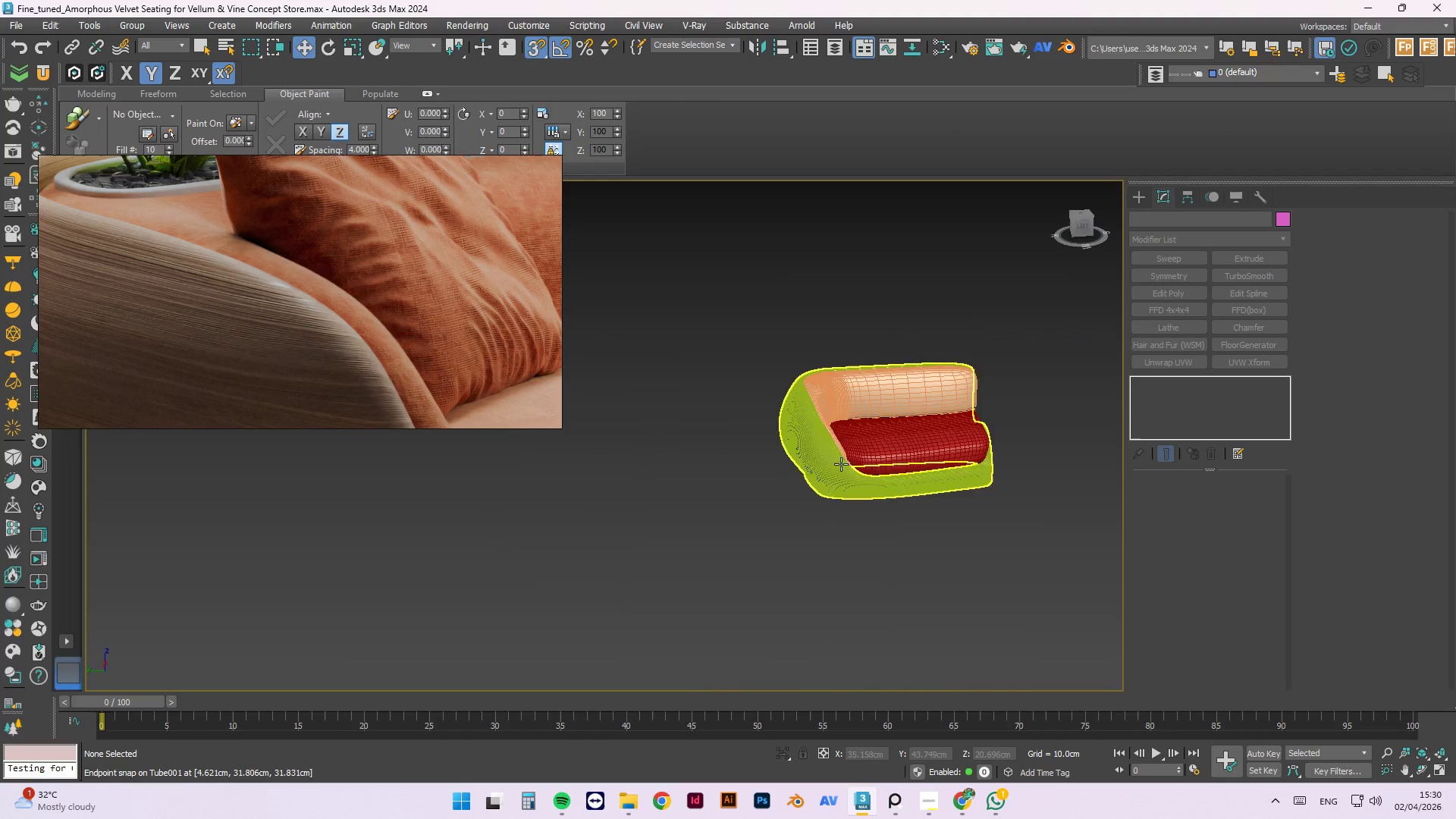 
left_click([970, 426])
 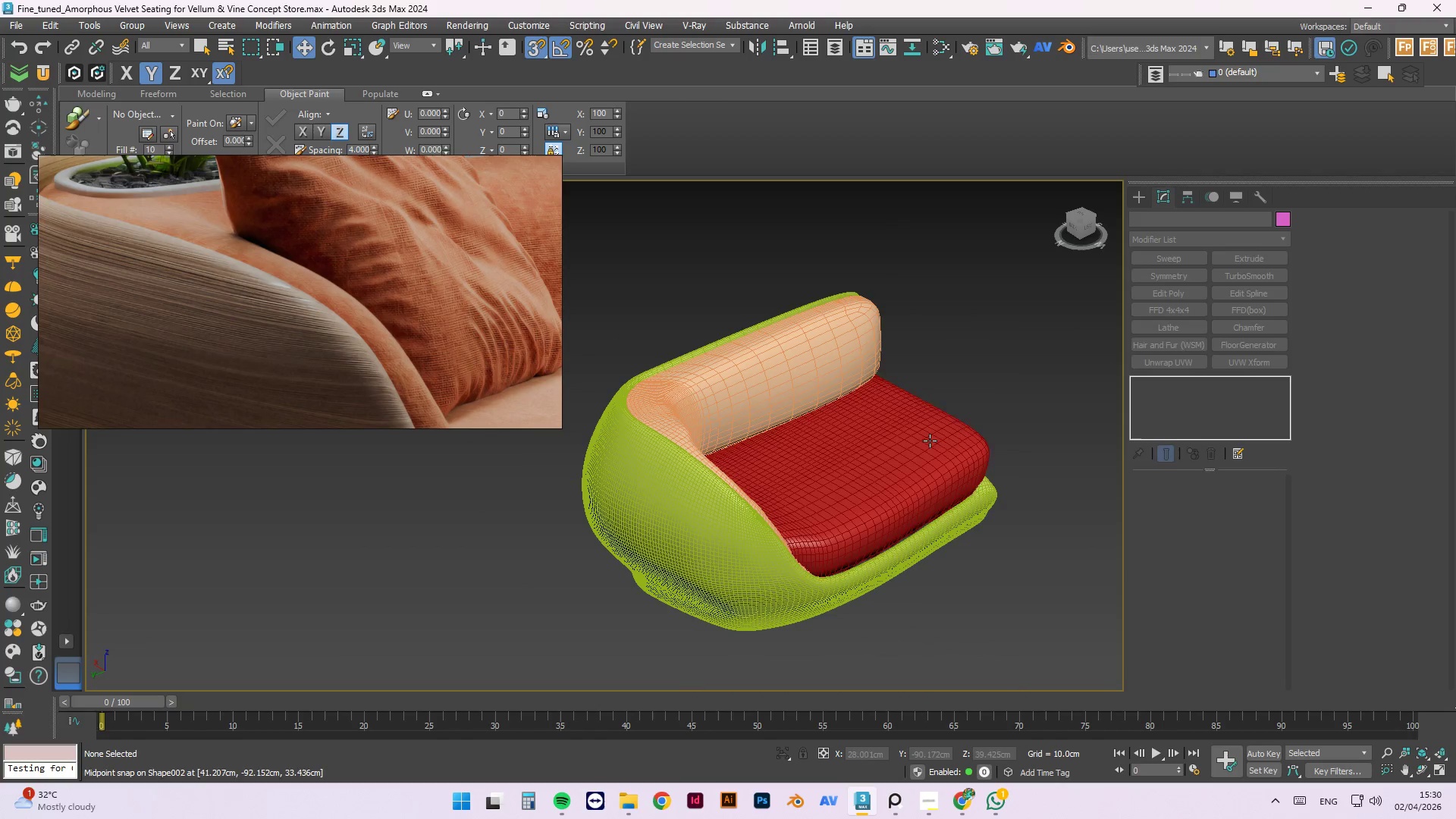 
scroll: coordinate [971, 428], scroll_direction: up, amount: 2.0
 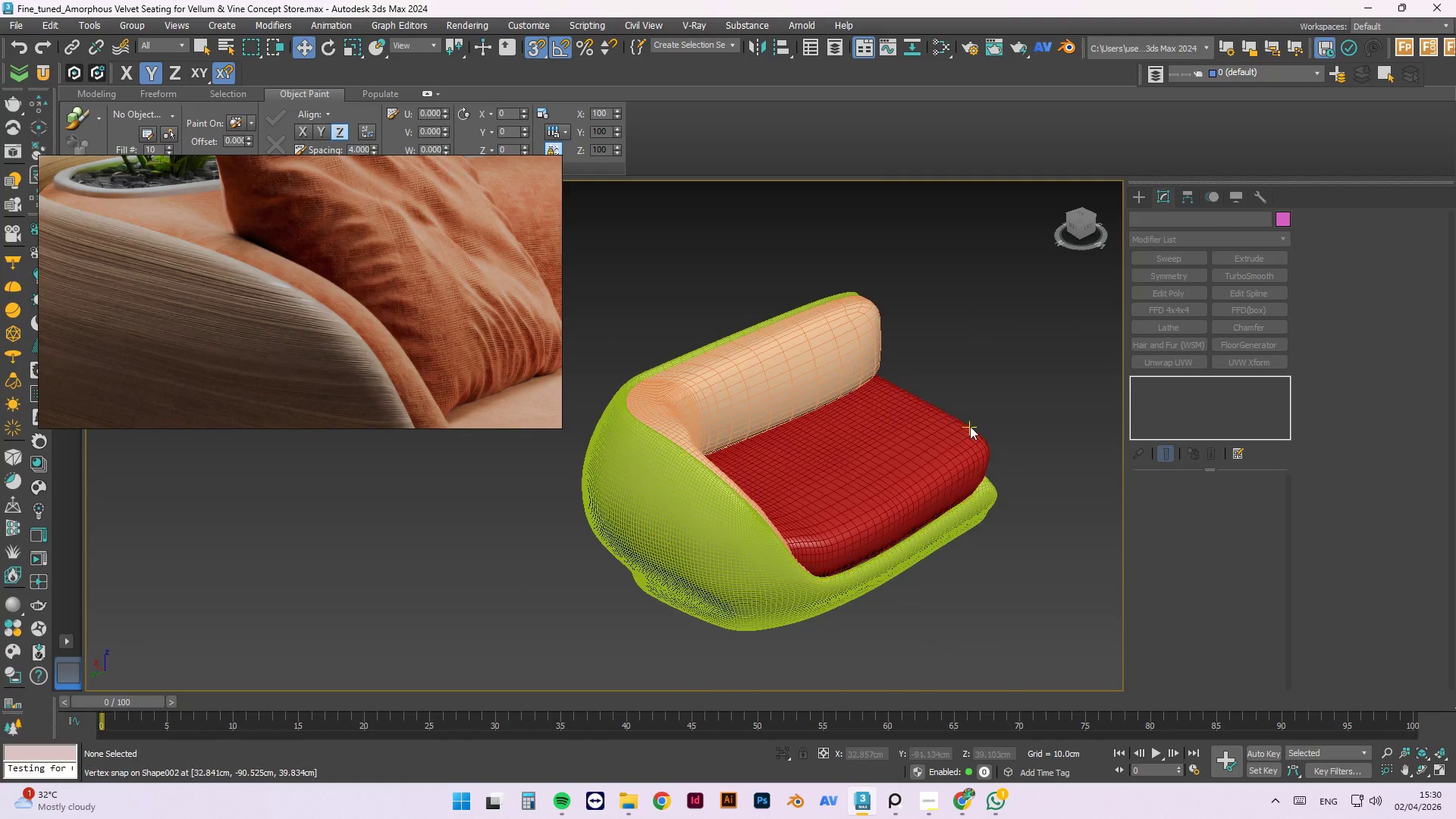 
left_click([915, 445])
 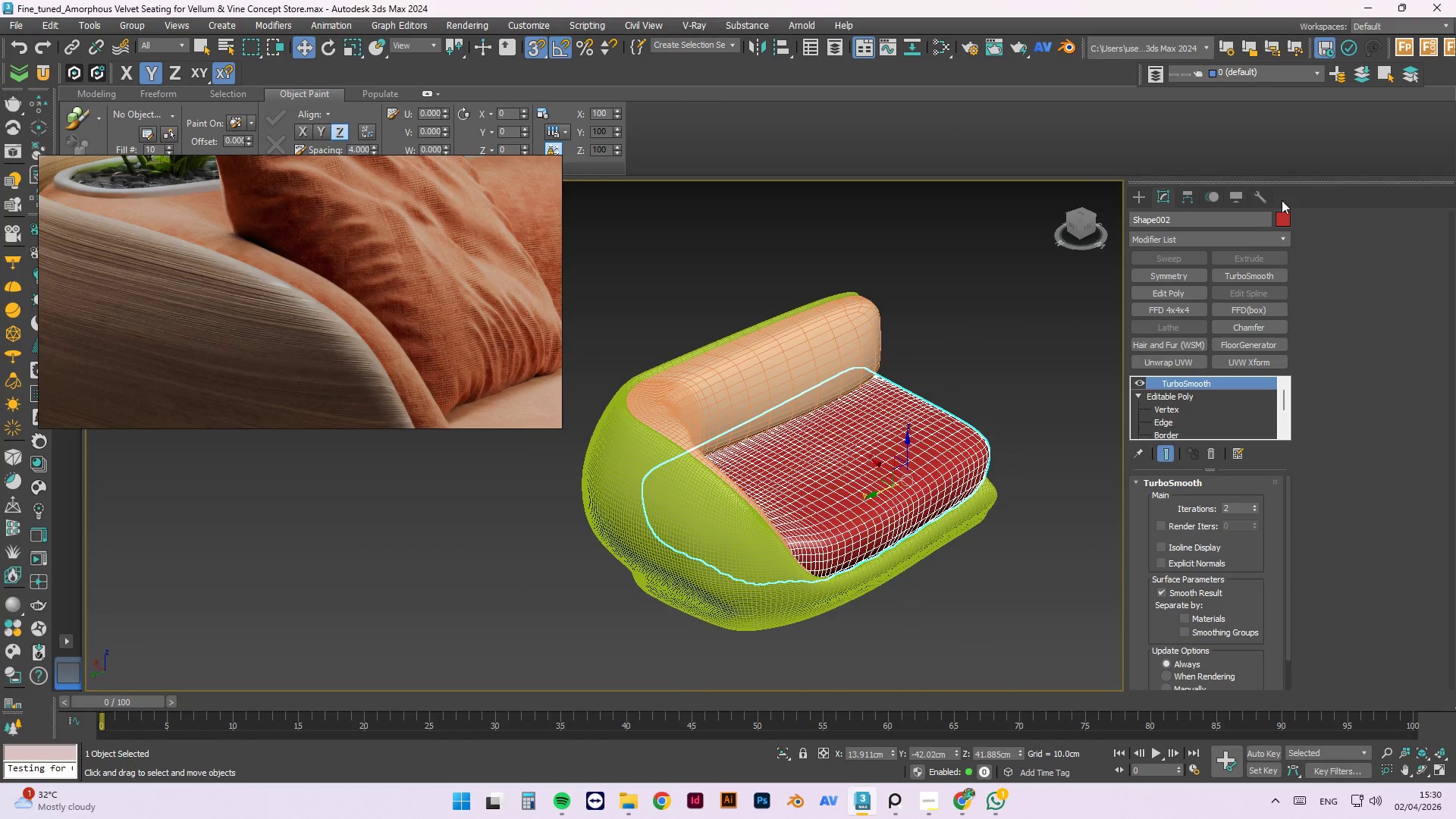 
left_click([1286, 213])
 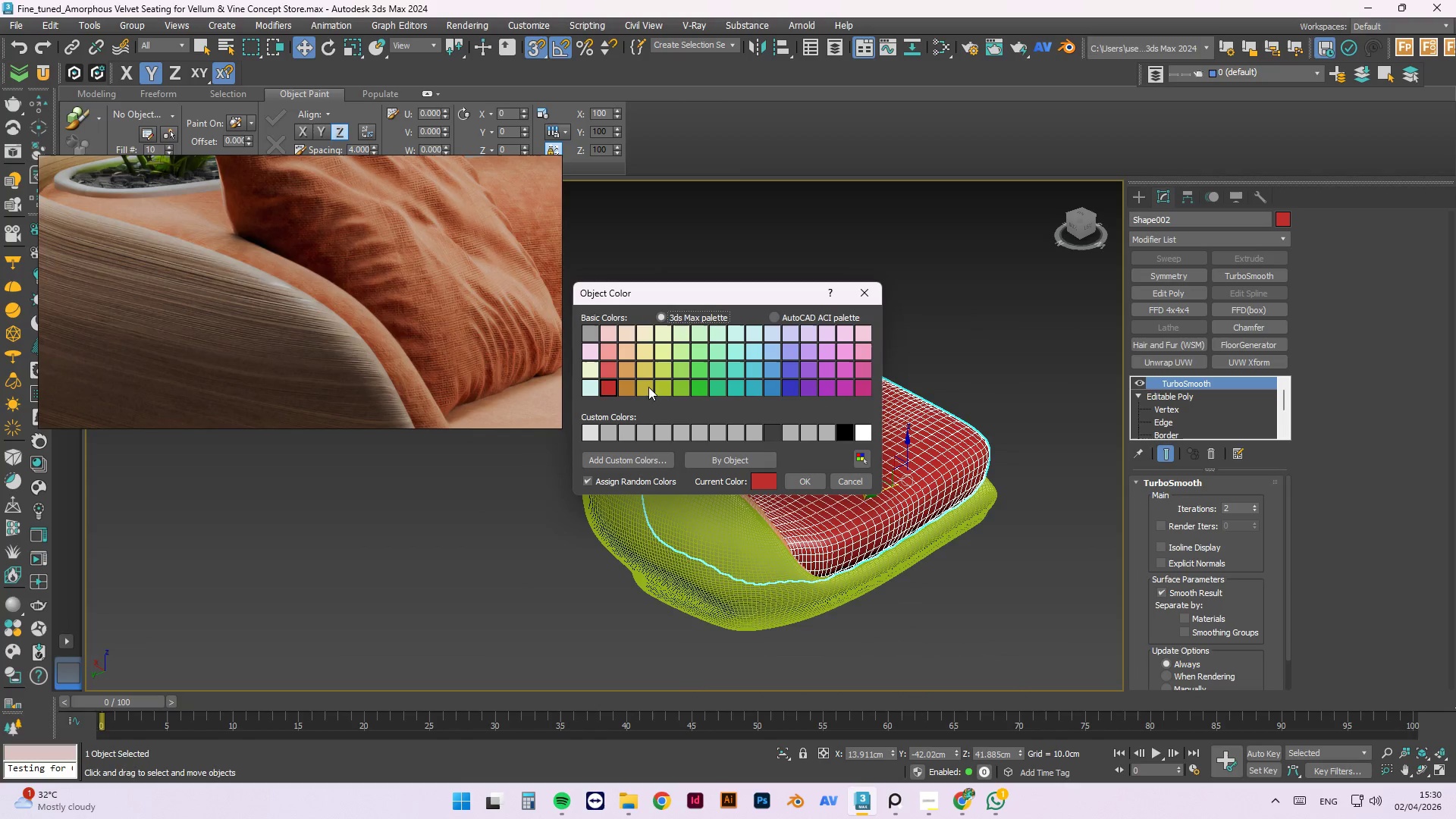 
left_click([623, 352])
 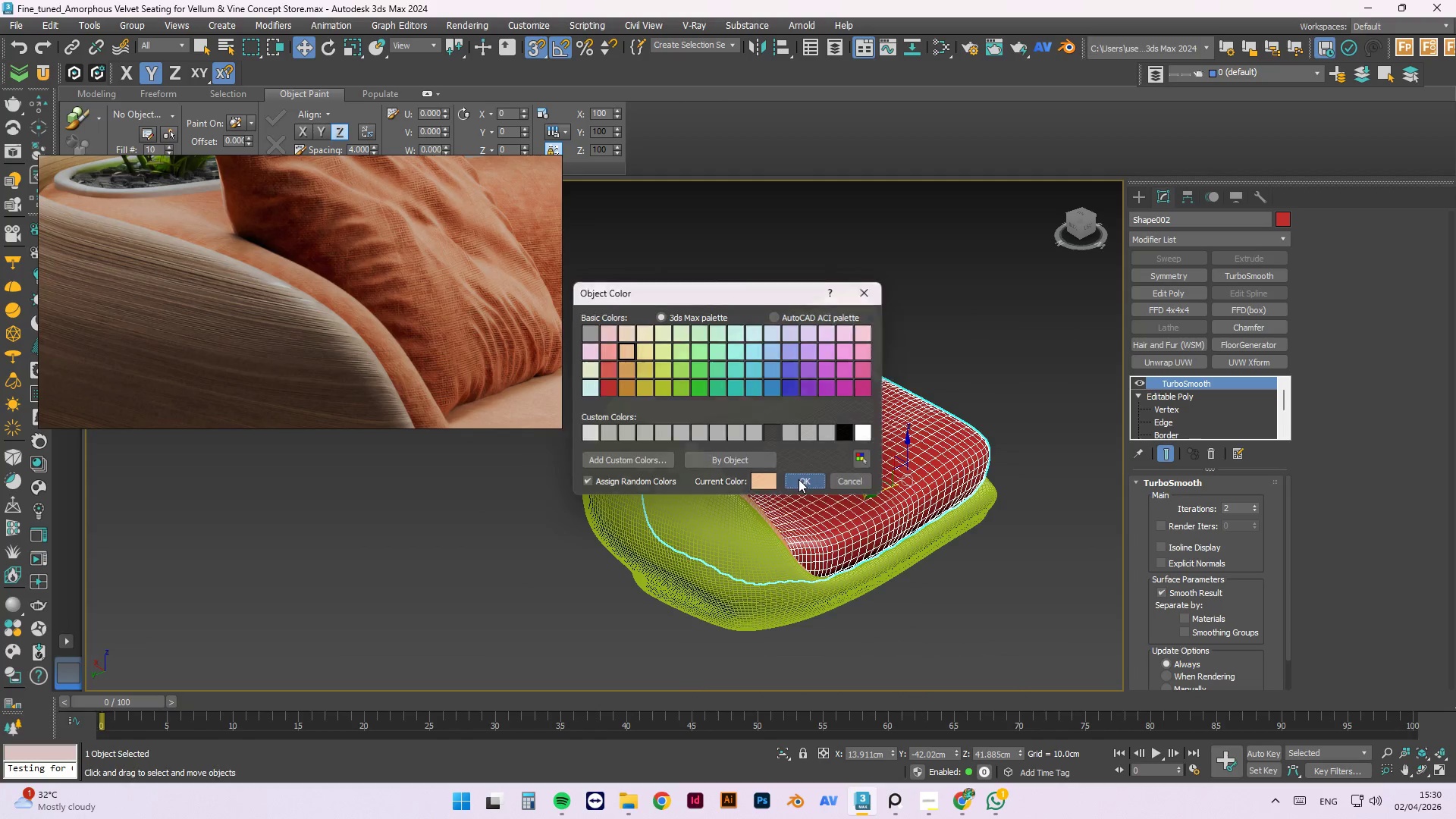 
double_click([940, 361])
 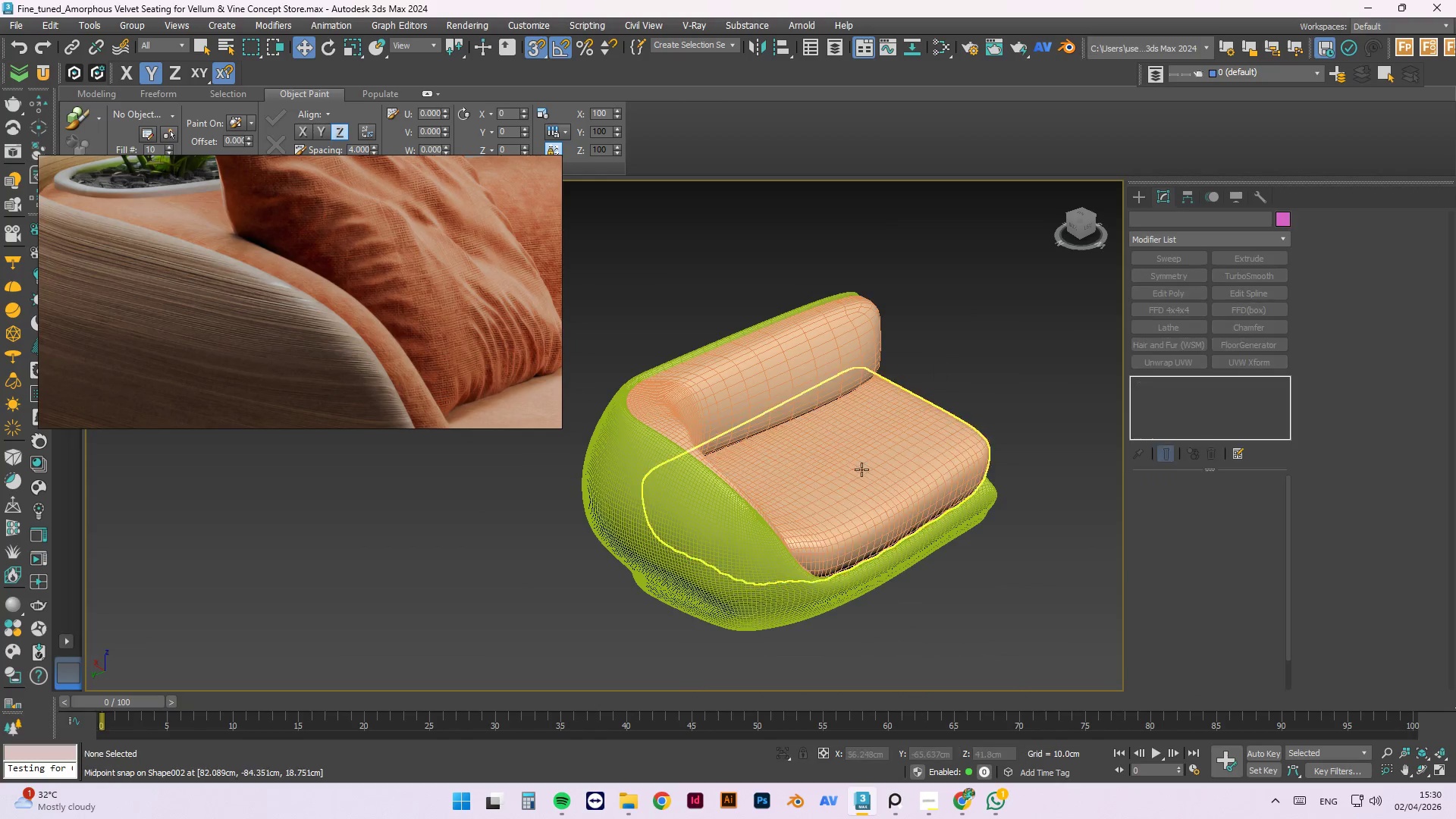 
scroll: coordinate [890, 573], scroll_direction: down, amount: 3.0
 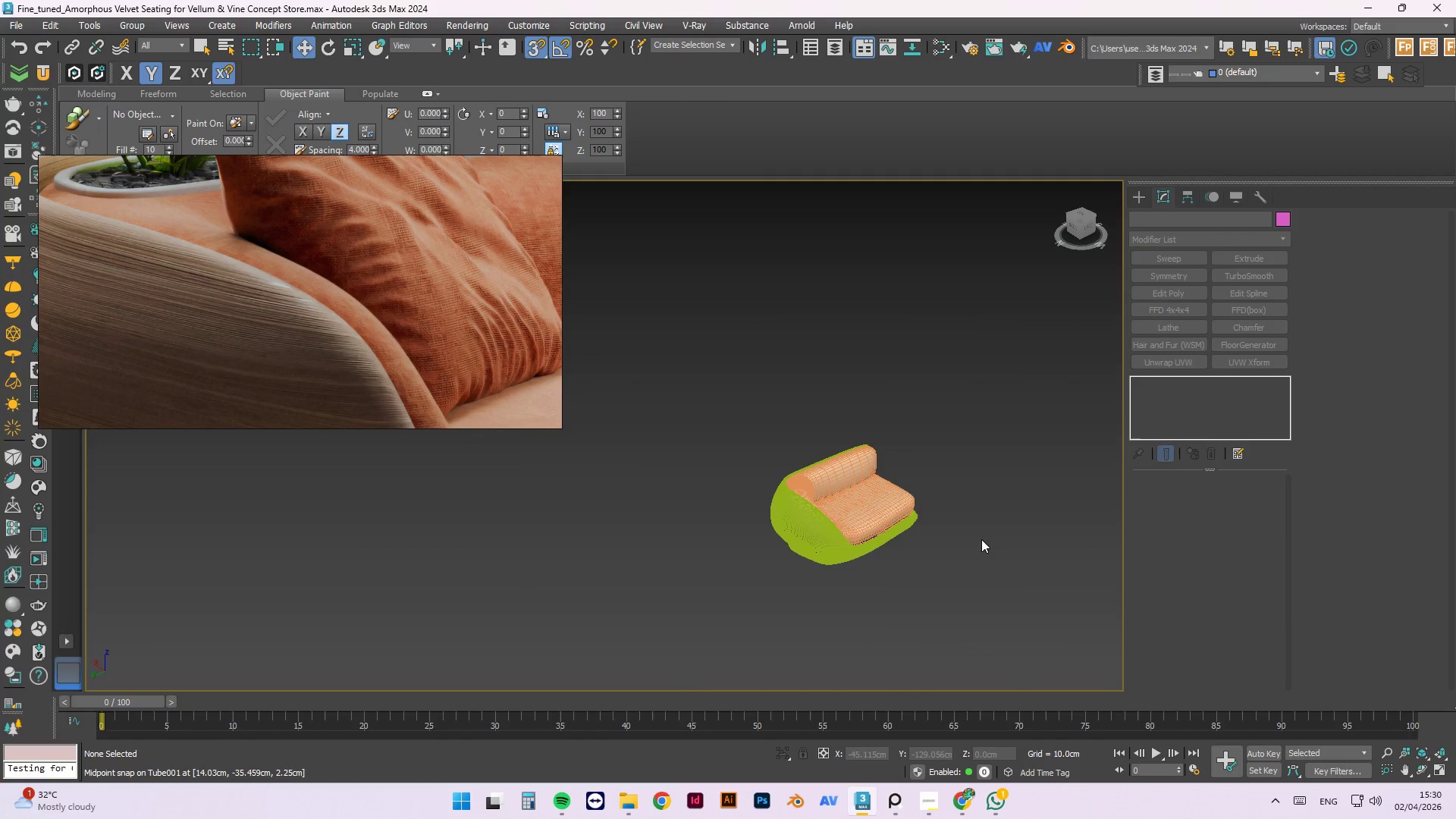 
hold_key(key=AltLeft, duration=1.47)
 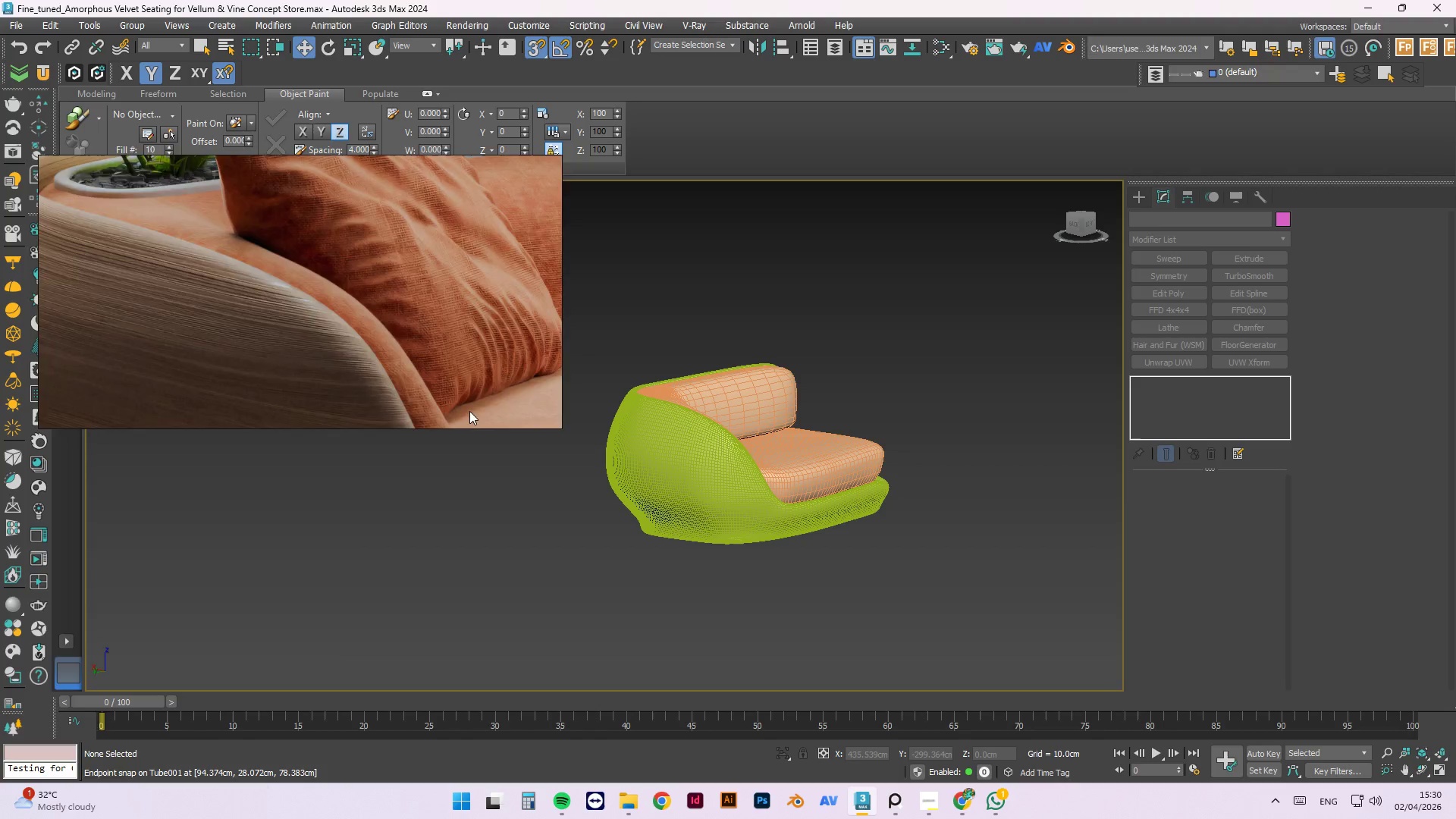 
scroll: coordinate [900, 478], scroll_direction: up, amount: 2.0
 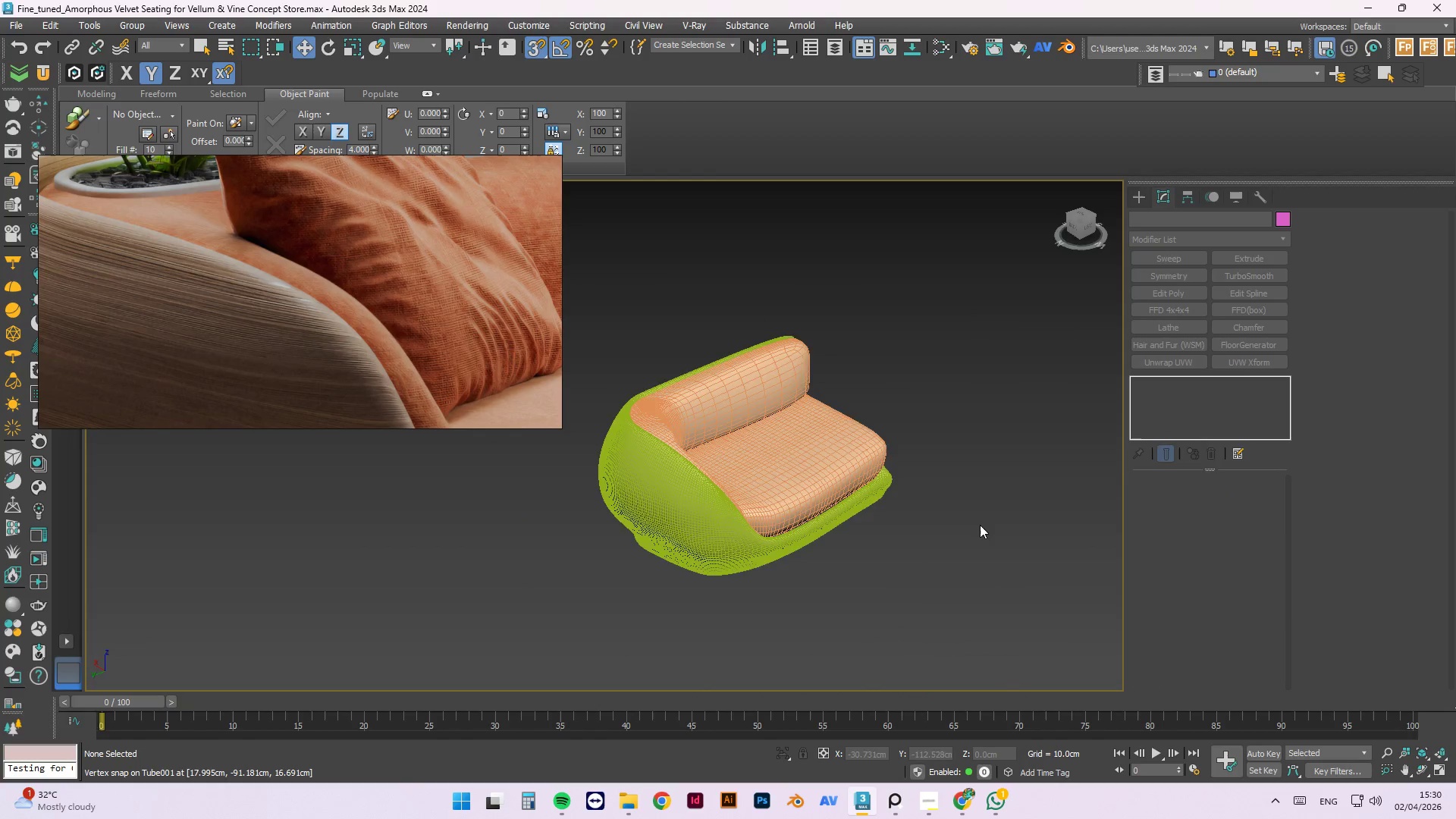 
scroll: coordinate [427, 294], scroll_direction: down, amount: 6.0
 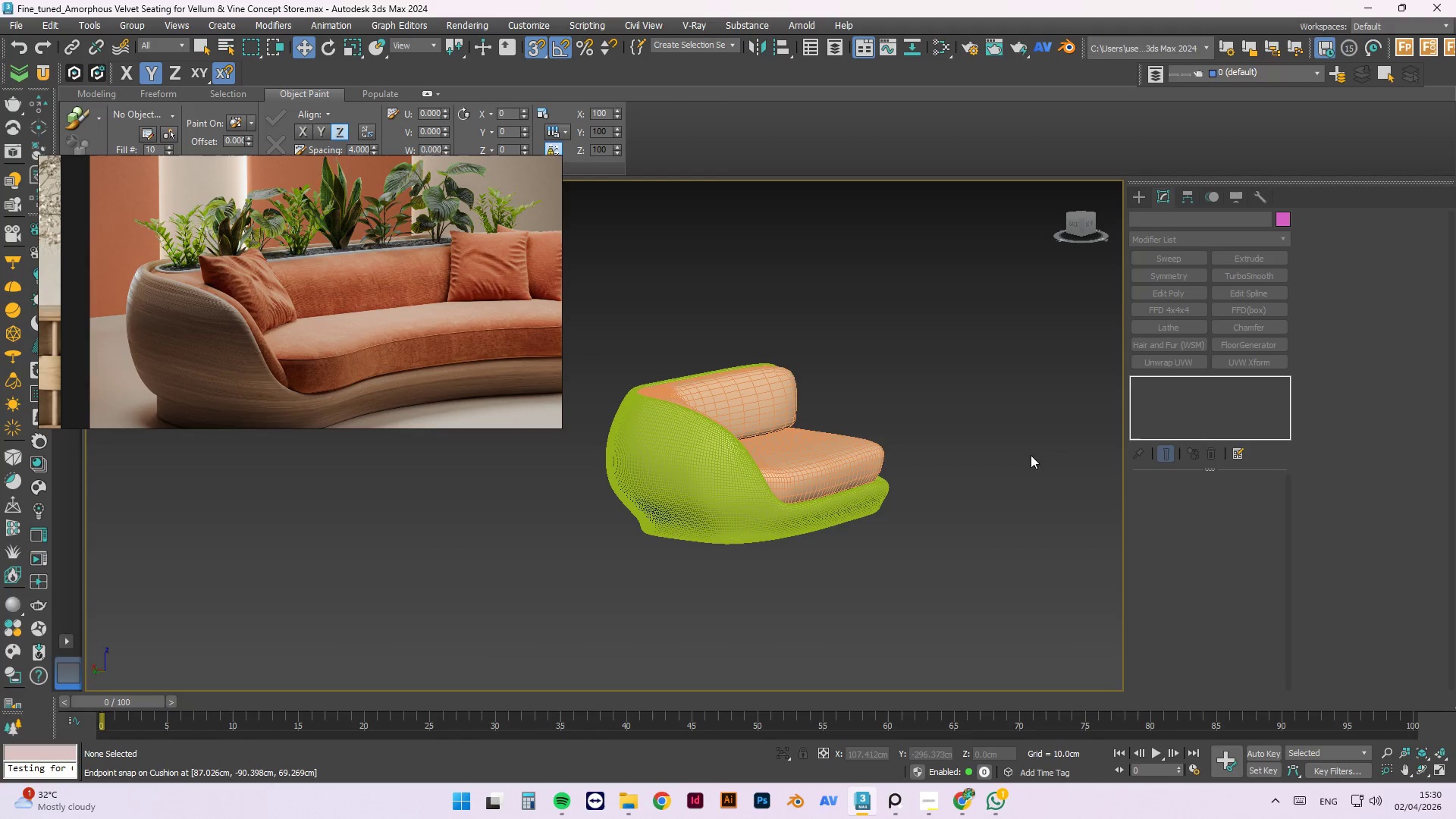 
key(Alt+AltLeft)
 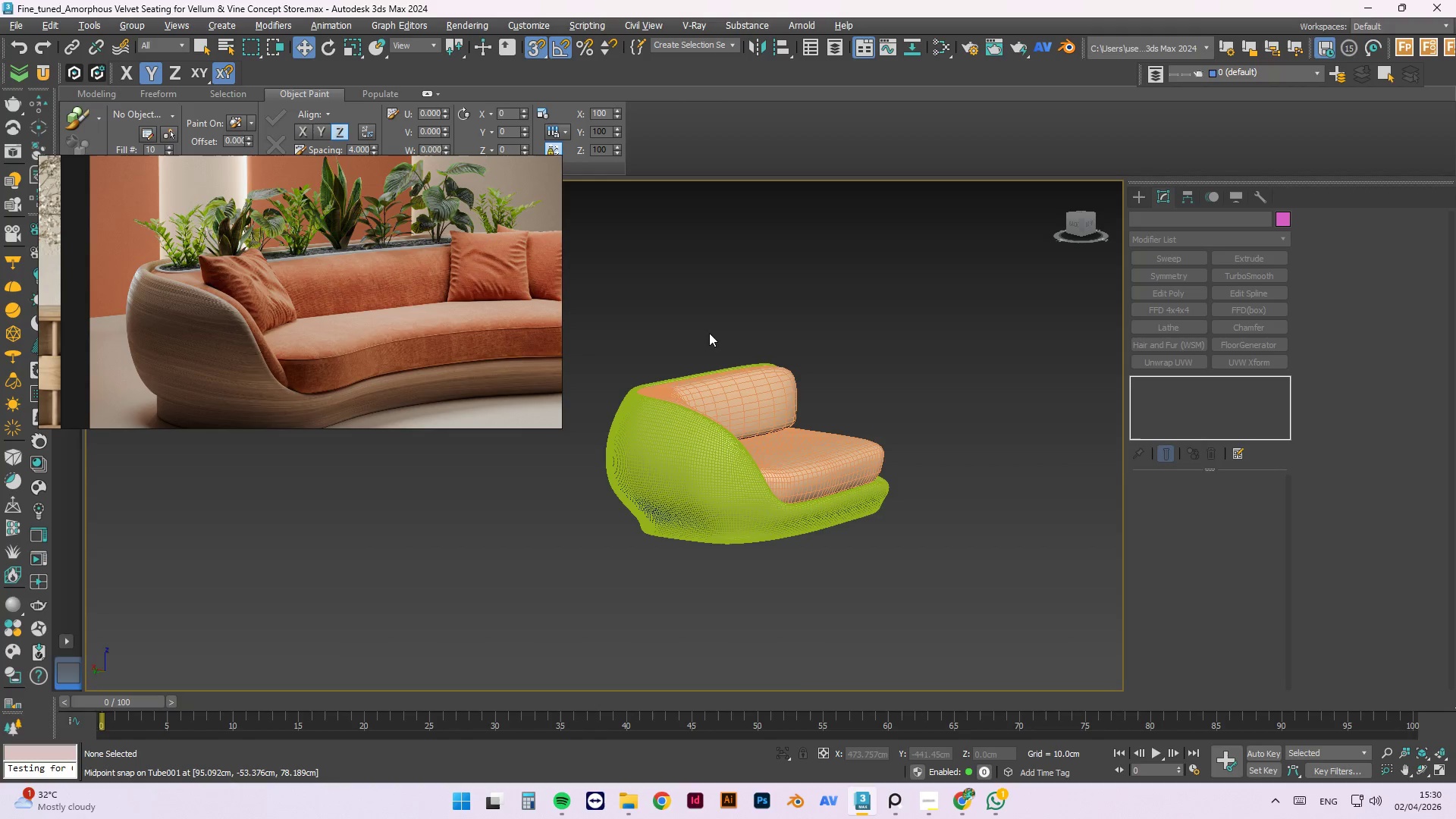 
scroll: coordinate [838, 388], scroll_direction: up, amount: 3.0
 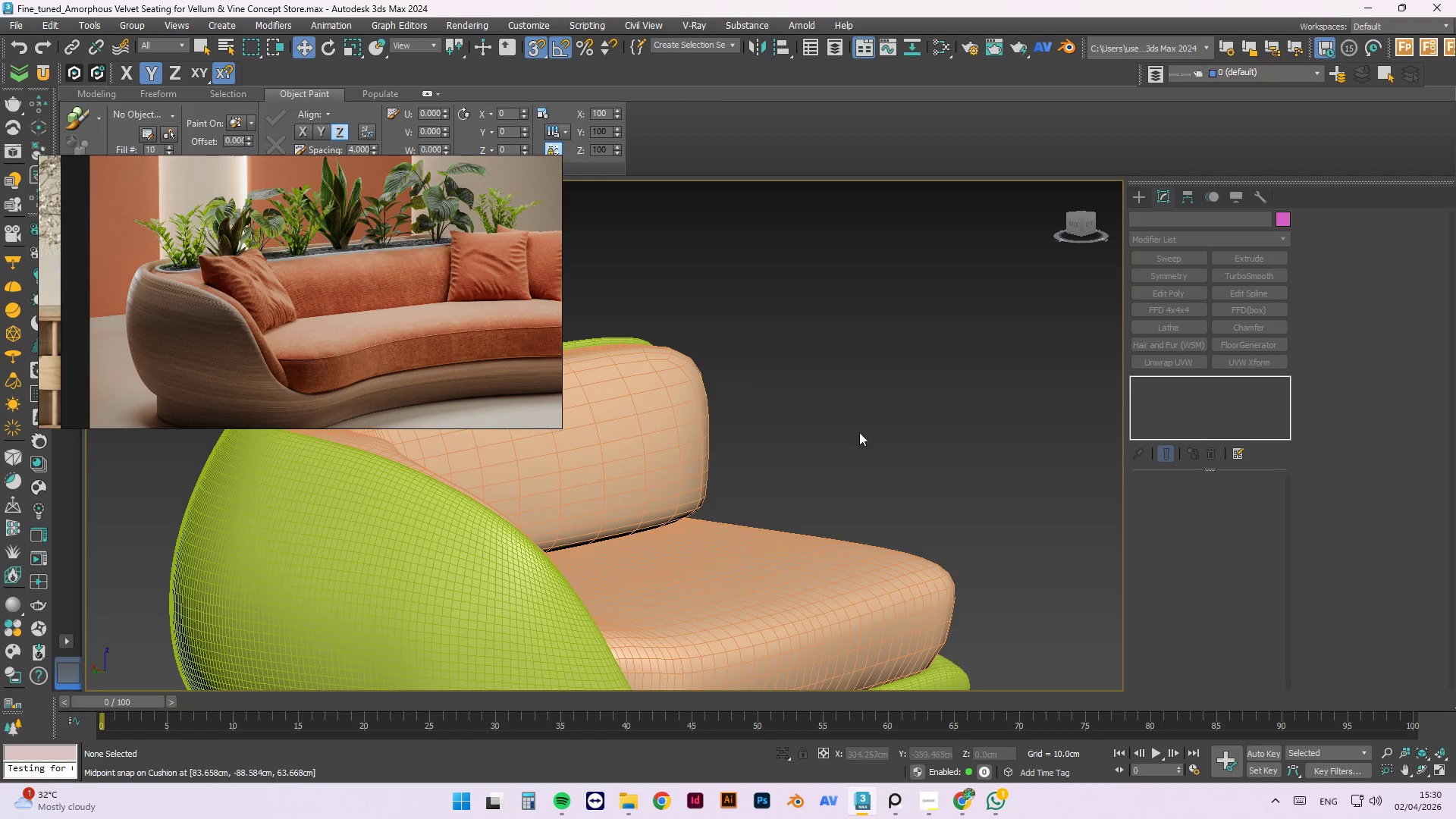 
scroll: coordinate [899, 463], scroll_direction: down, amount: 2.0
 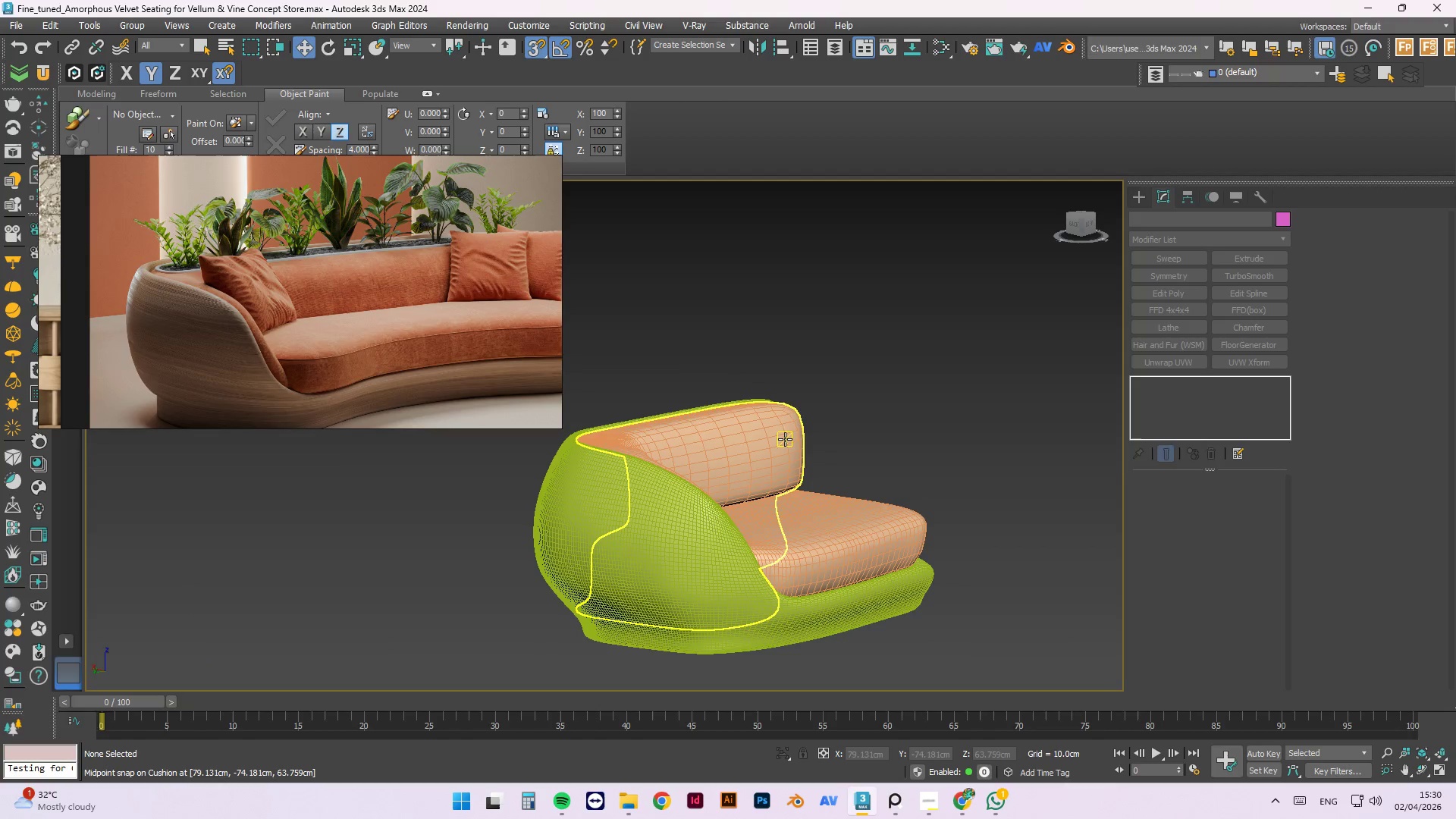 
left_click([785, 437])
 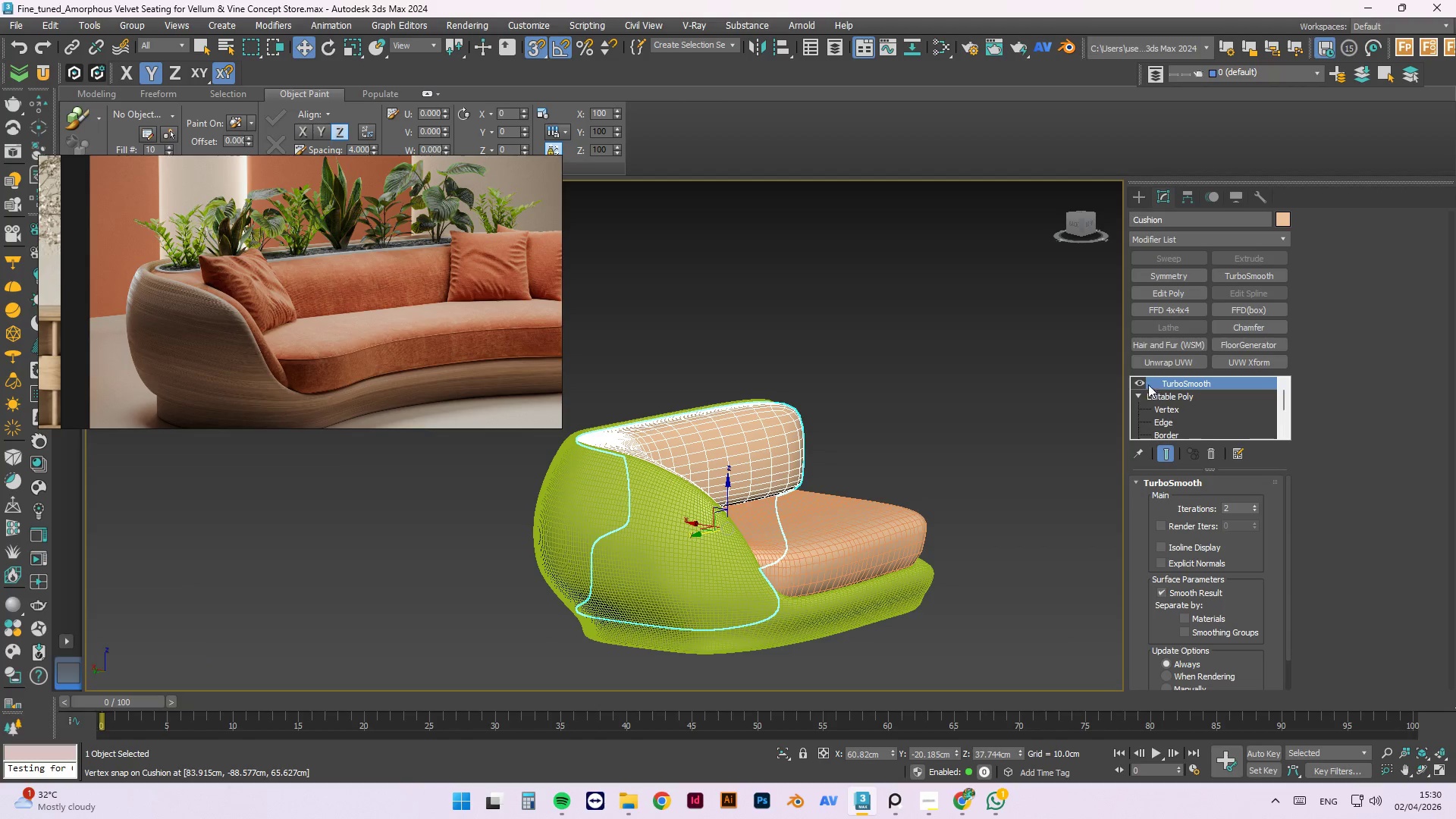 
left_click([1138, 383])
 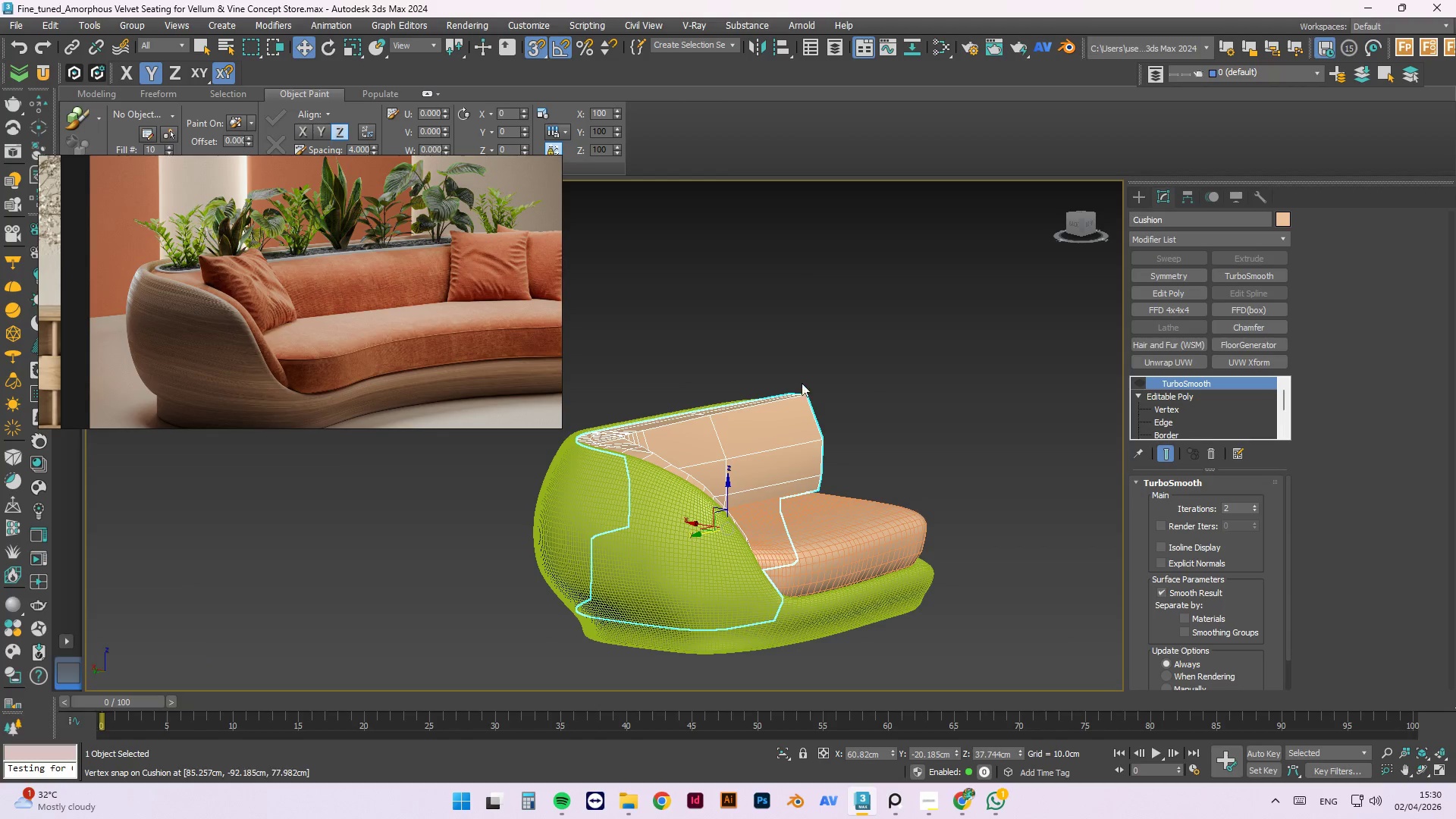 
scroll: coordinate [799, 387], scroll_direction: up, amount: 2.0
 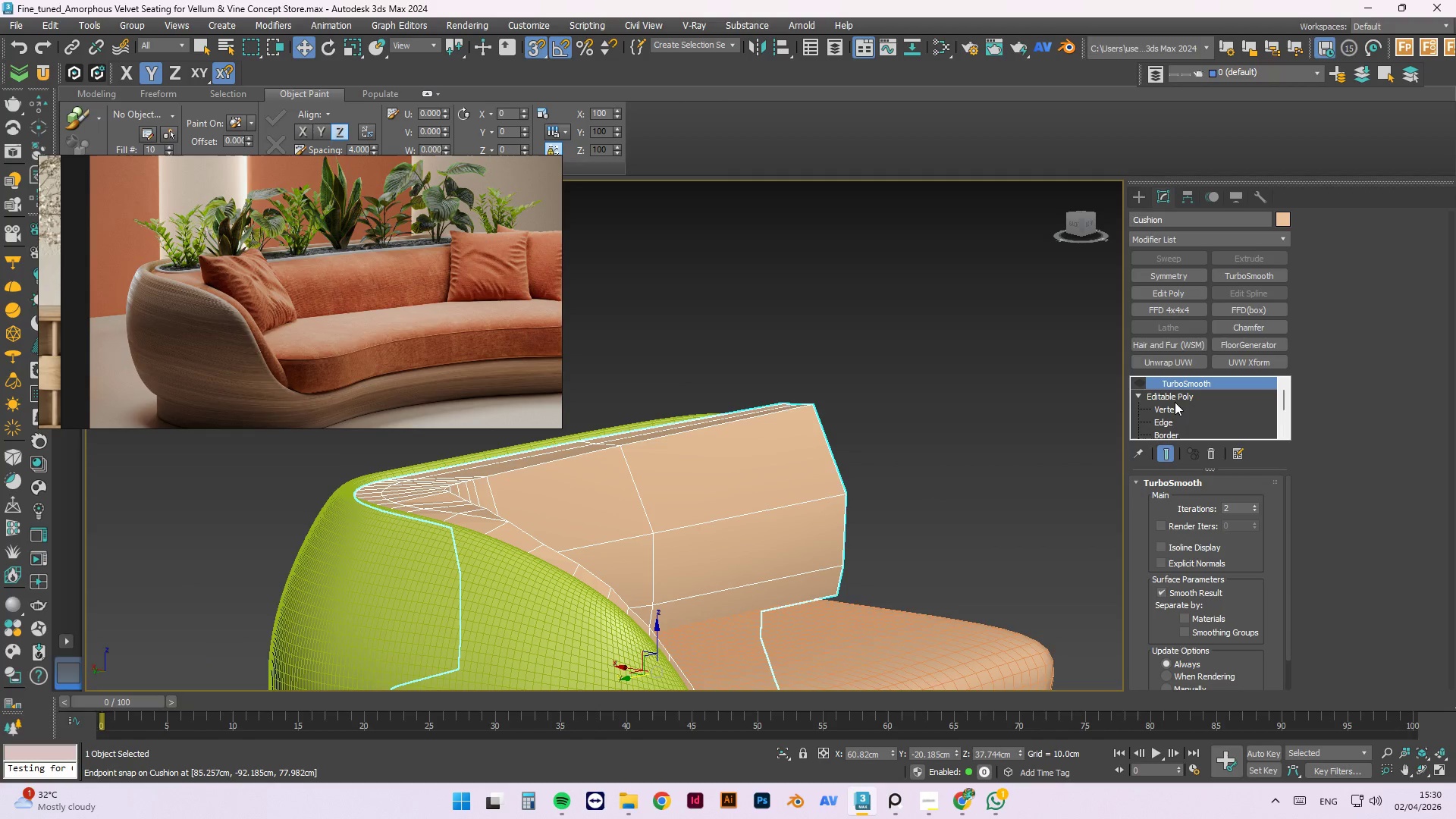 
left_click([1174, 407])
 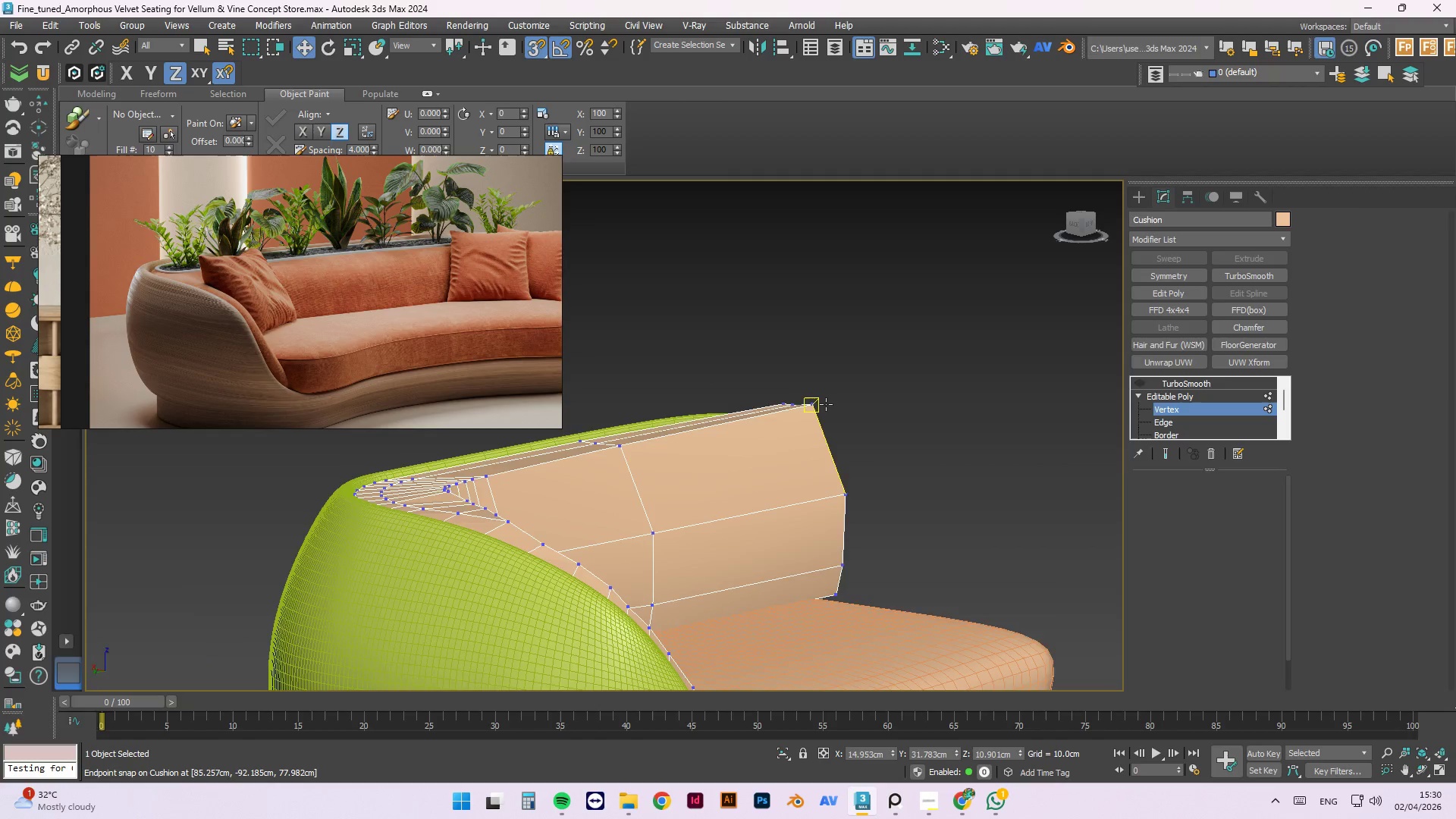 
scroll: coordinate [826, 403], scroll_direction: up, amount: 2.0
 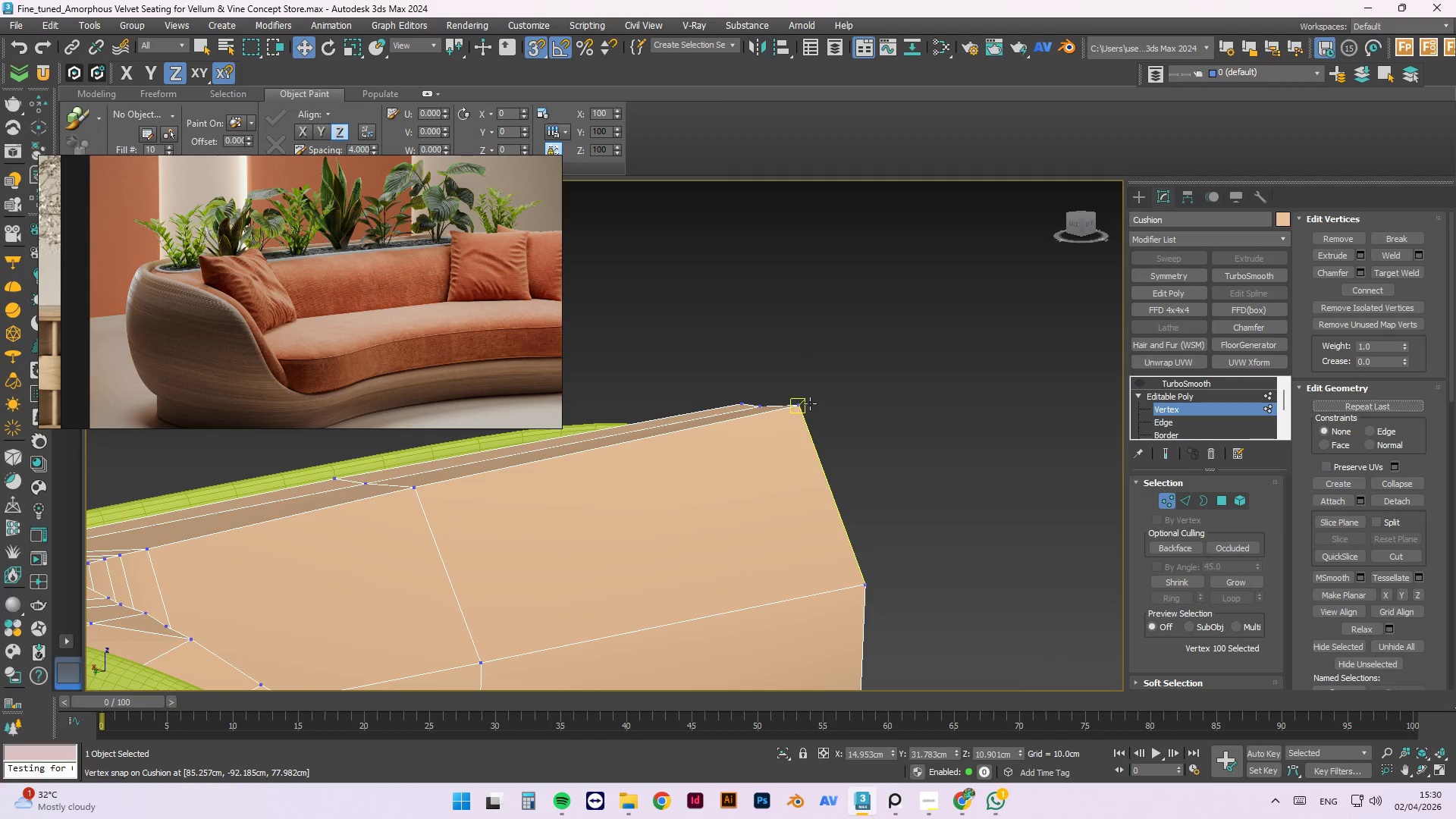 
left_click([810, 405])
 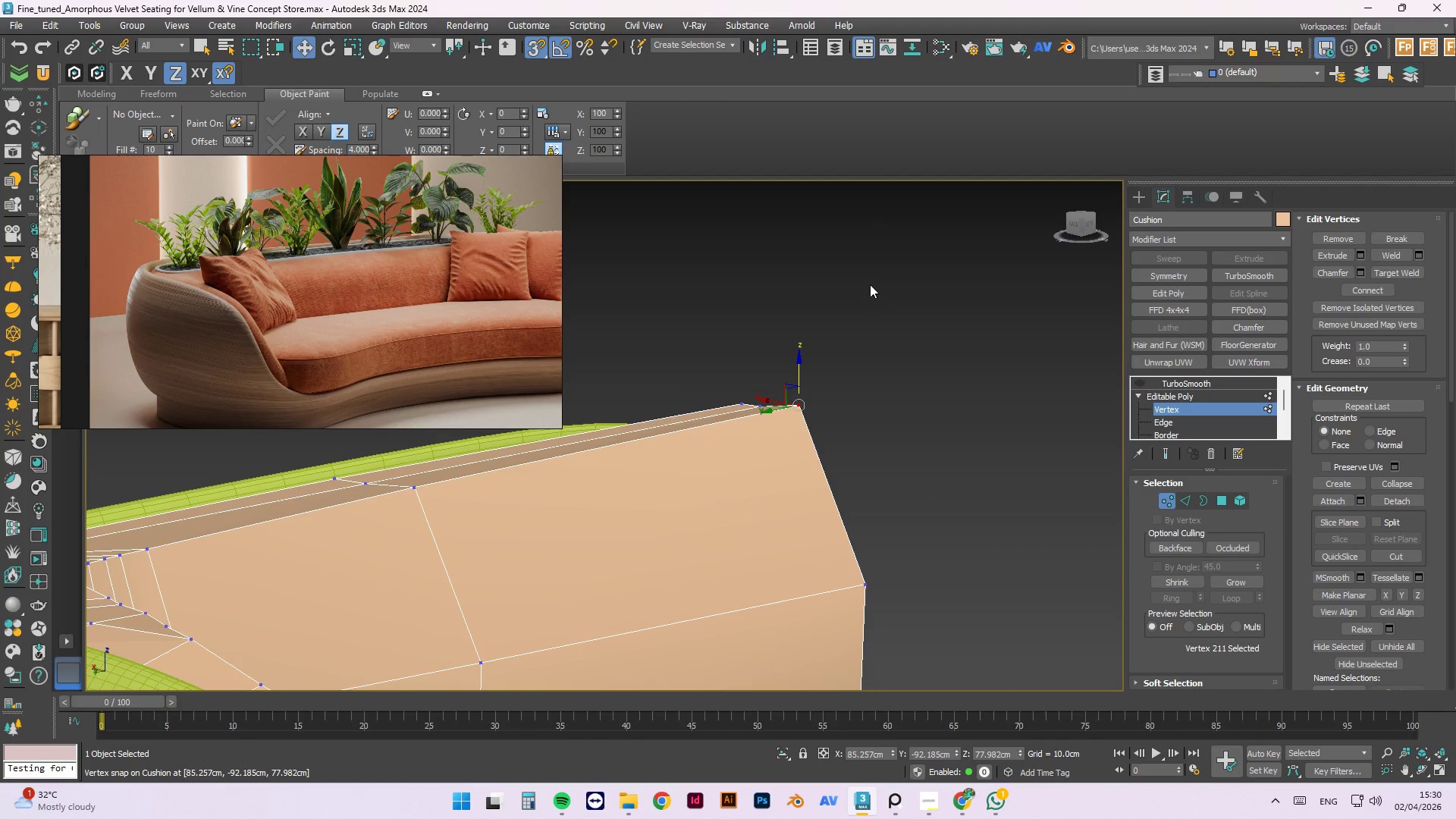 
left_click_drag(start_coordinate=[871, 284], to_coordinate=[696, 472])
 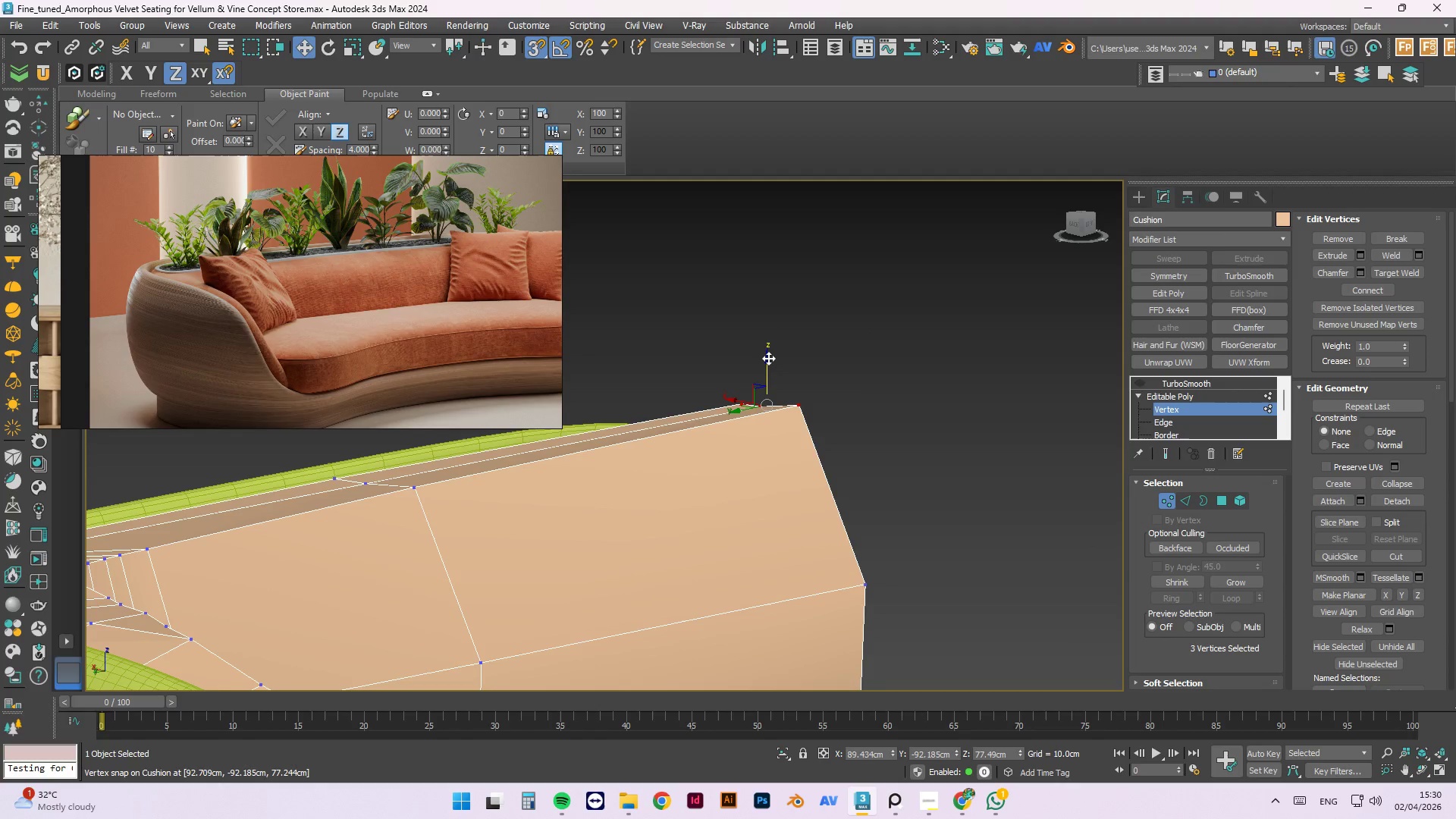 
left_click_drag(start_coordinate=[768, 358], to_coordinate=[667, 370])
 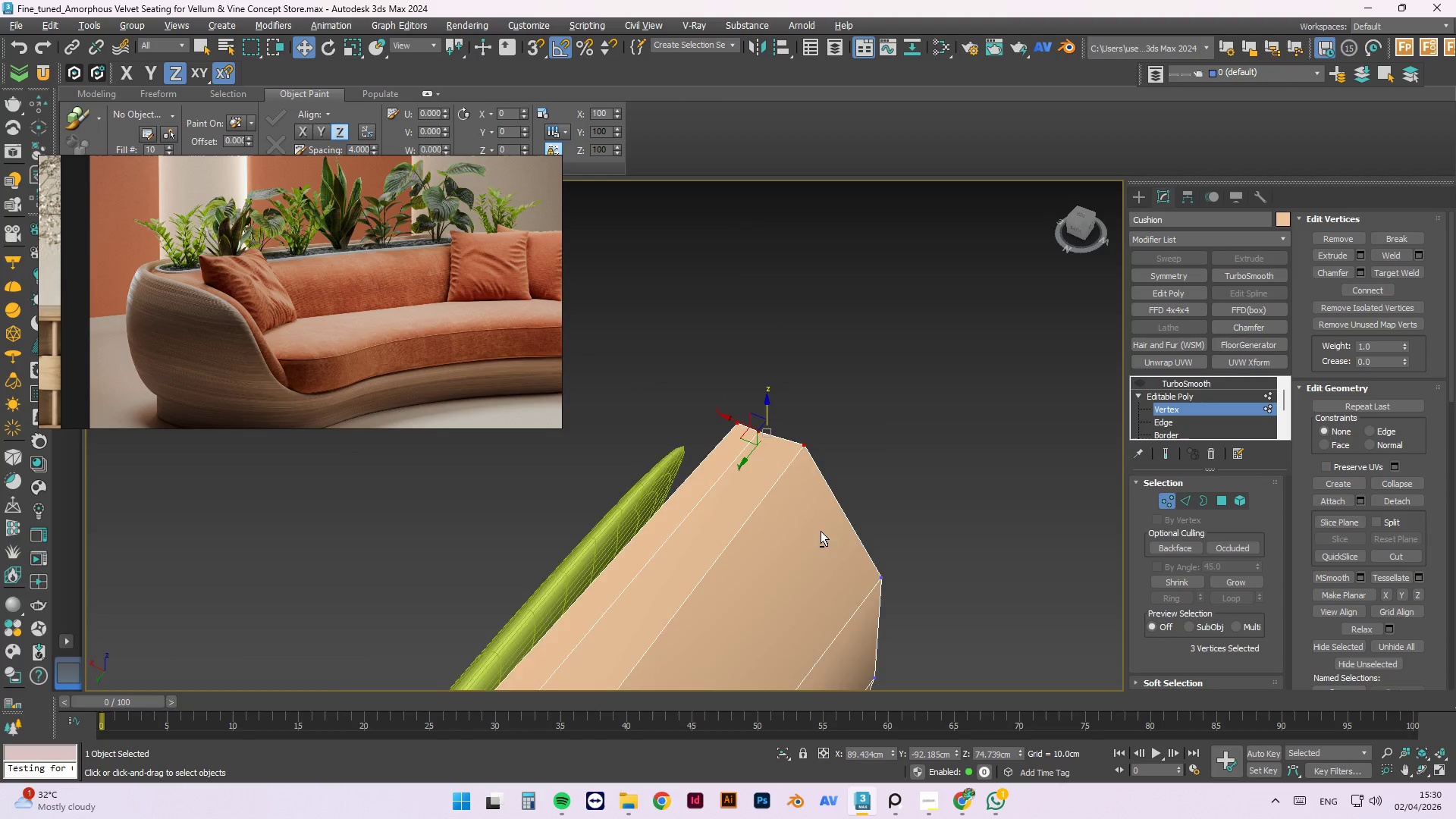 
key(S)
 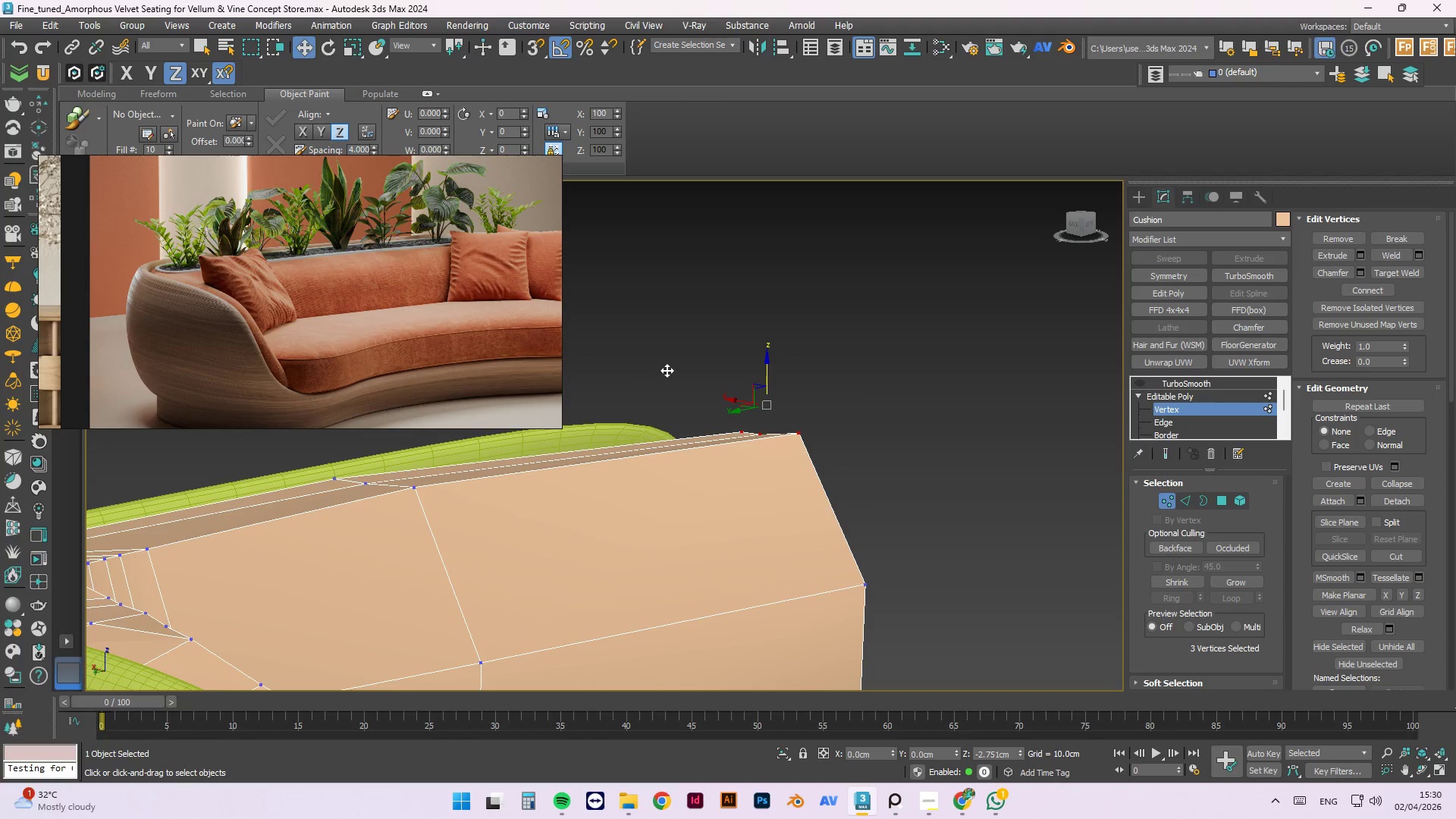 
hold_key(key=AltLeft, duration=1.56)
 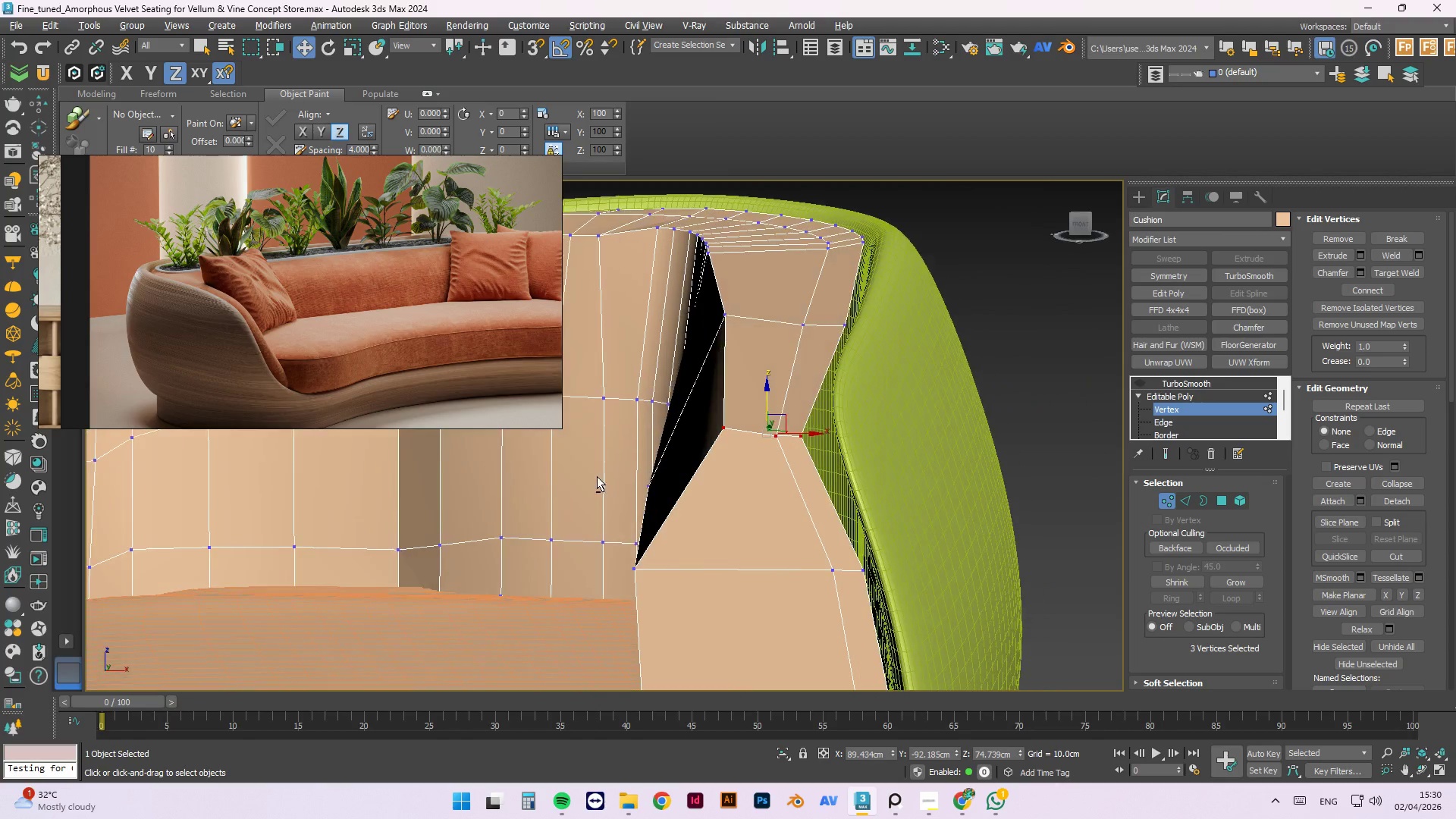 
hold_key(key=AltLeft, duration=0.55)
 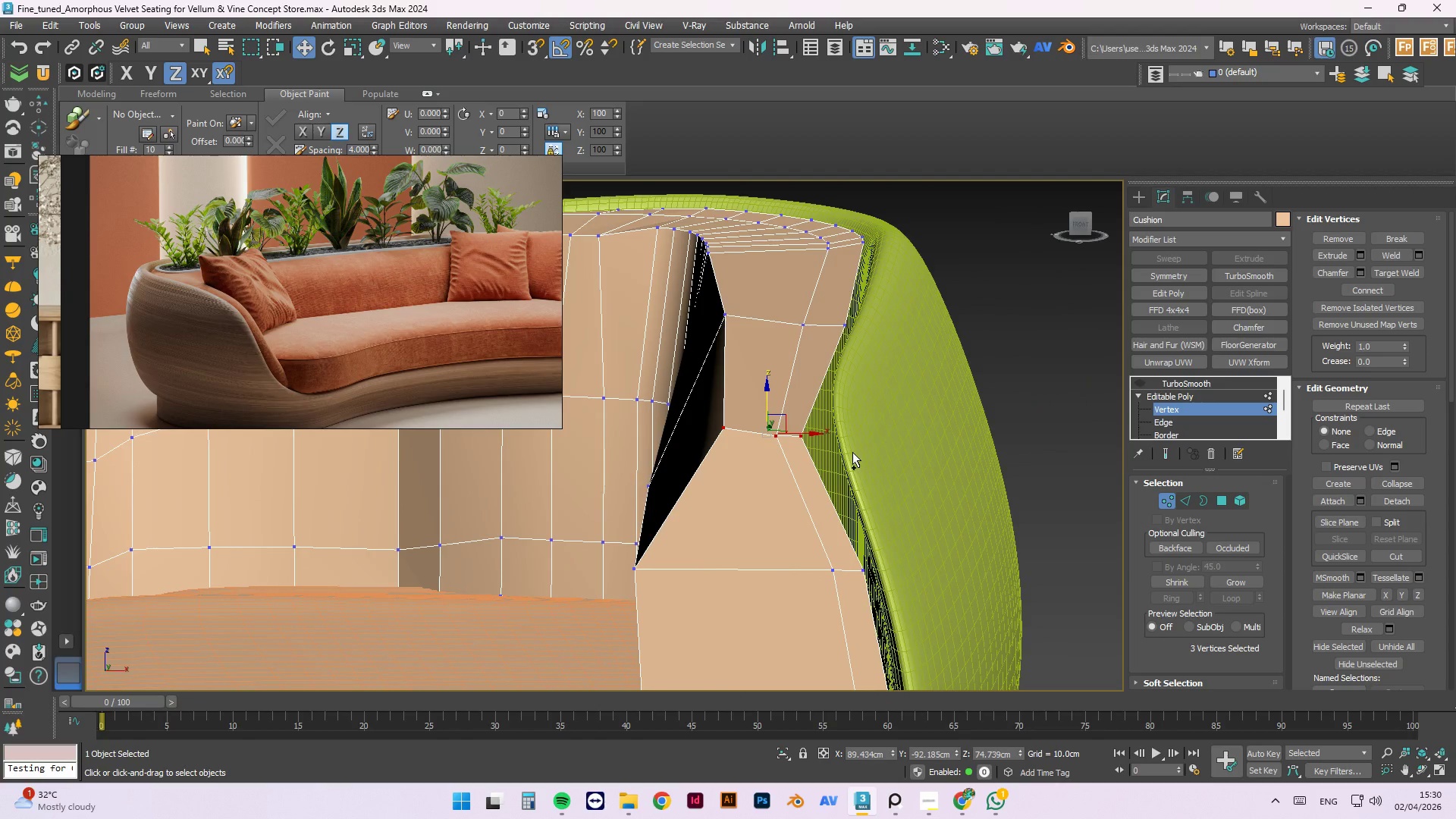 
key(Control+Z)
 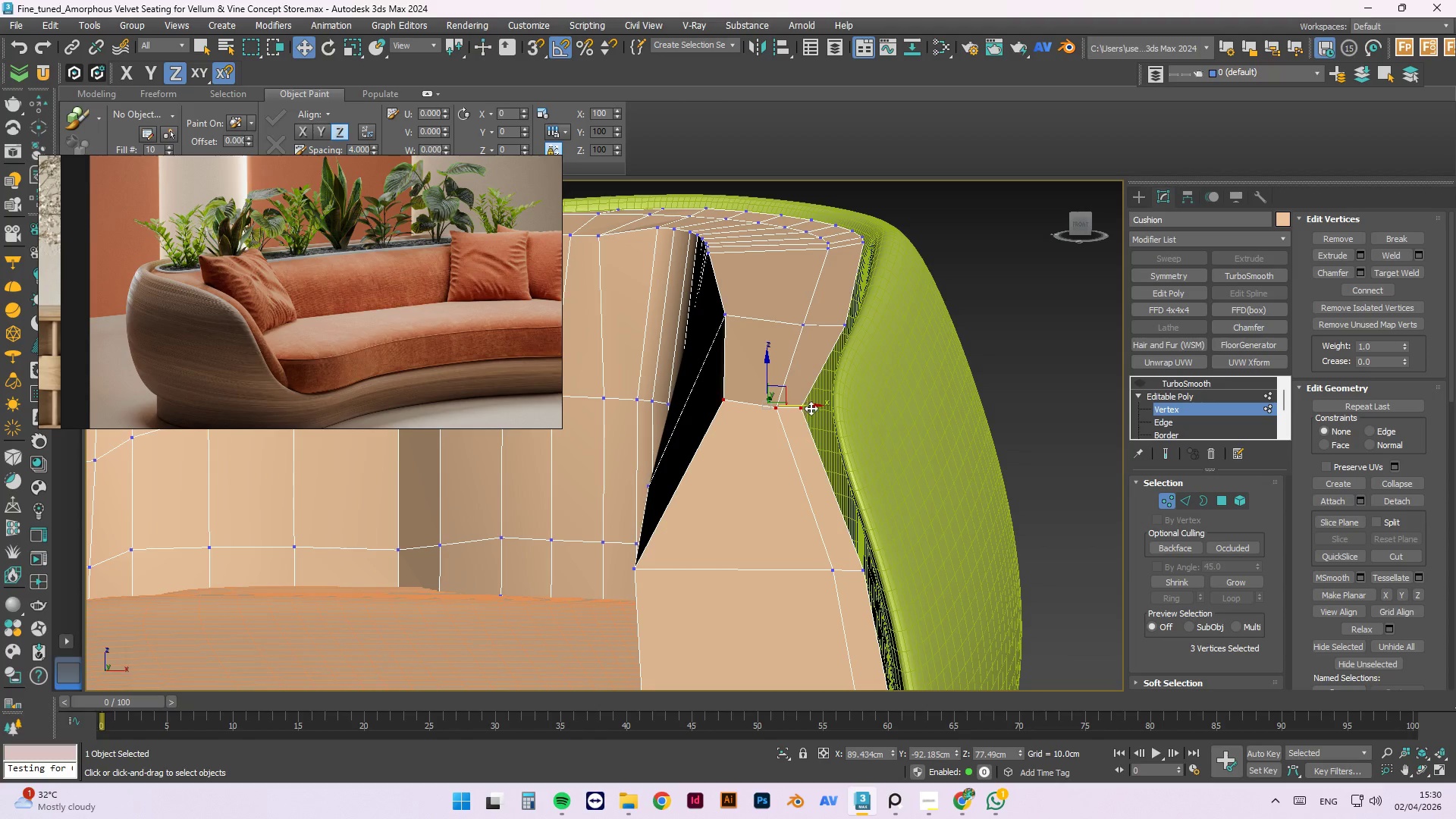 
left_click_drag(start_coordinate=[814, 407], to_coordinate=[845, 413])
 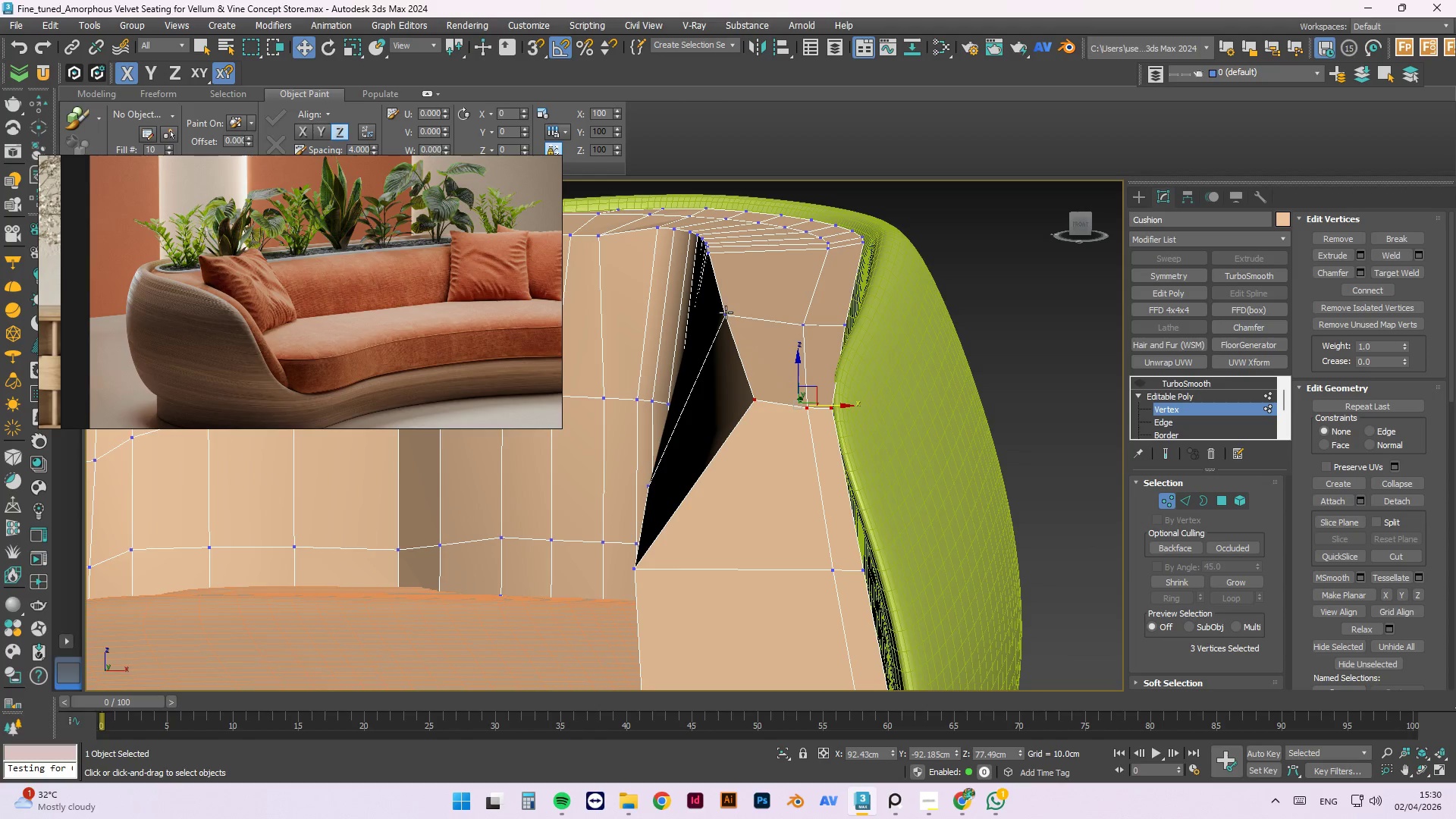 
hold_key(key=AltLeft, duration=0.48)
 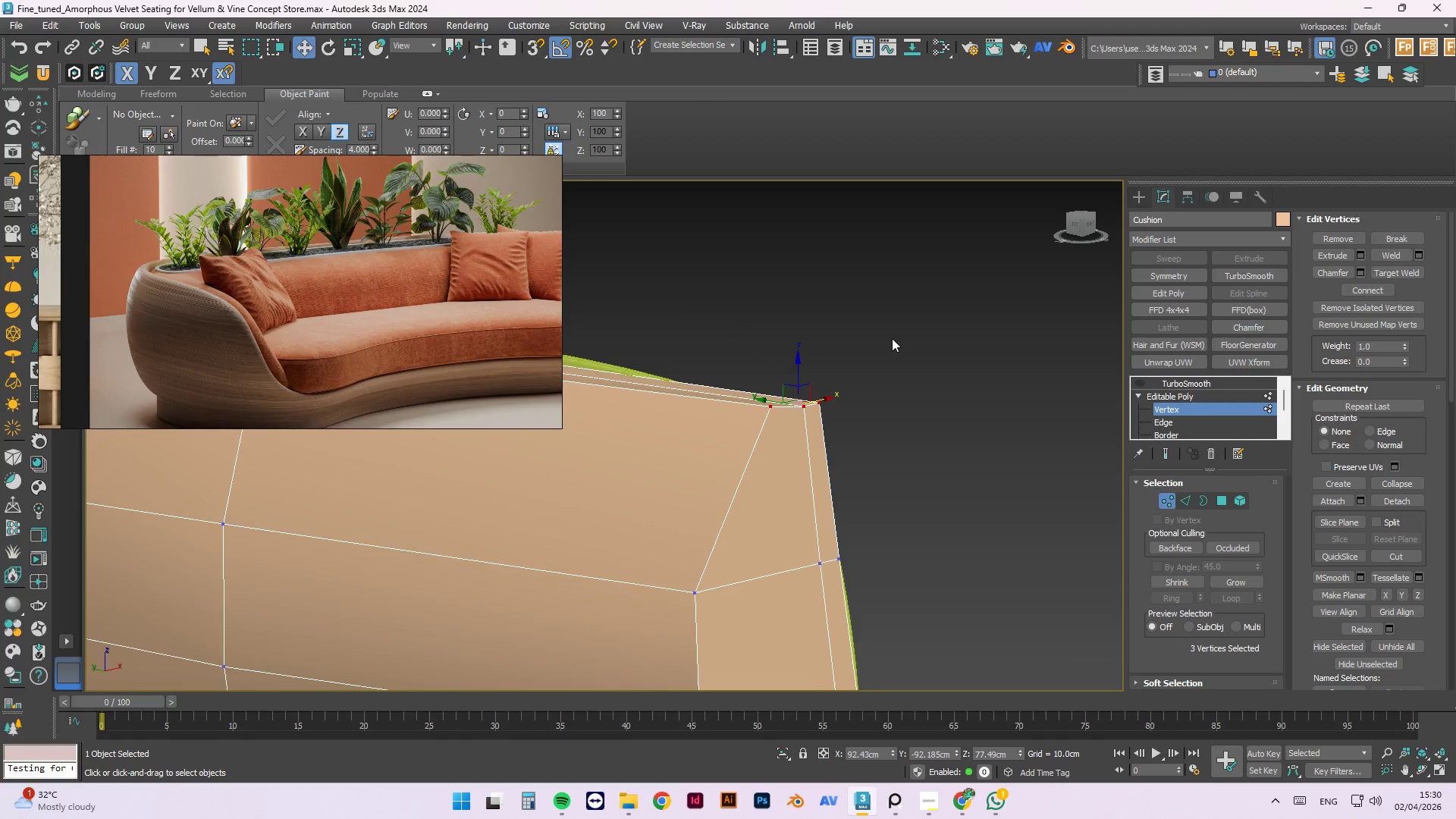 
scroll: coordinate [892, 337], scroll_direction: down, amount: 2.0
 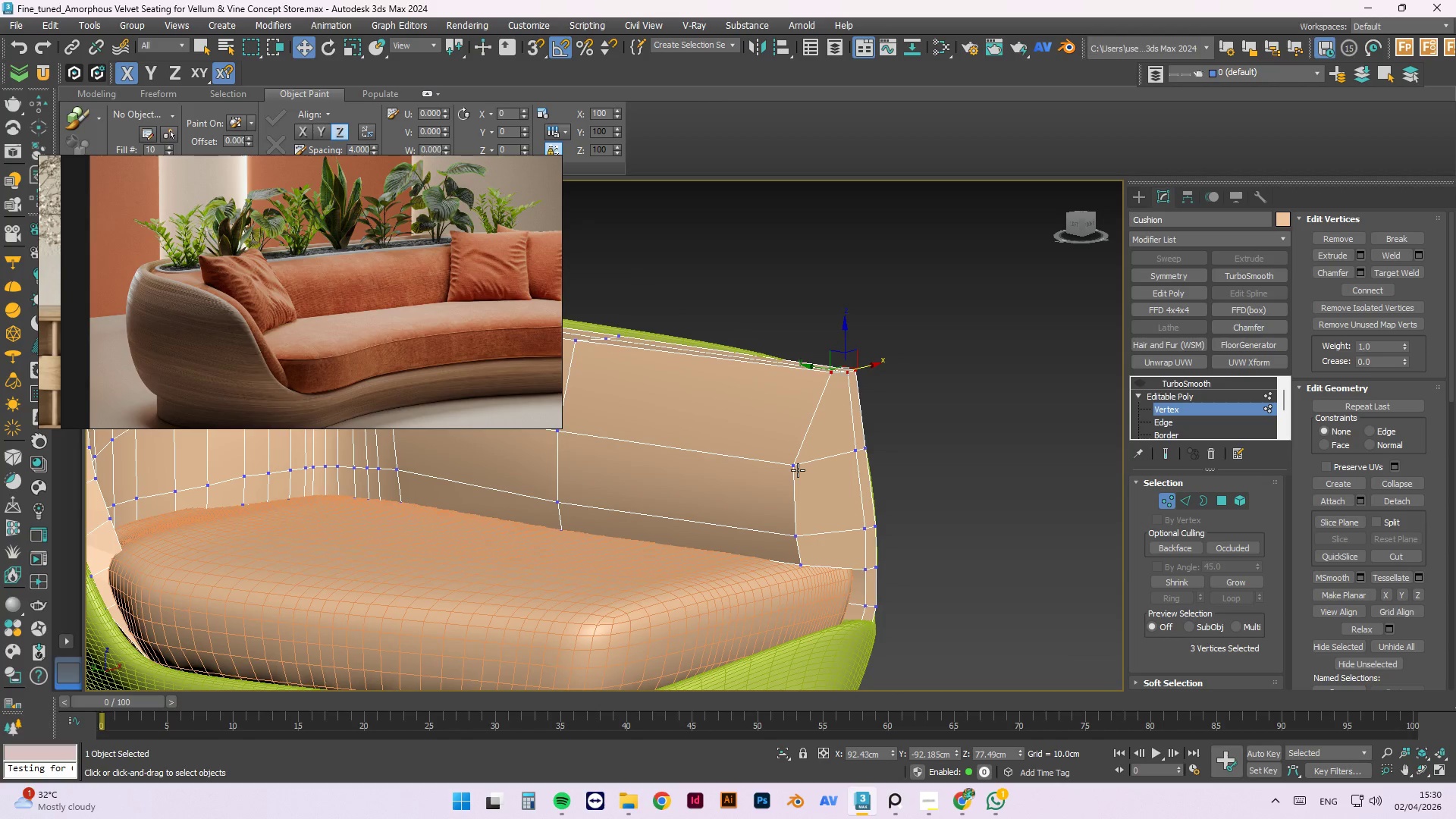 
left_click([798, 467])
 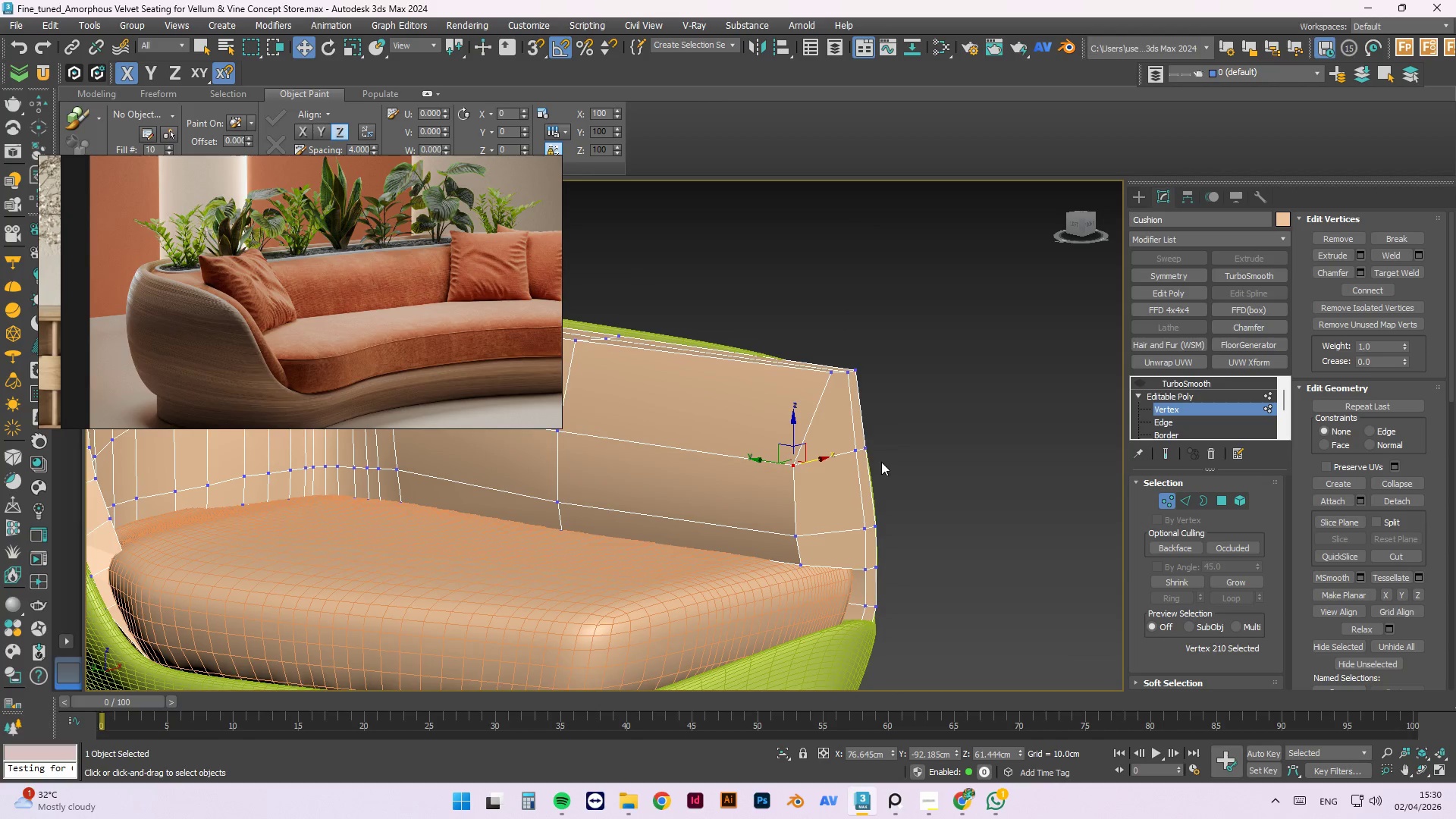 
hold_key(key=AltLeft, duration=1.3)
 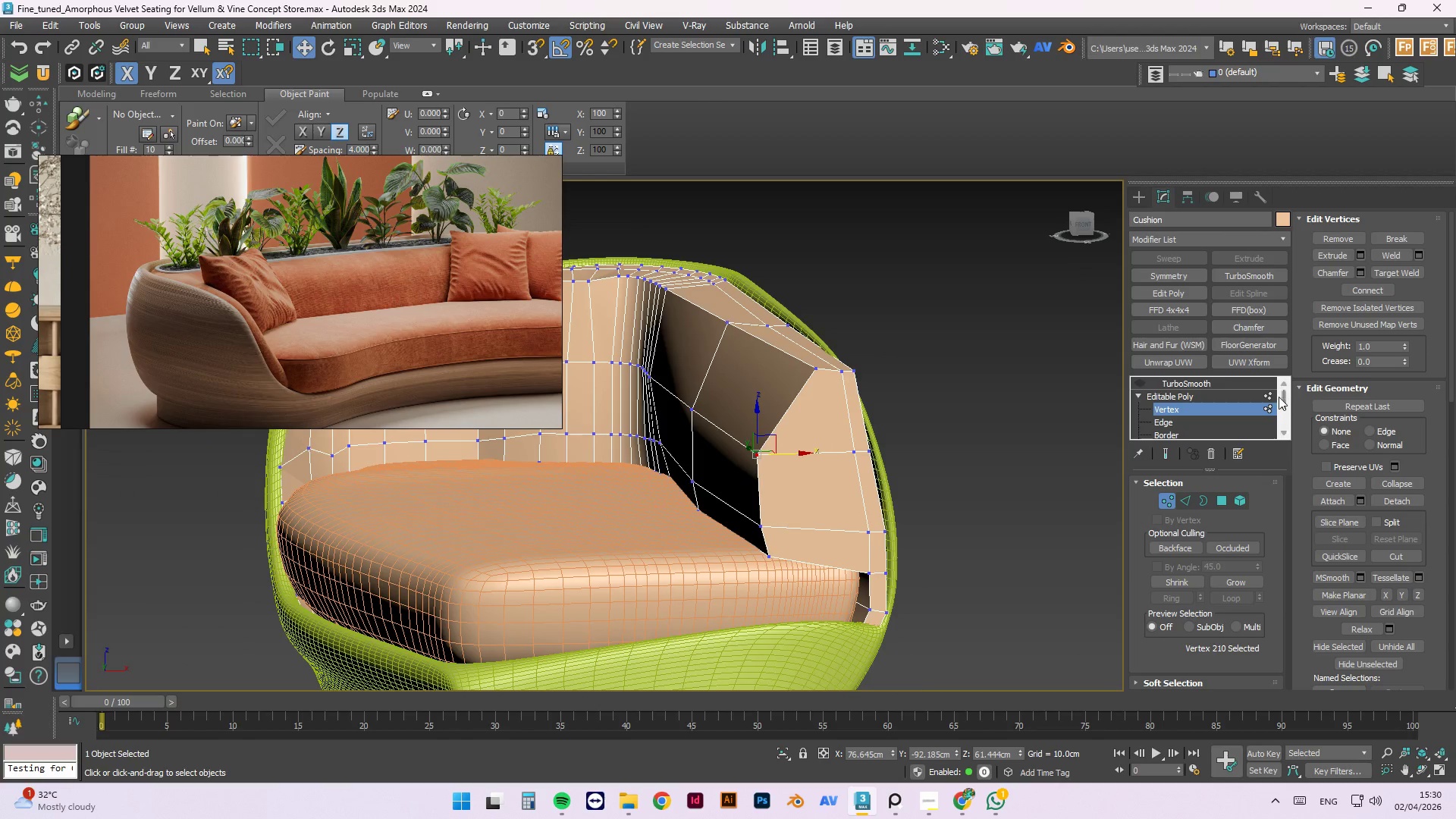 
left_click([1270, 393])
 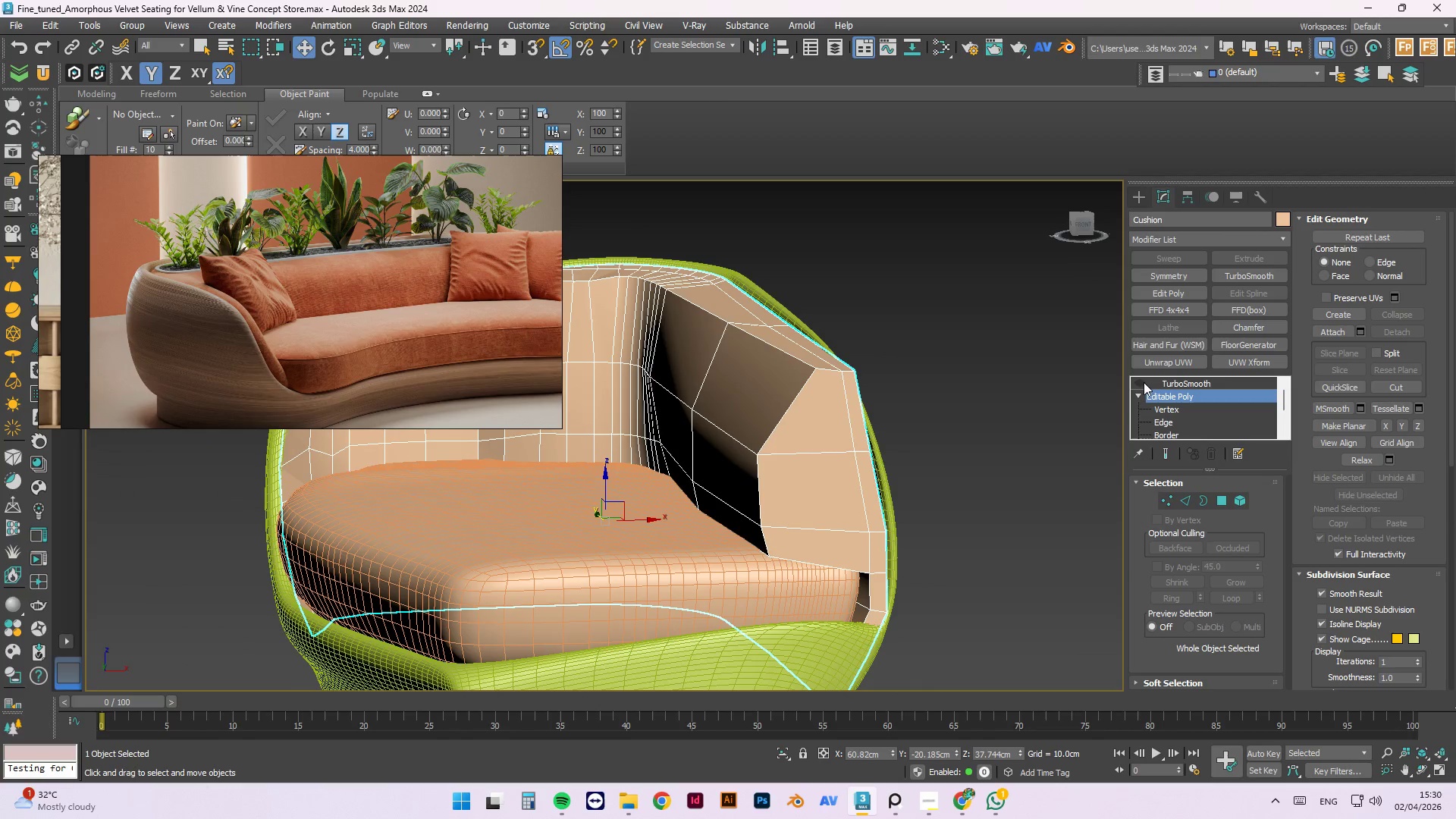 
left_click([1139, 382])
 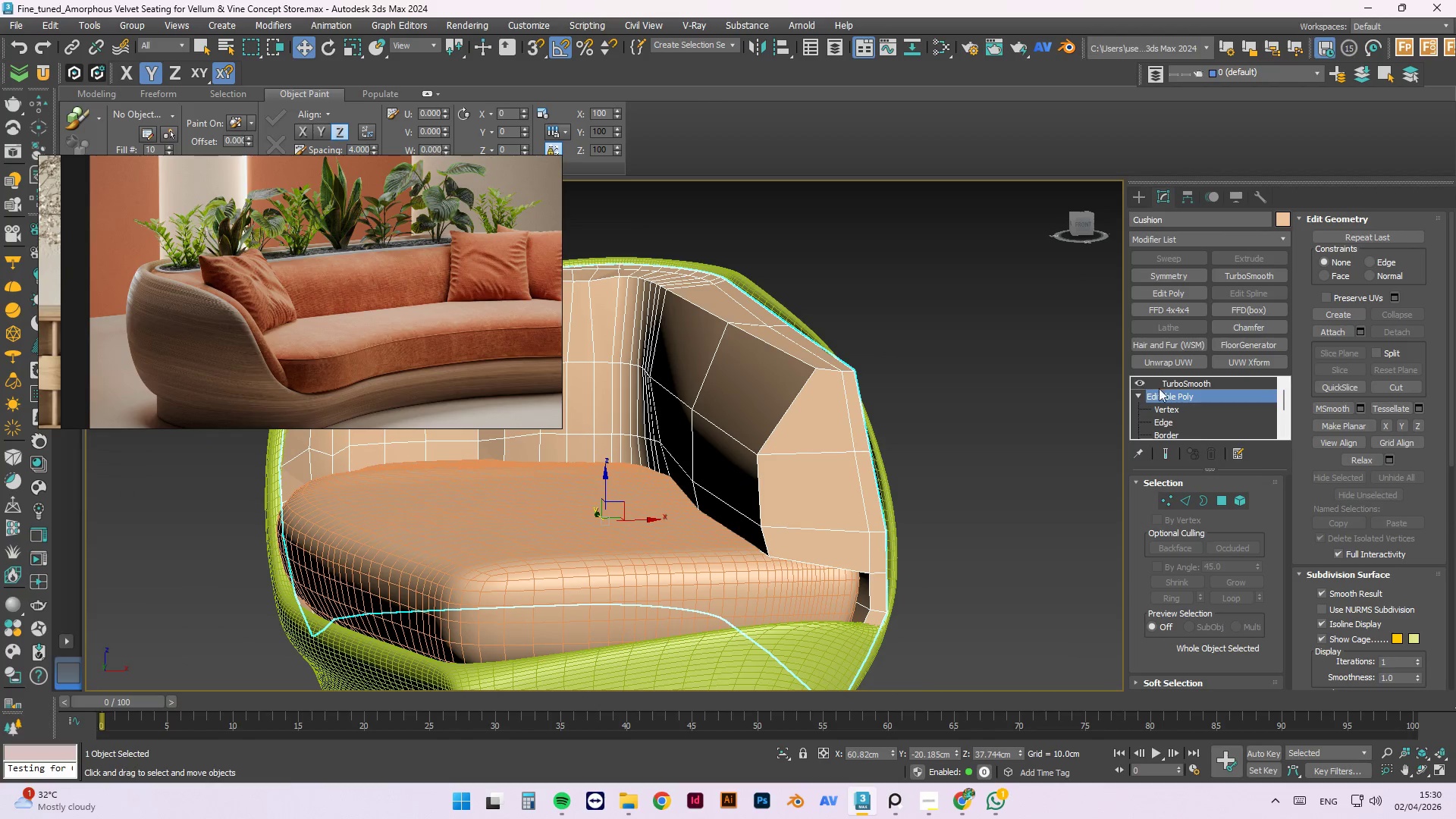 
left_click([1178, 388])
 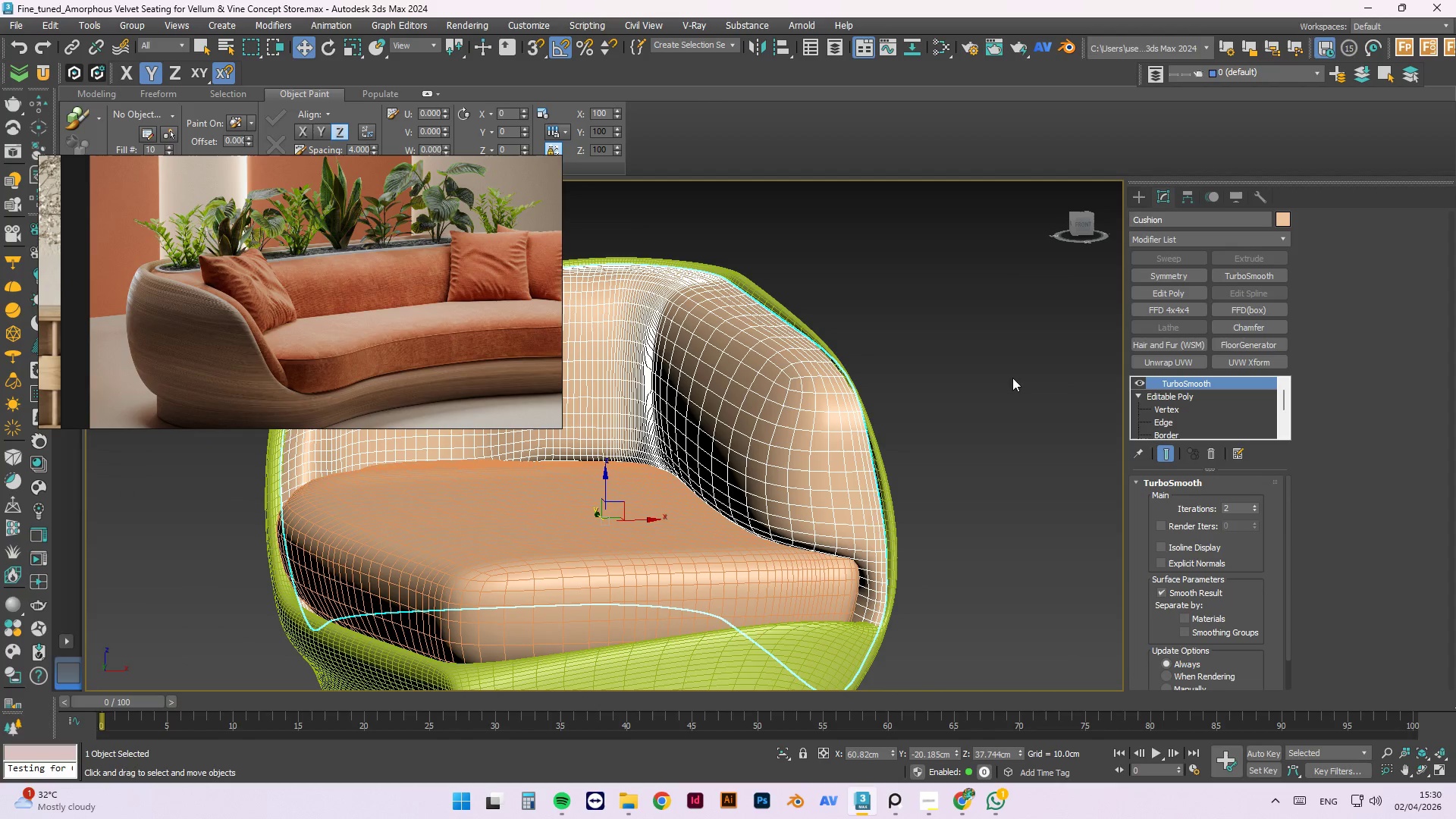 
hold_key(key=AltLeft, duration=1.51)
 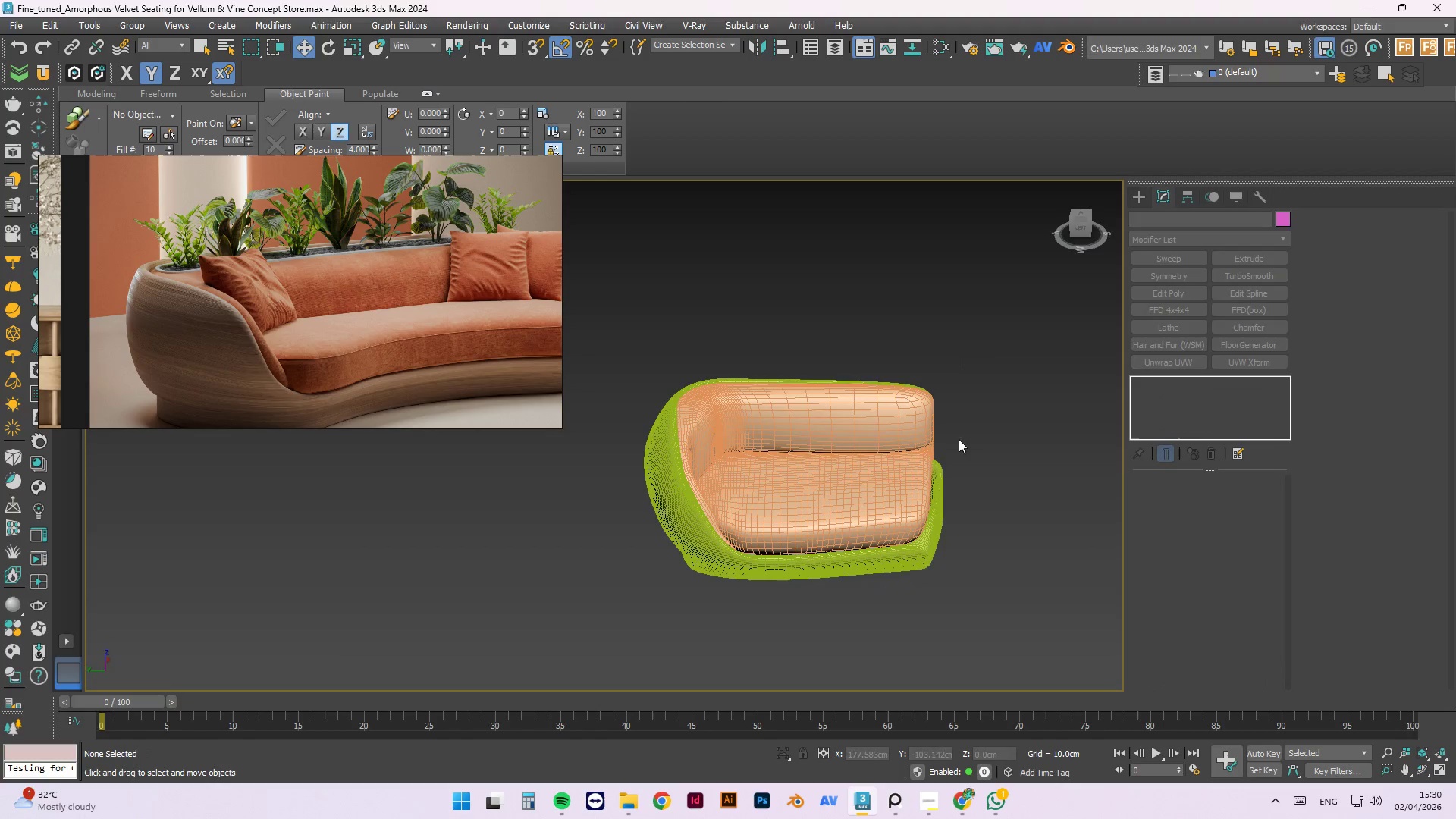 
scroll: coordinate [894, 454], scroll_direction: down, amount: 3.0
 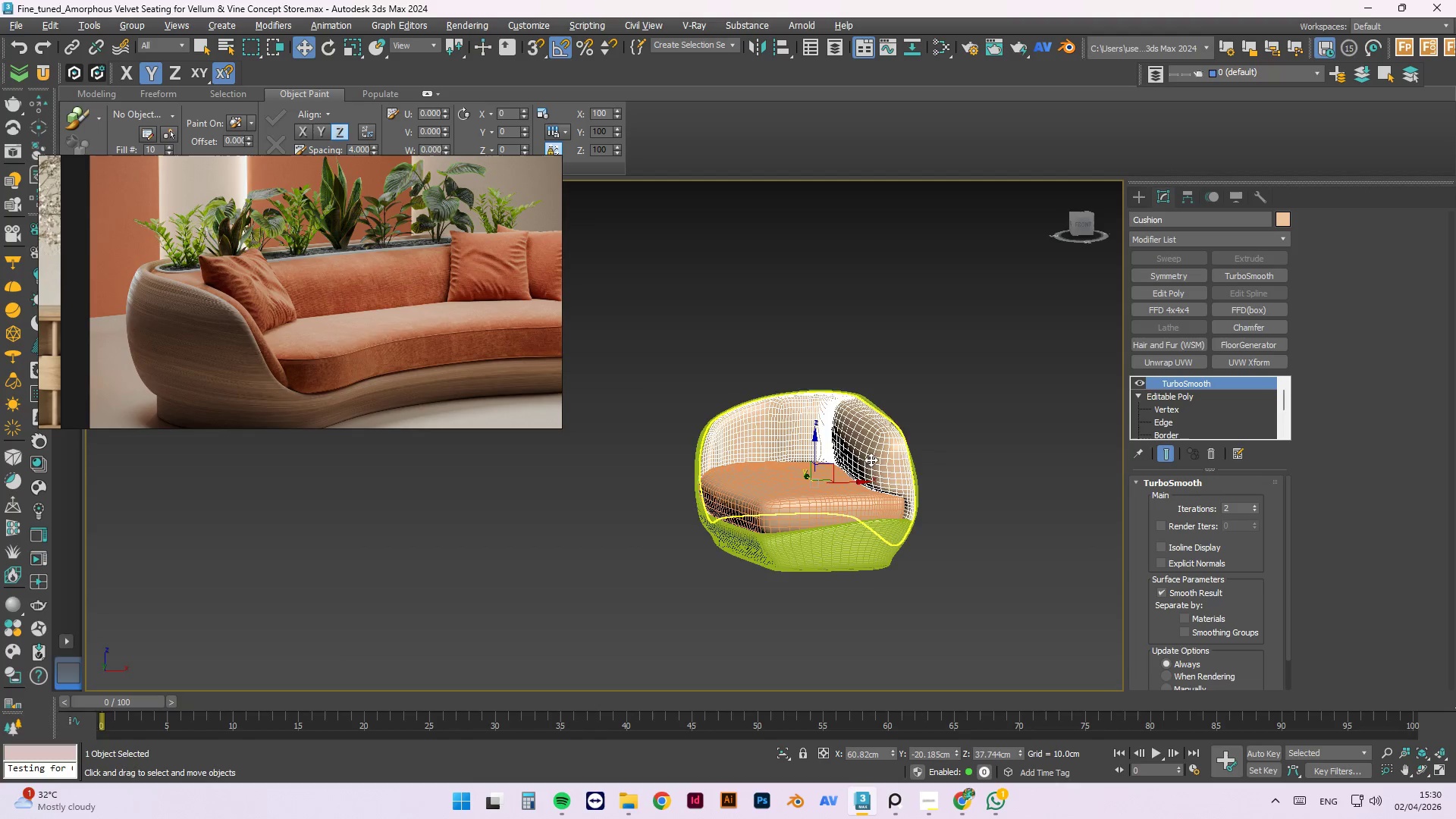 
hold_key(key=AltLeft, duration=1.51)
 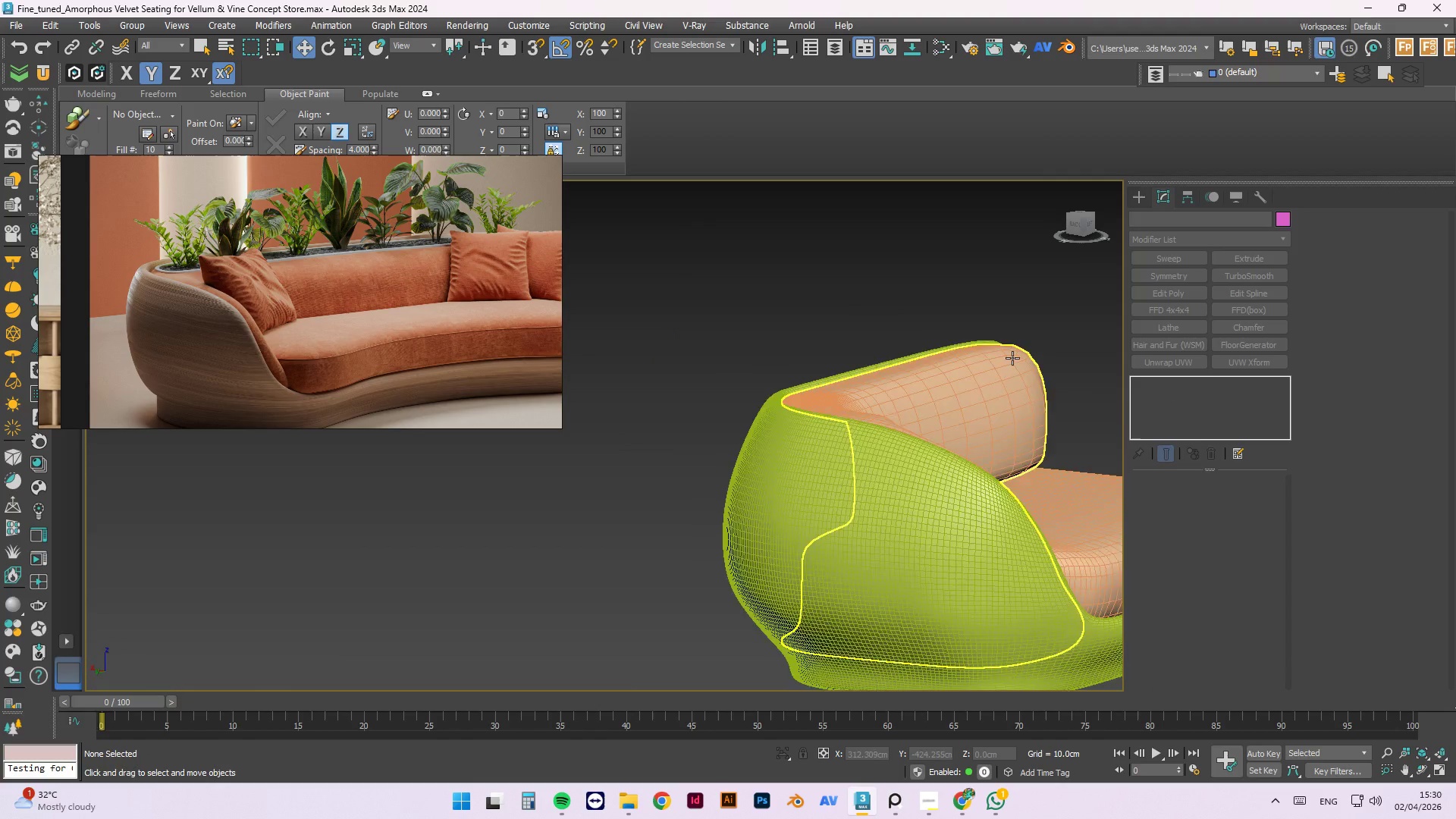 
key(Alt+AltLeft)
 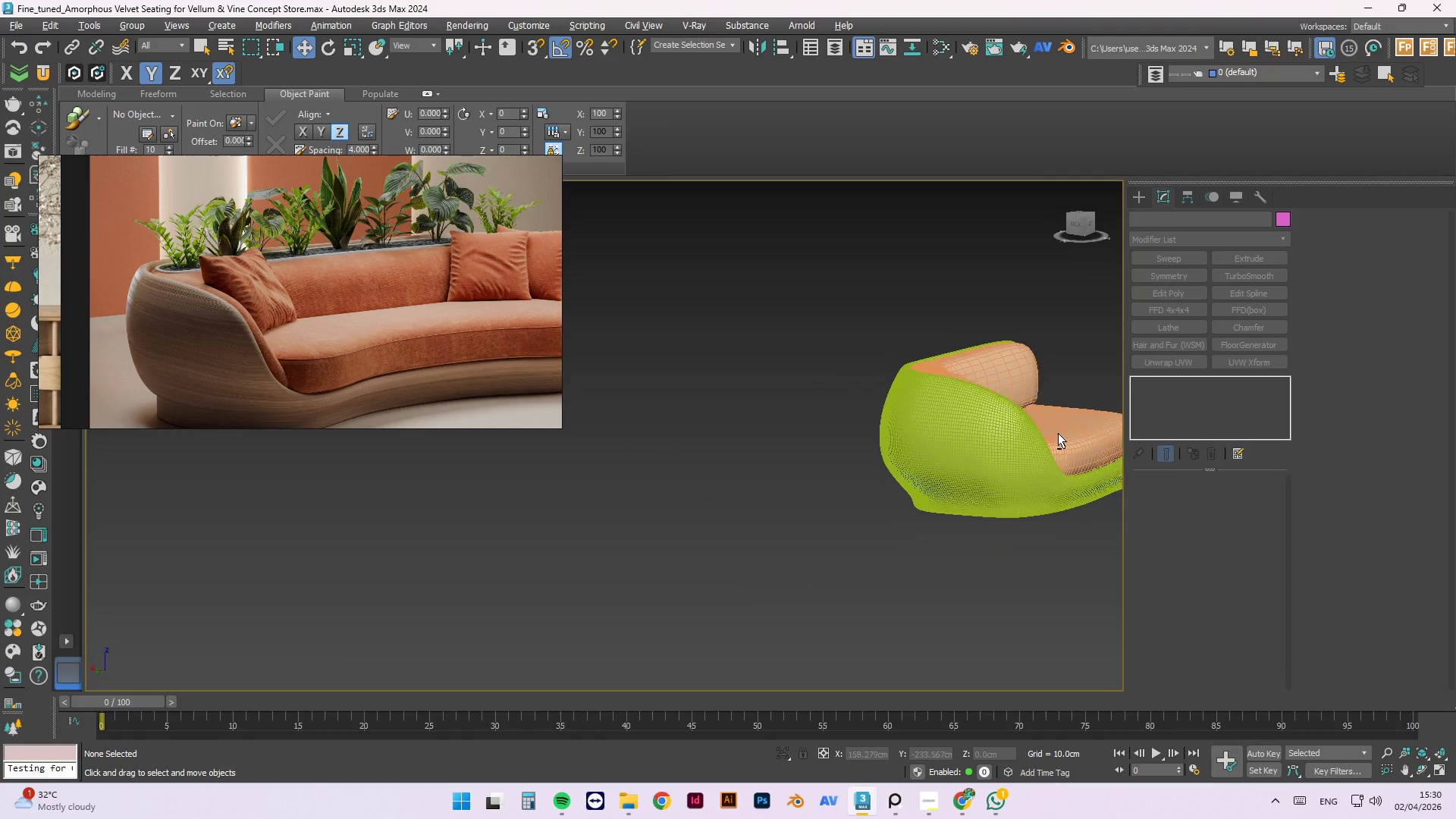 
key(Alt+AltLeft)
 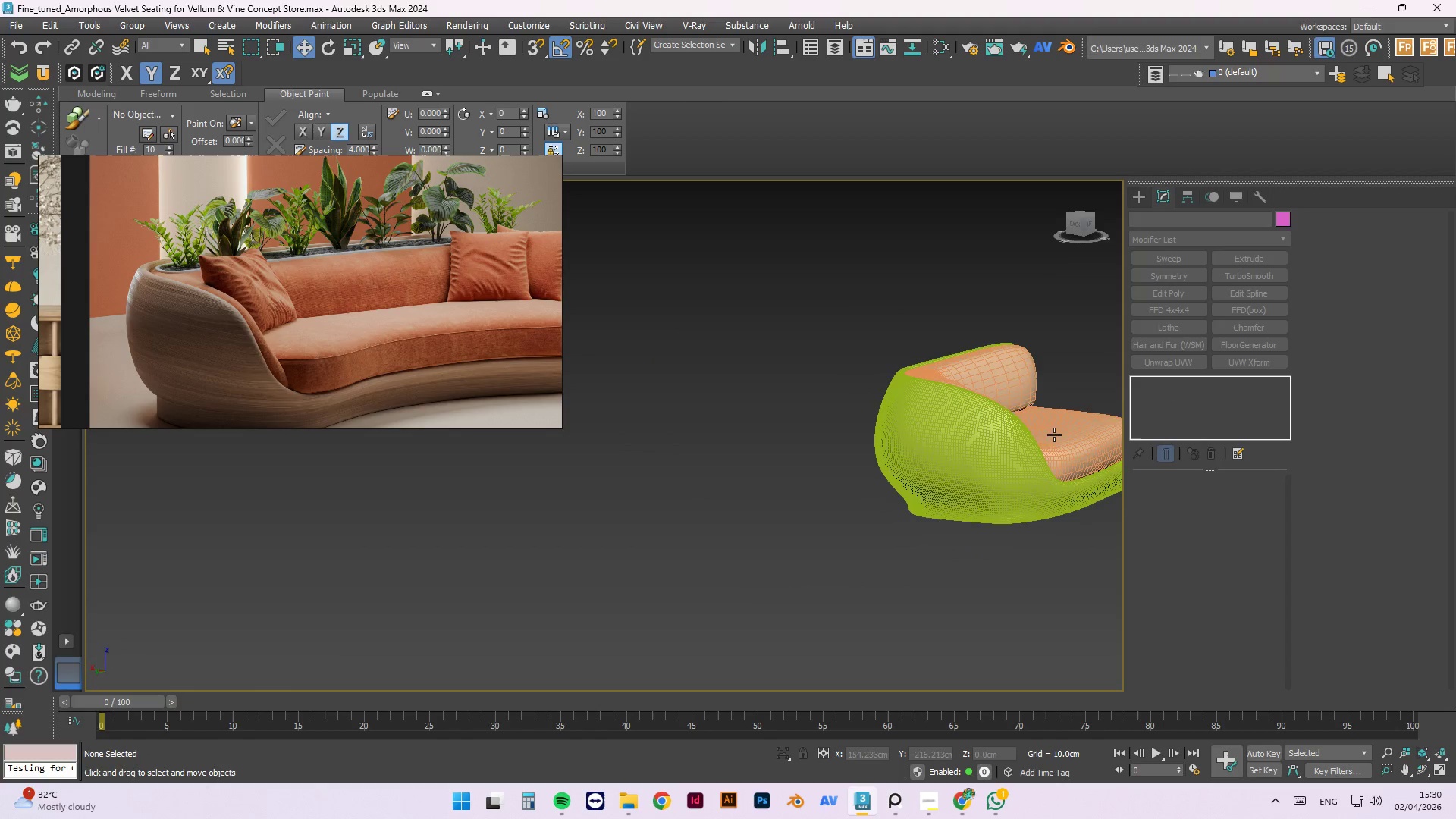 
key(Alt+AltLeft)
 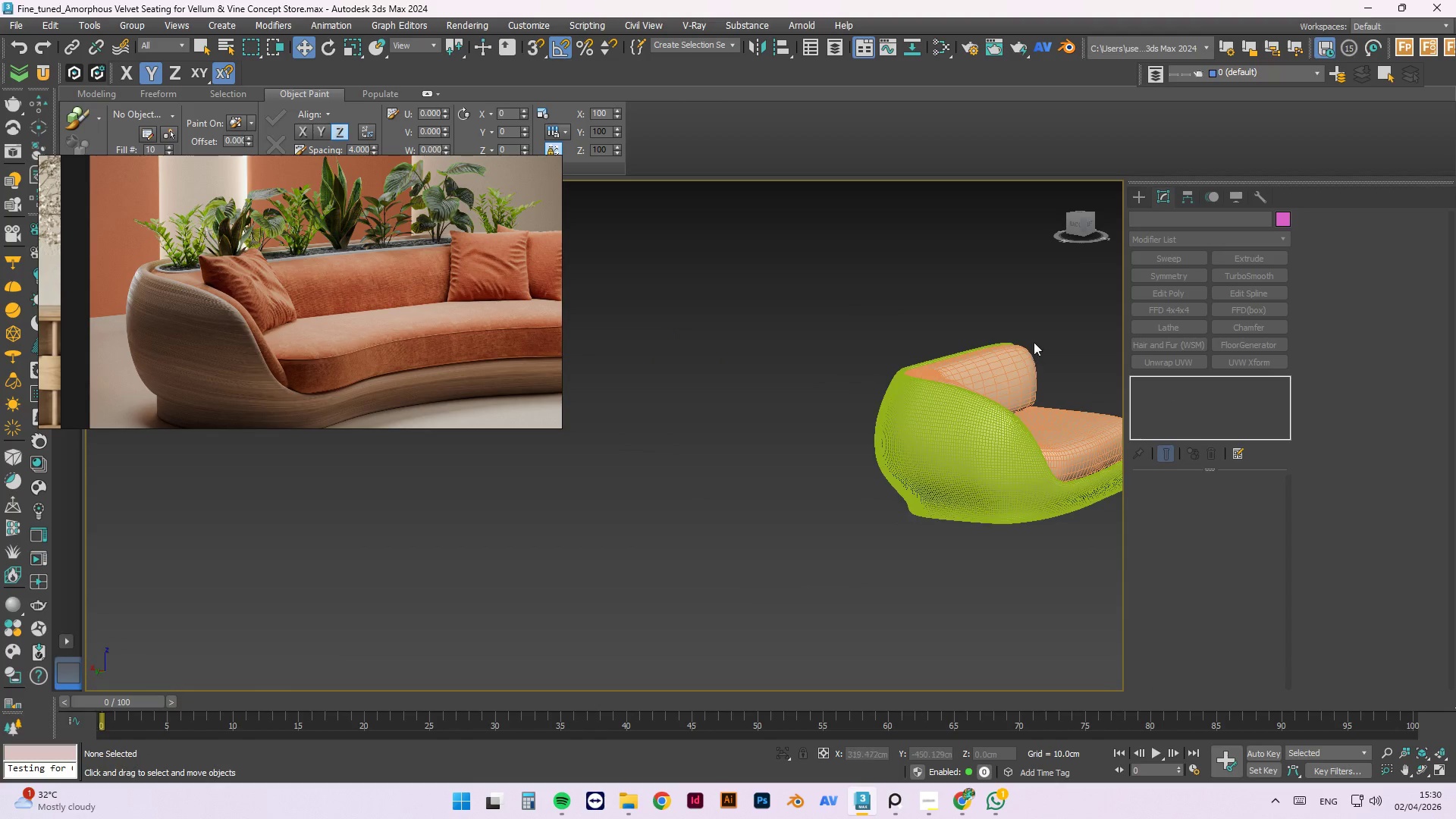 
left_click([1011, 370])
 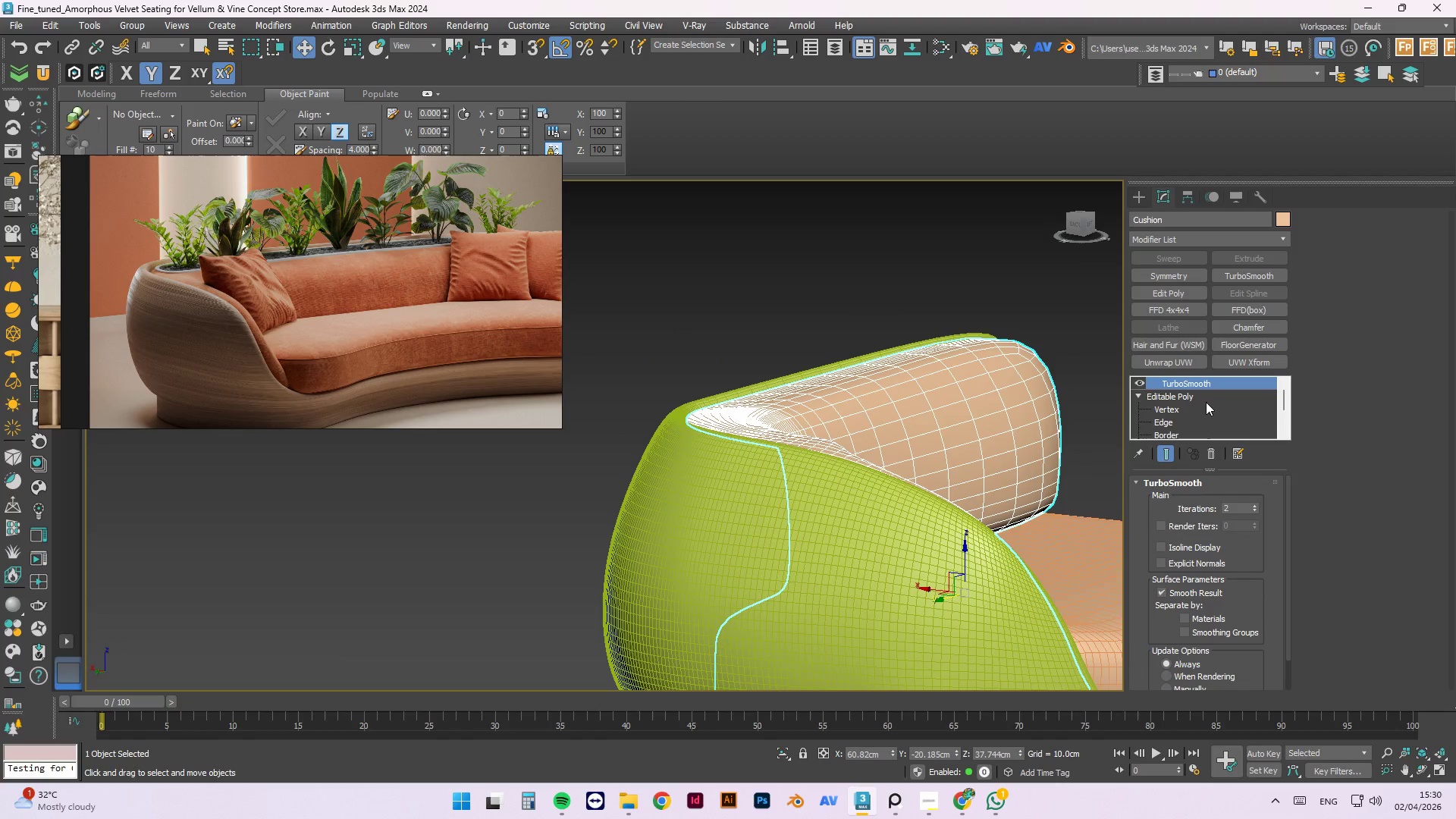 
scroll: coordinate [1206, 402], scroll_direction: up, amount: 5.0
 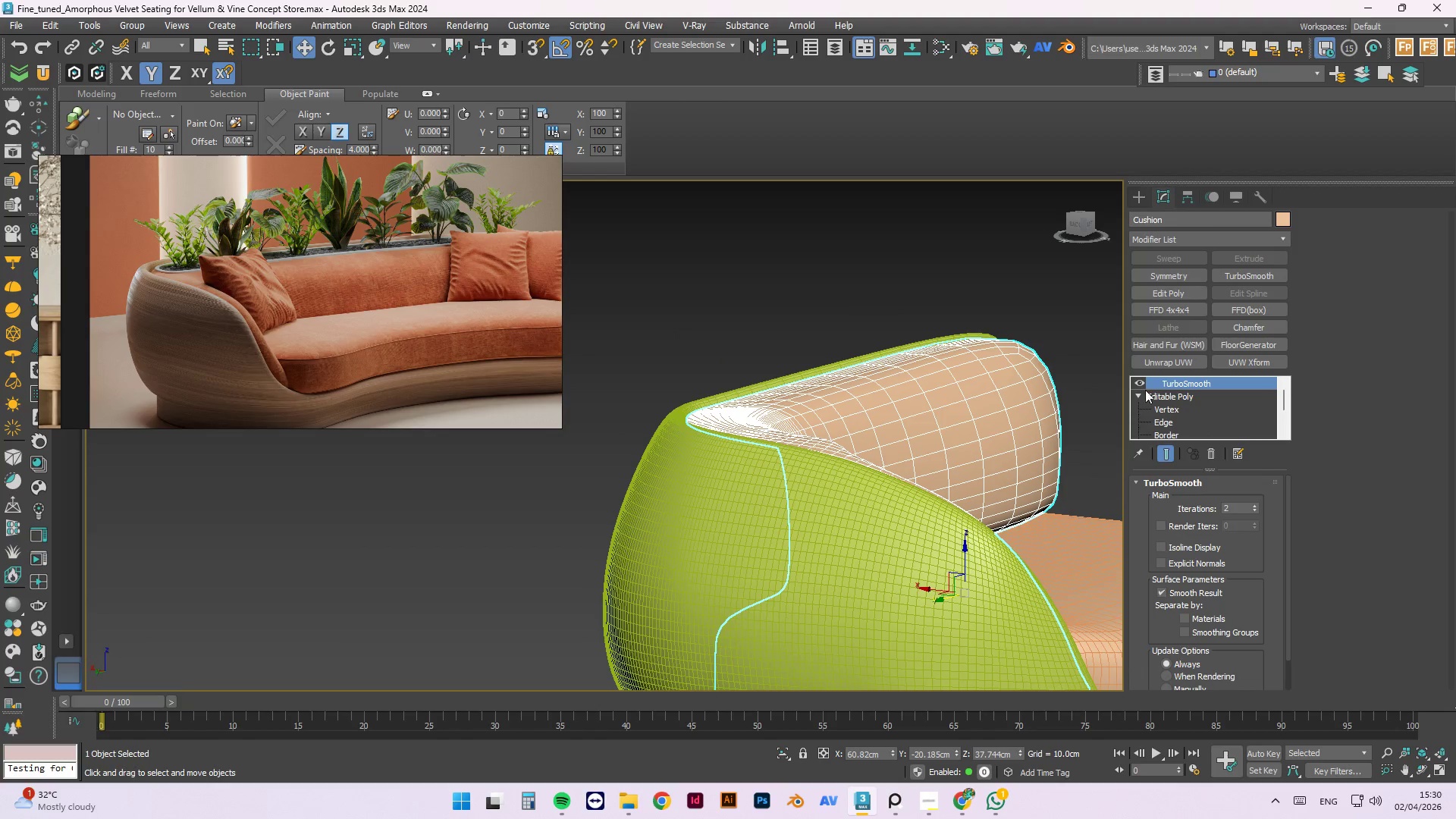 
left_click([1141, 378])
 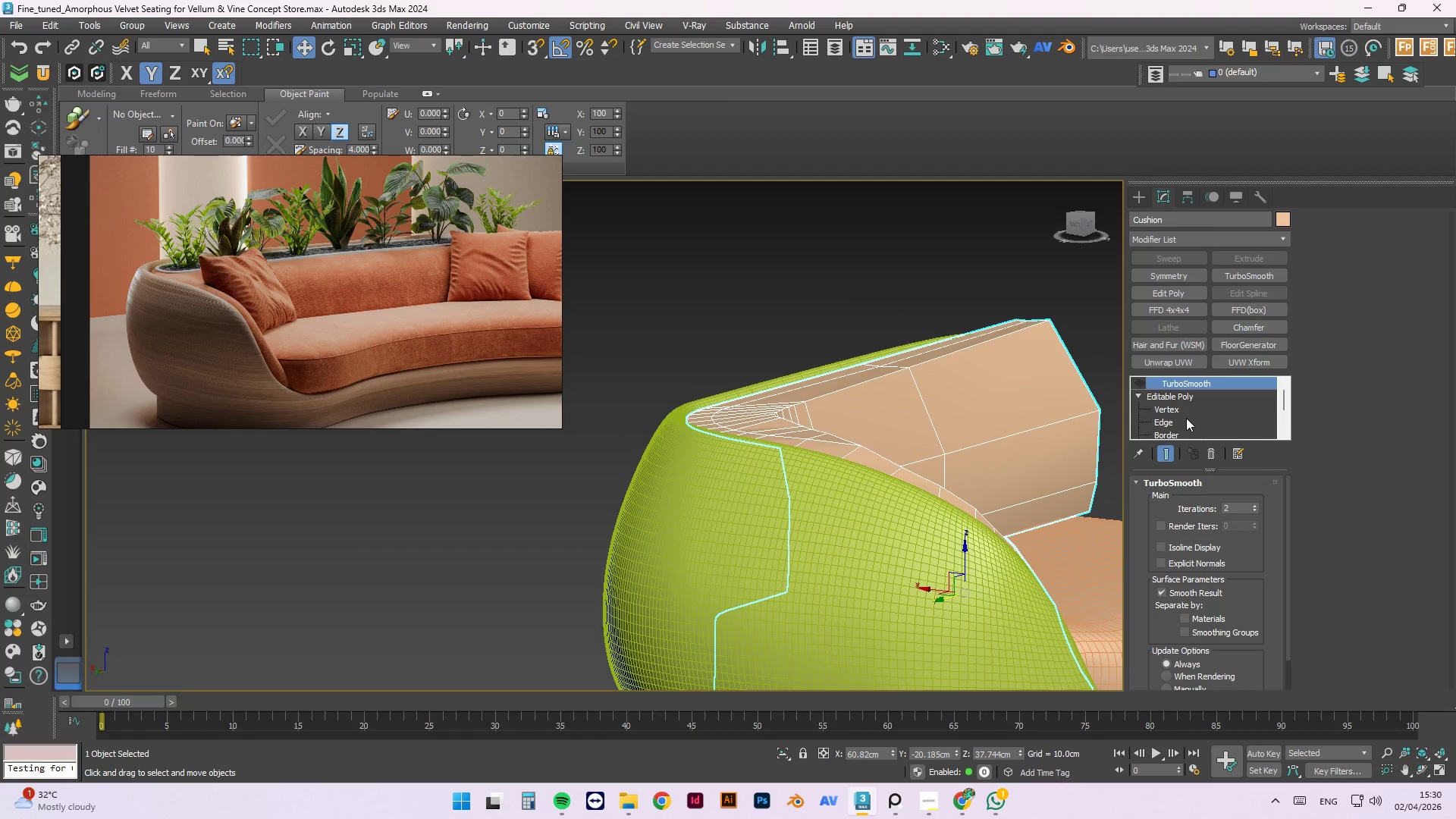 
left_click([1170, 407])
 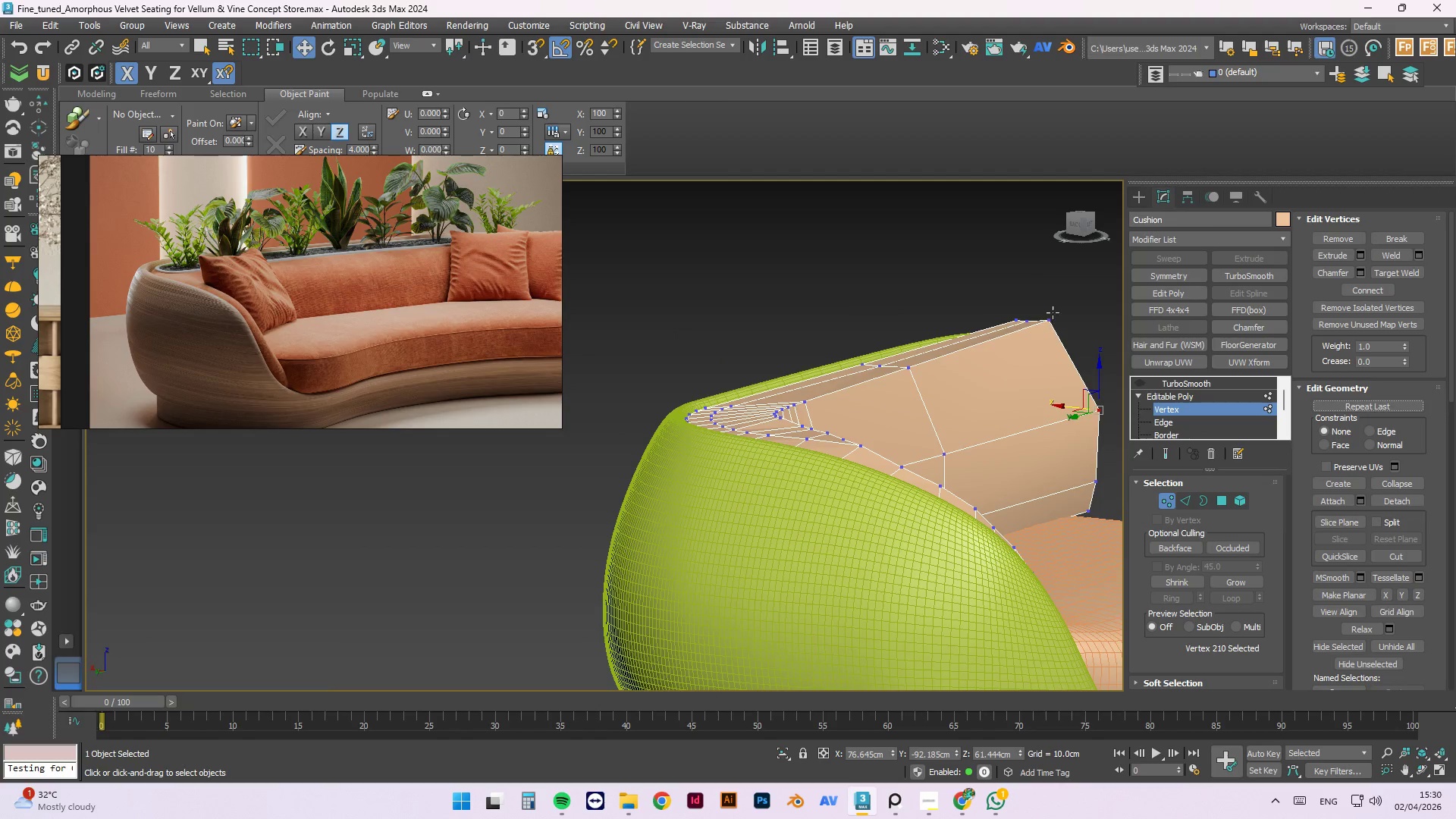 
left_click_drag(start_coordinate=[1069, 293], to_coordinate=[997, 341])
 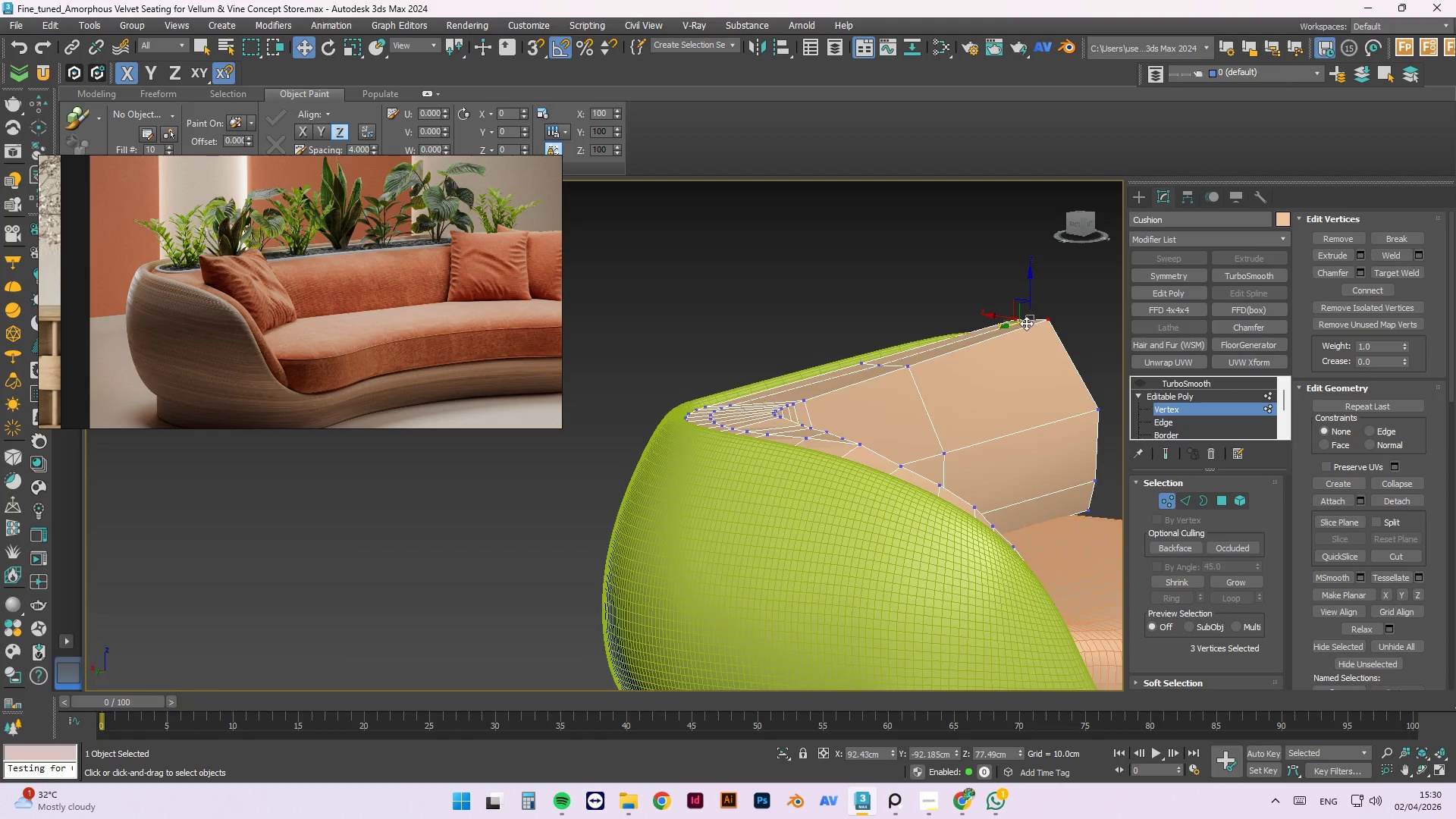 
scroll: coordinate [1055, 306], scroll_direction: none, amount: 0.0
 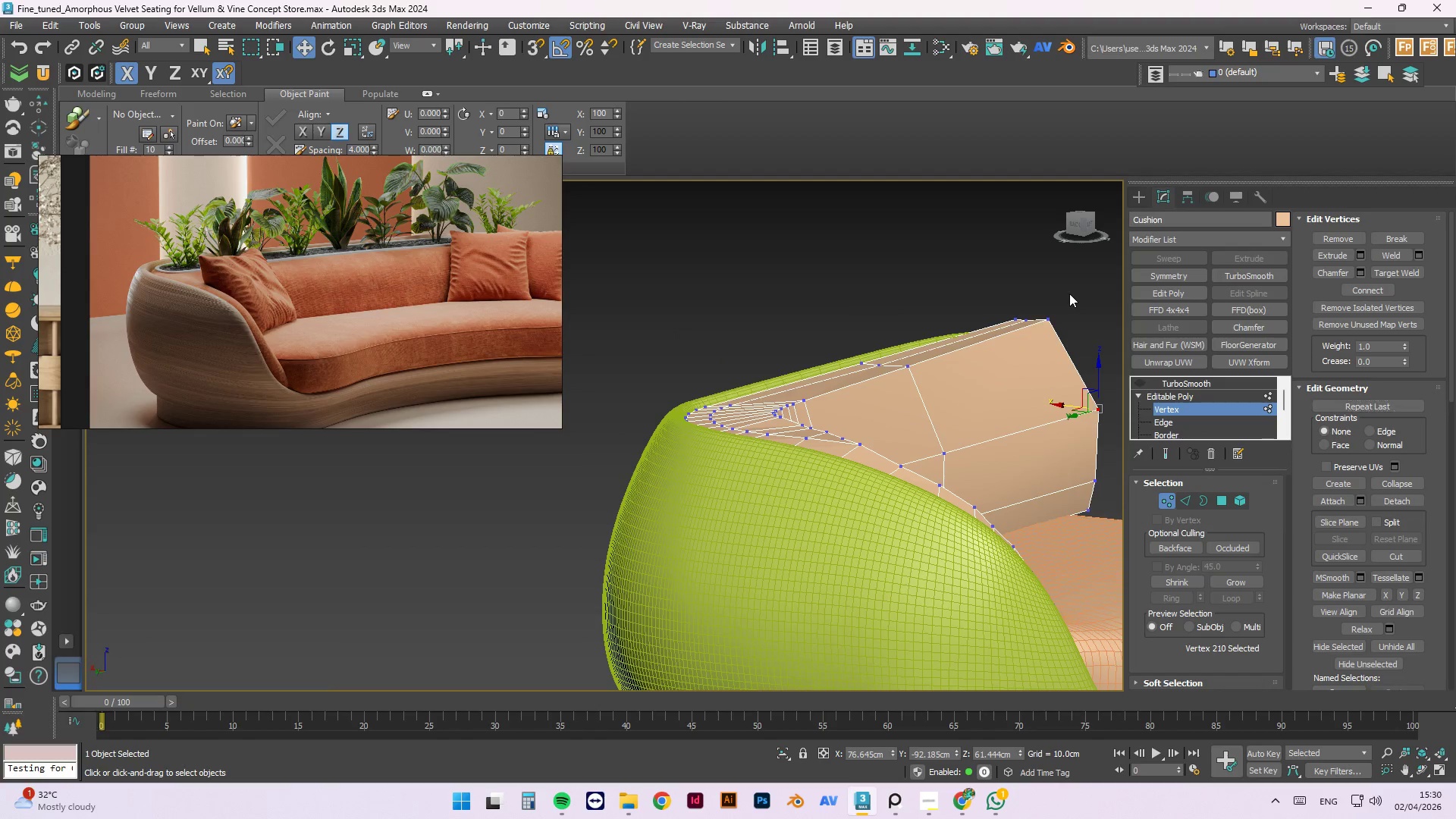 
scroll: coordinate [1026, 323], scroll_direction: up, amount: 2.0
 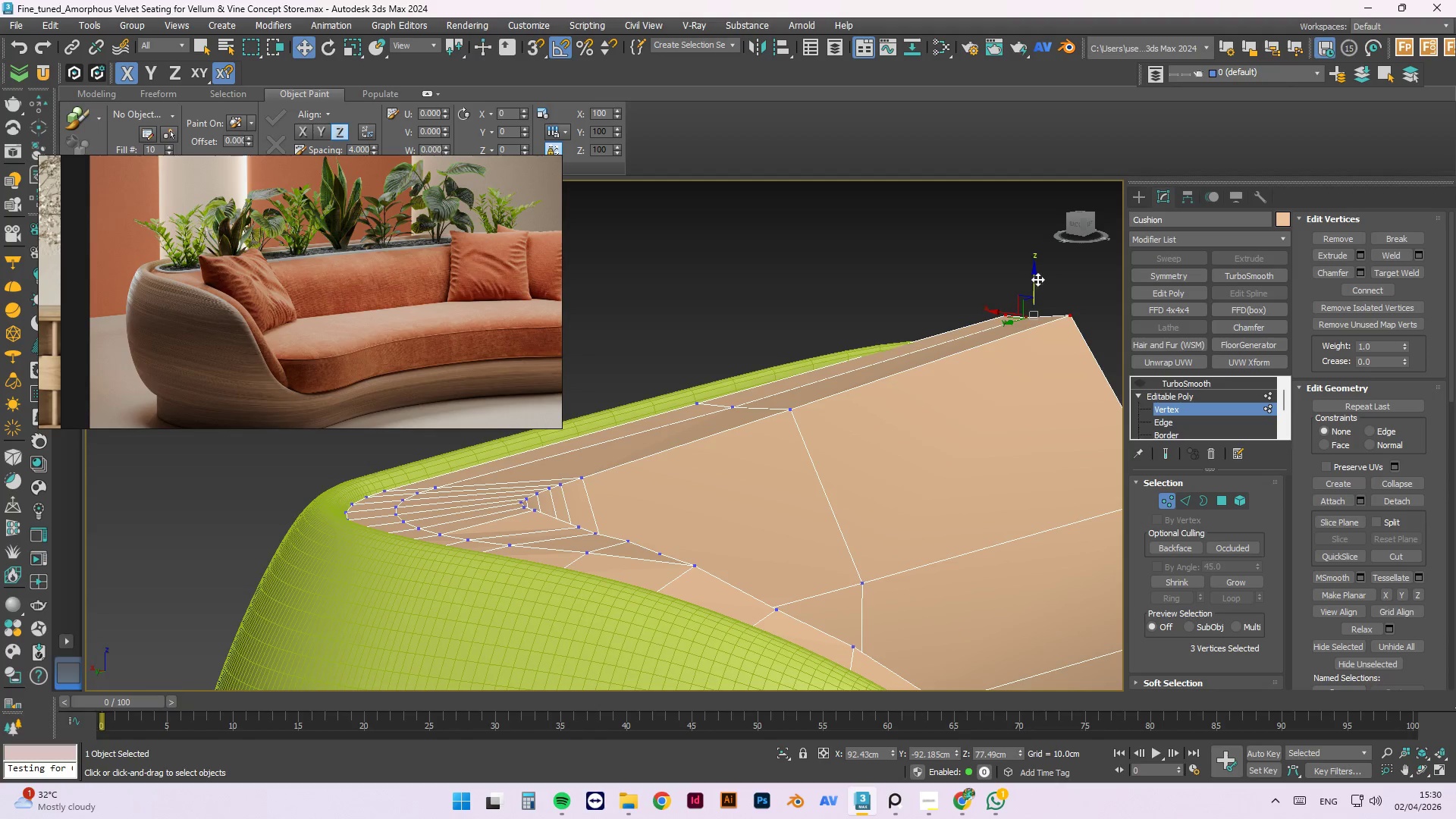 
left_click_drag(start_coordinate=[1034, 278], to_coordinate=[1028, 312])
 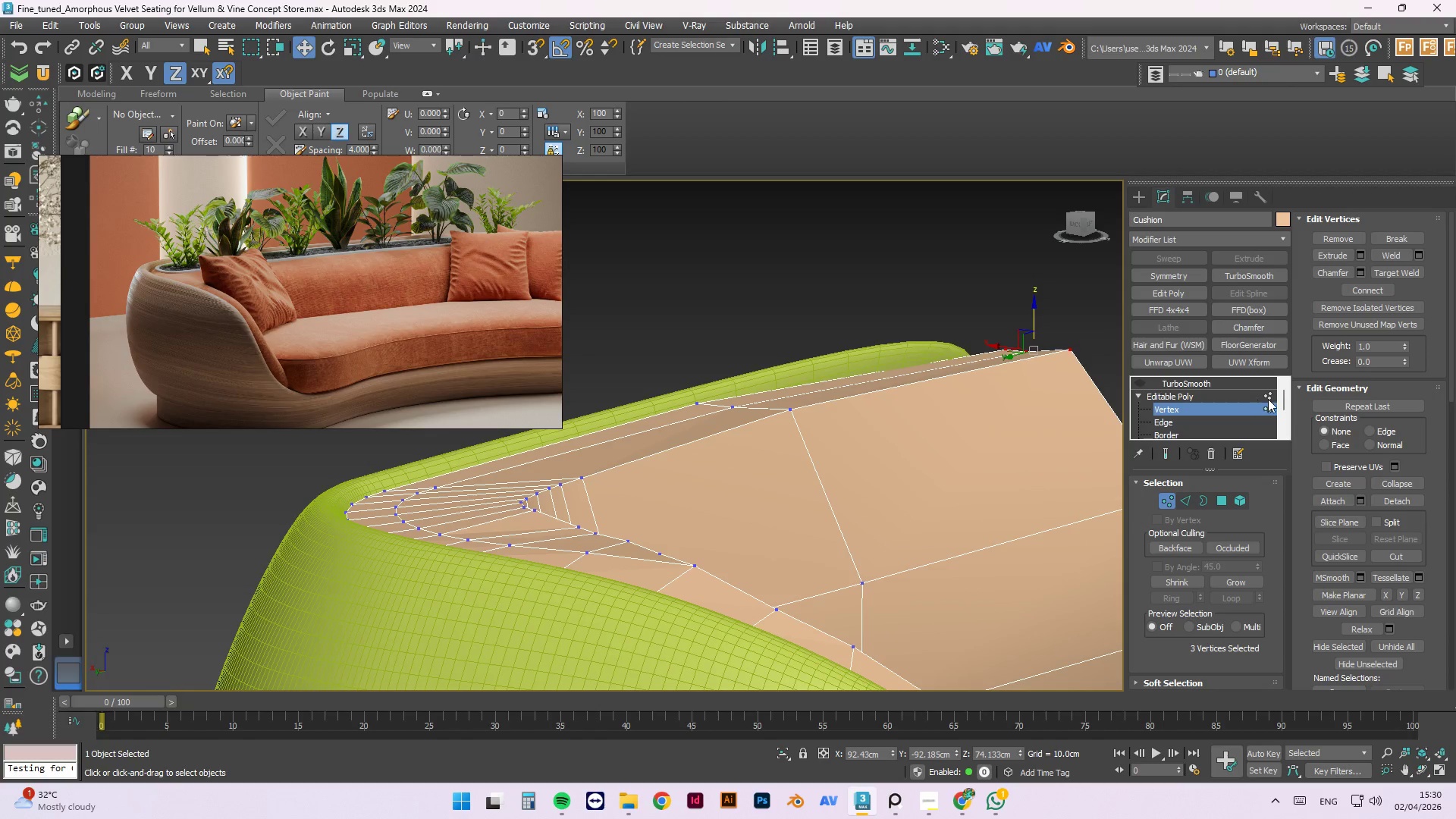 
left_click([1270, 399])
 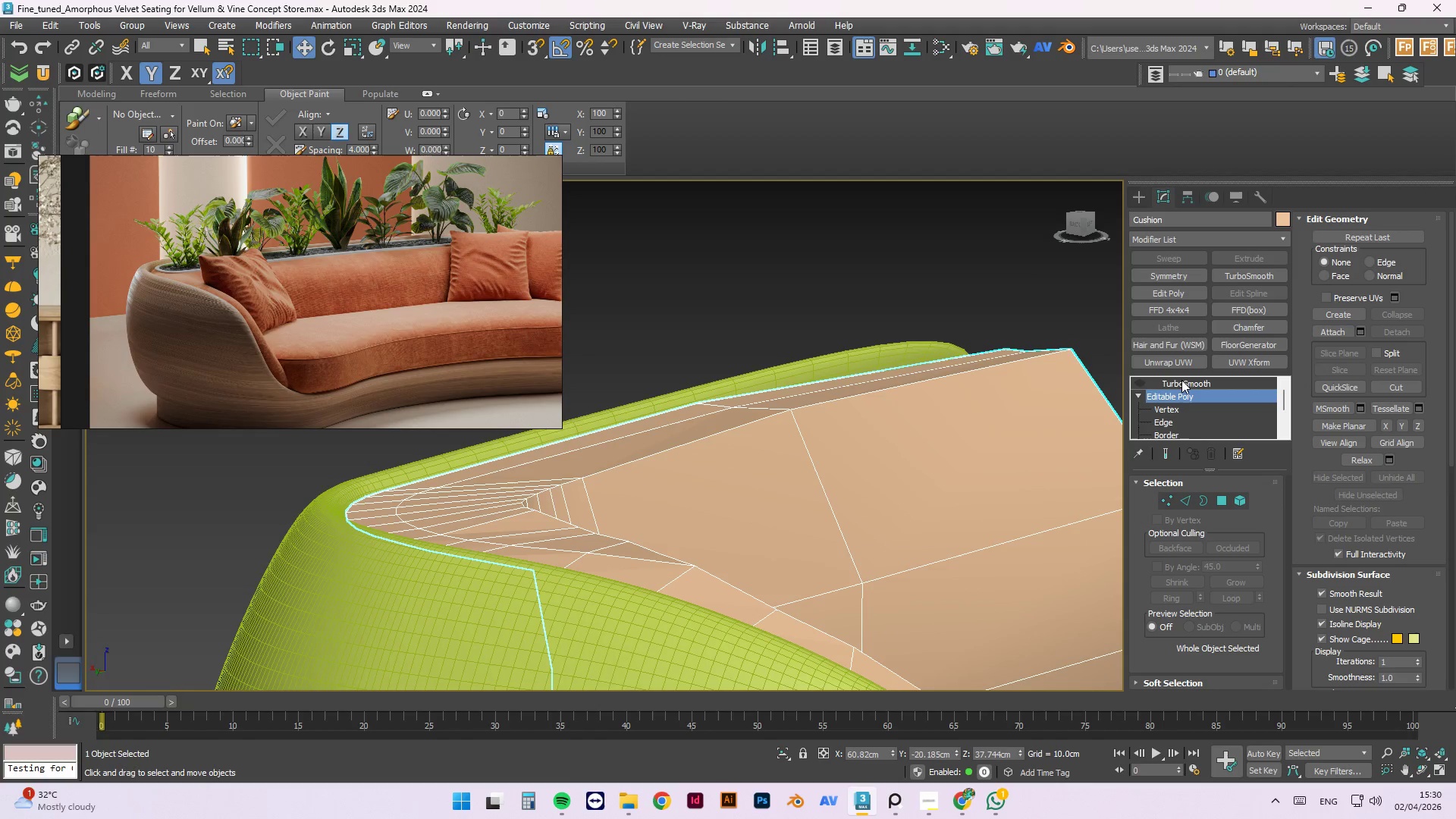 
left_click([1182, 382])
 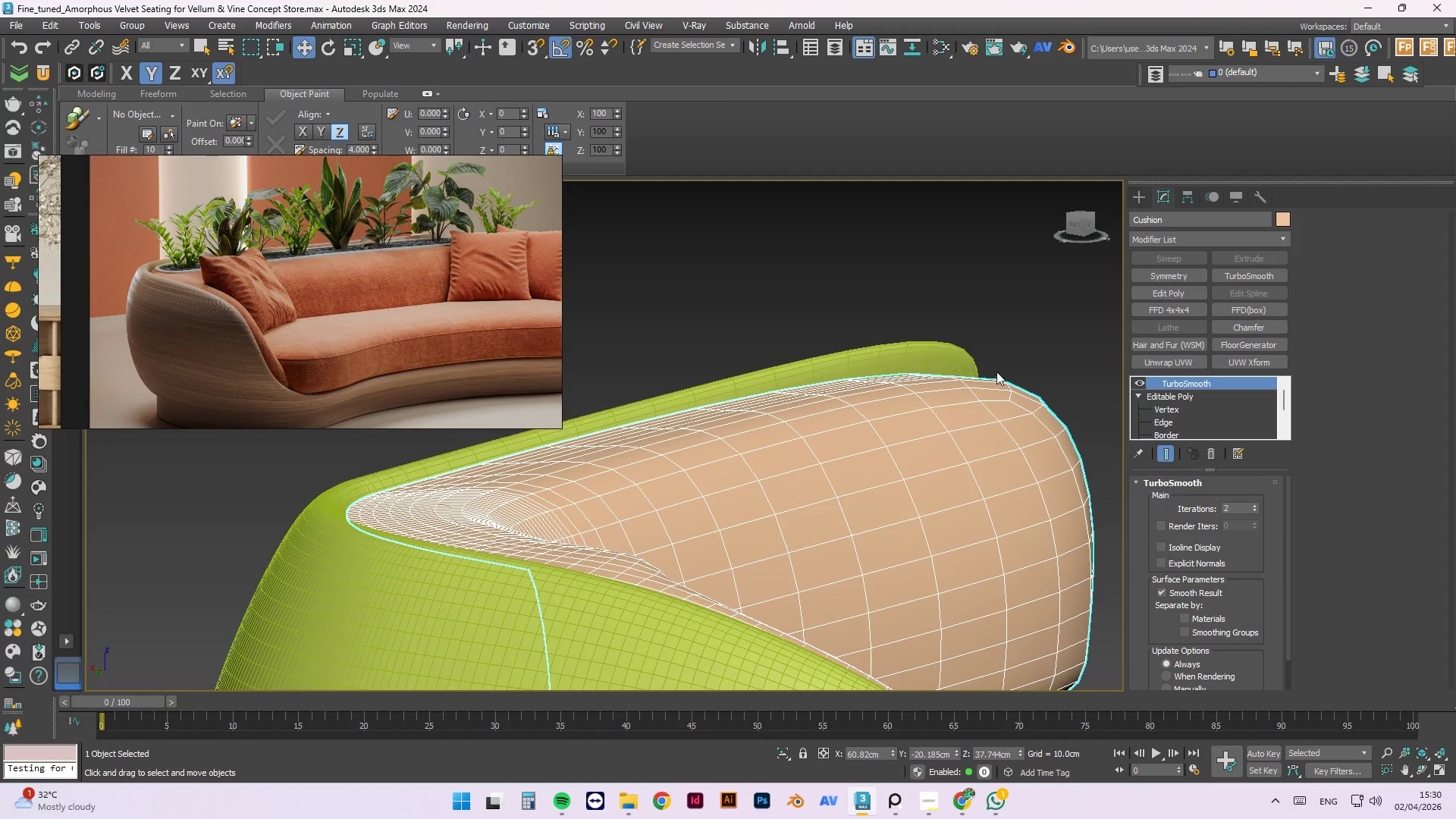 
hold_key(key=AltLeft, duration=0.64)
 